 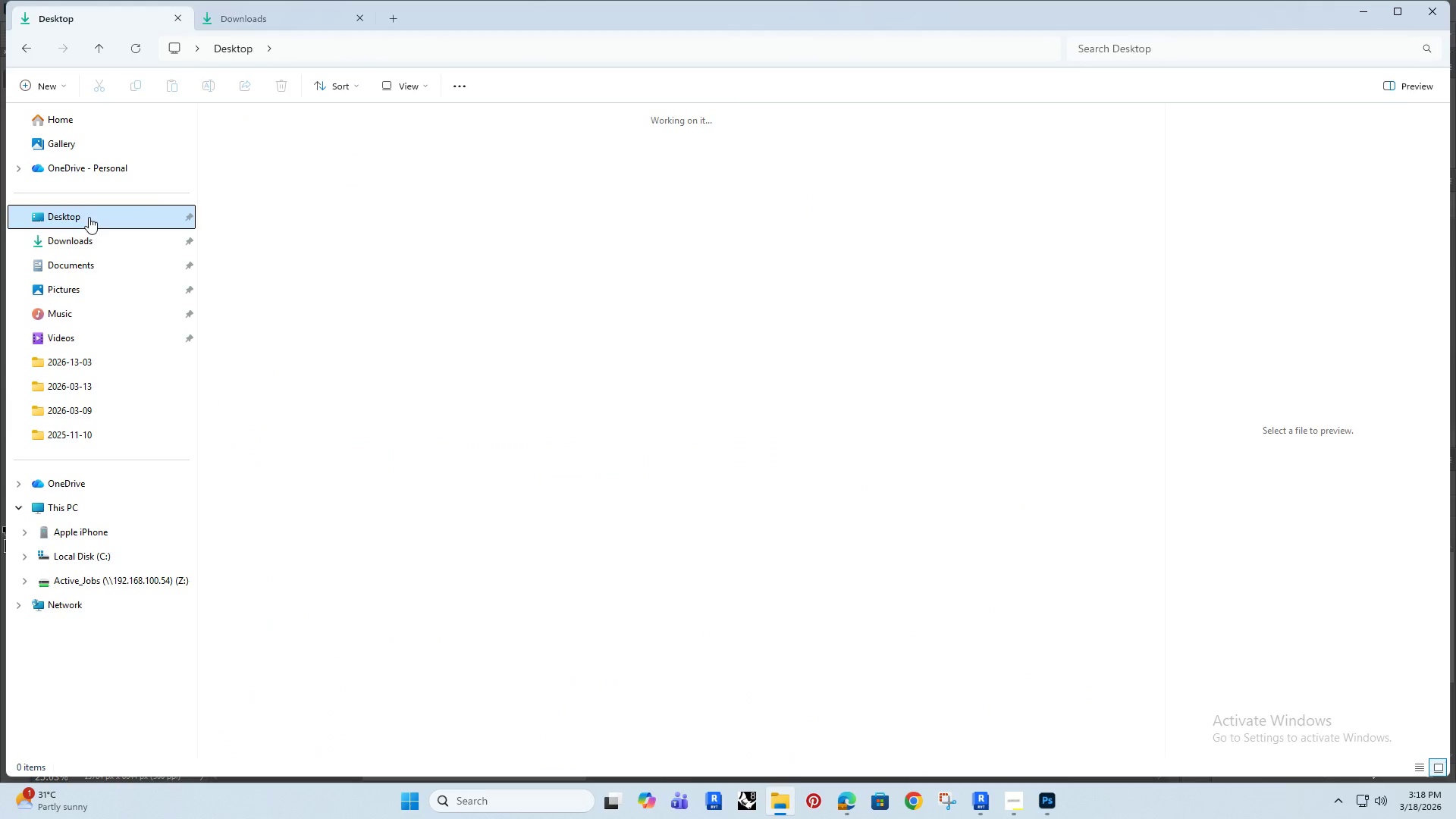 
left_click([24, 37])
 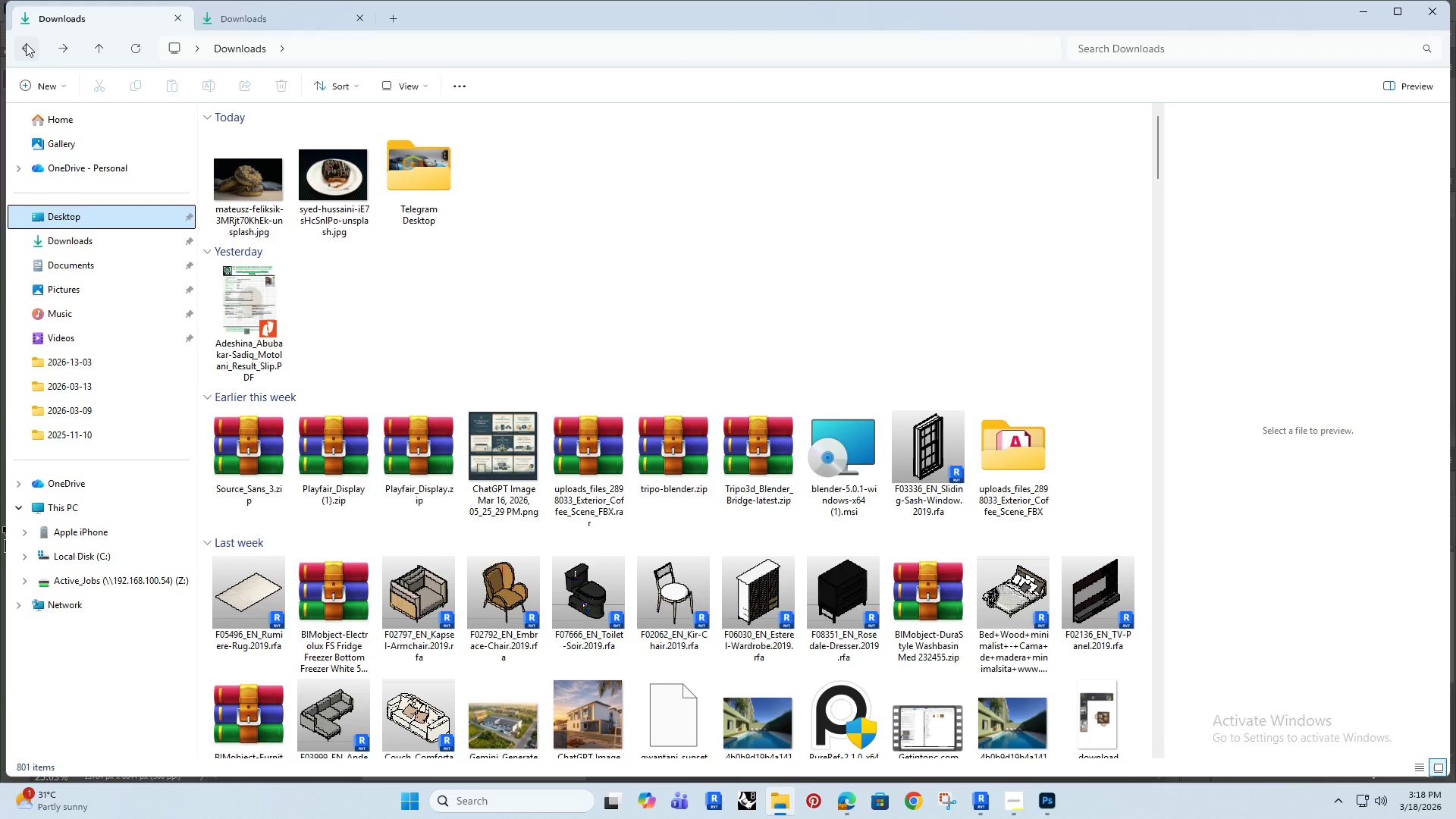 
left_click([26, 43])
 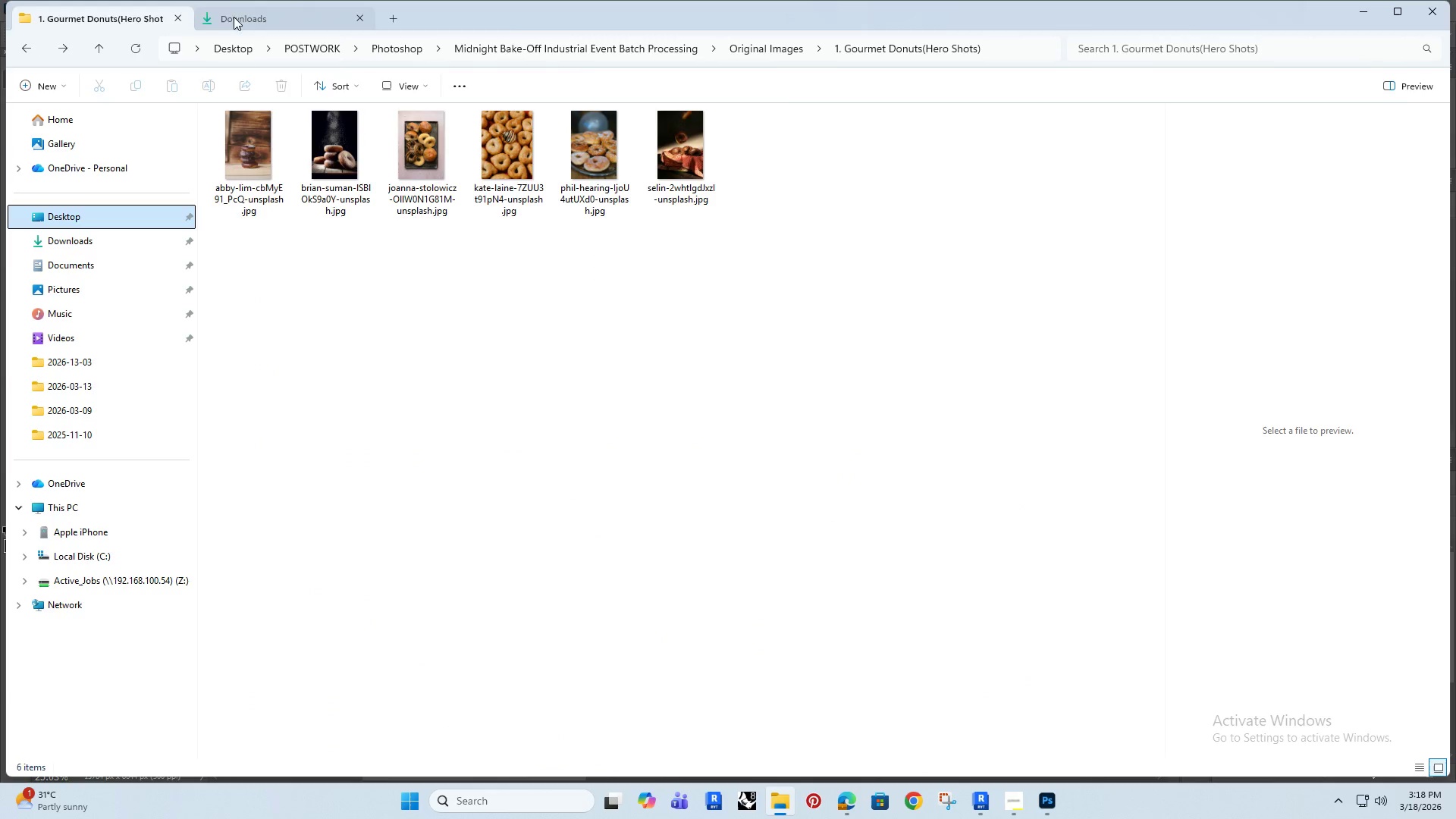 
left_click([235, 16])
 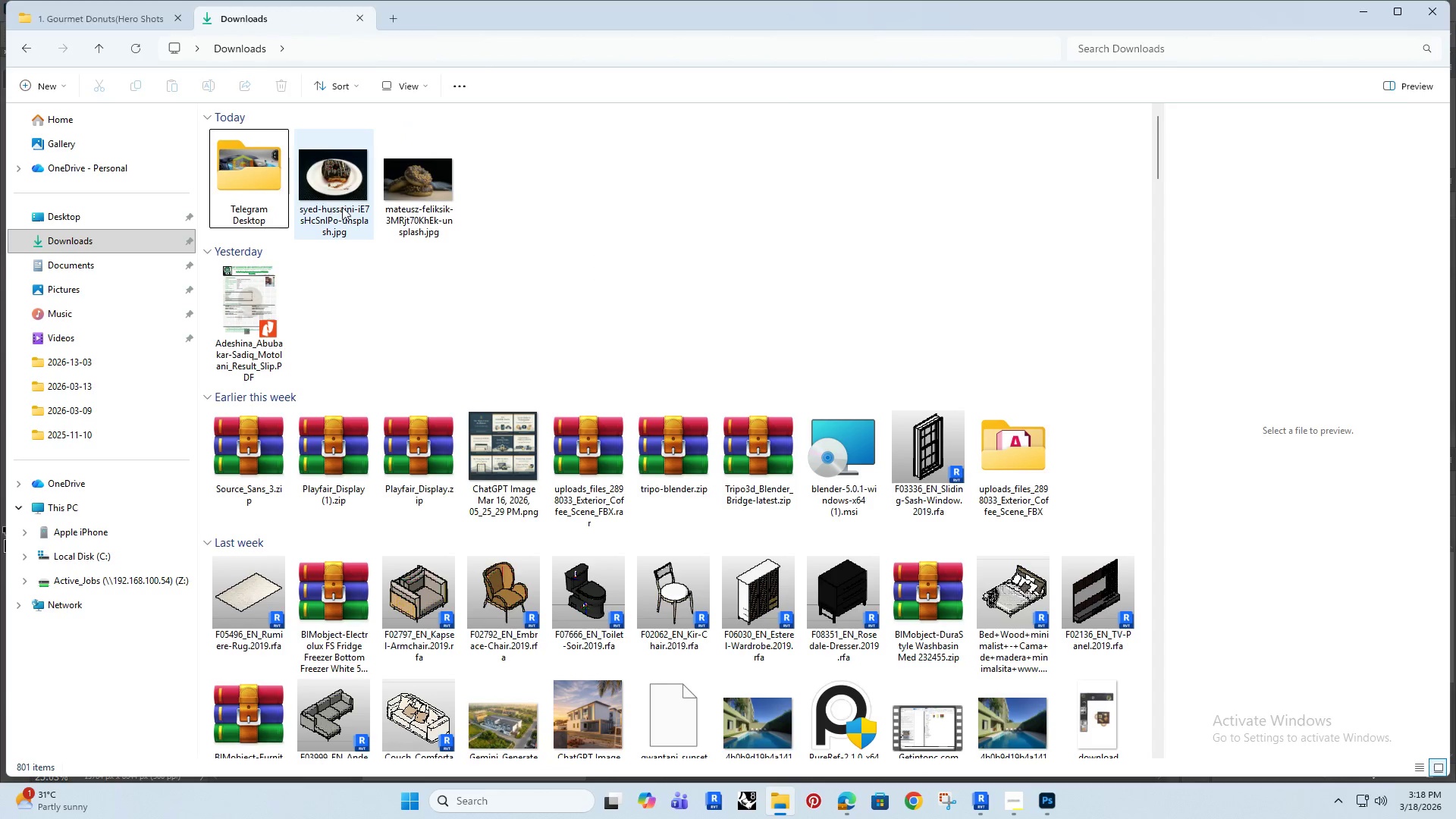 
left_click([340, 193])
 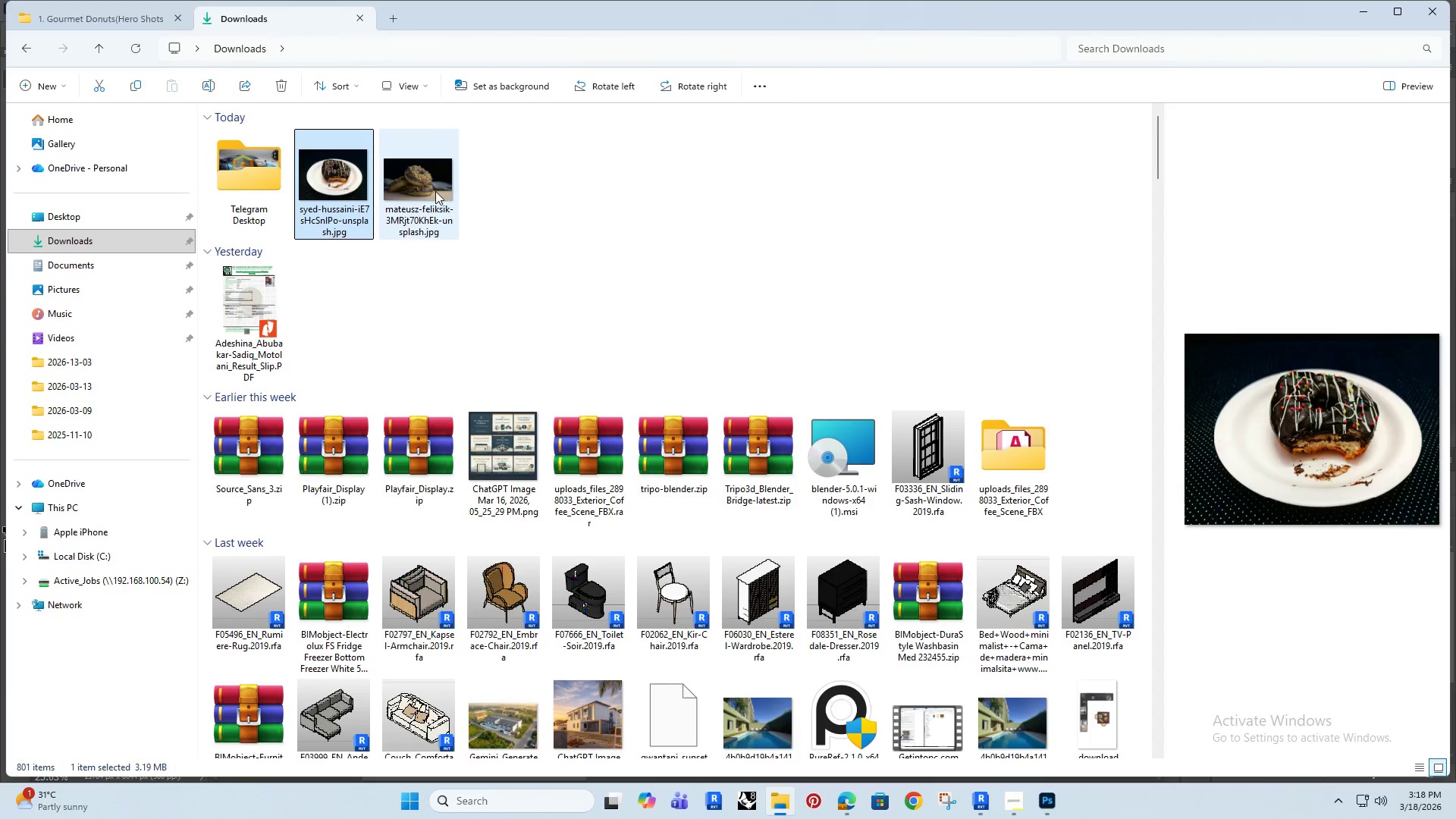 
hold_key(key=ShiftRight, duration=0.38)
left_click([435, 191])
 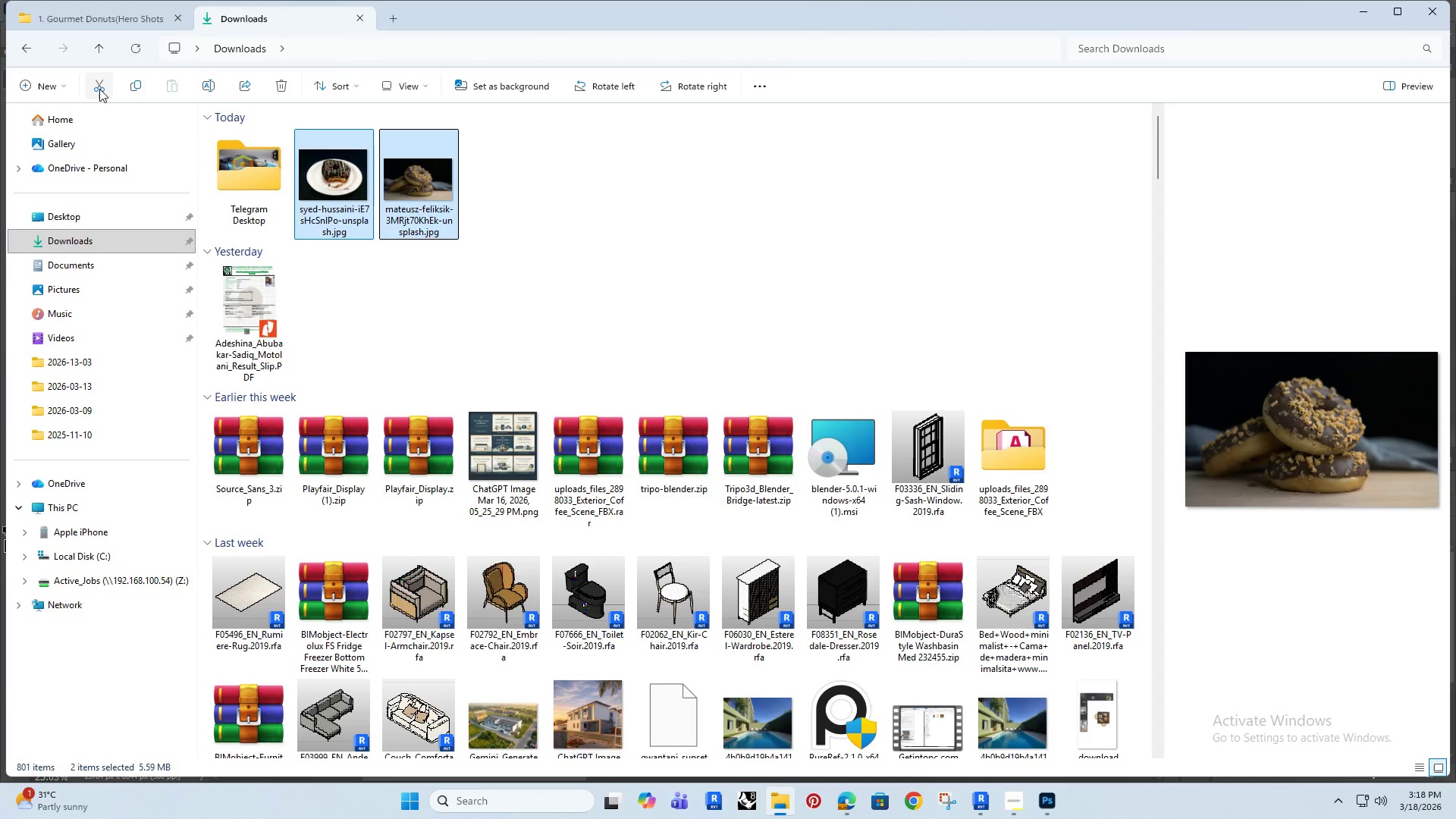 
left_click([99, 89])
 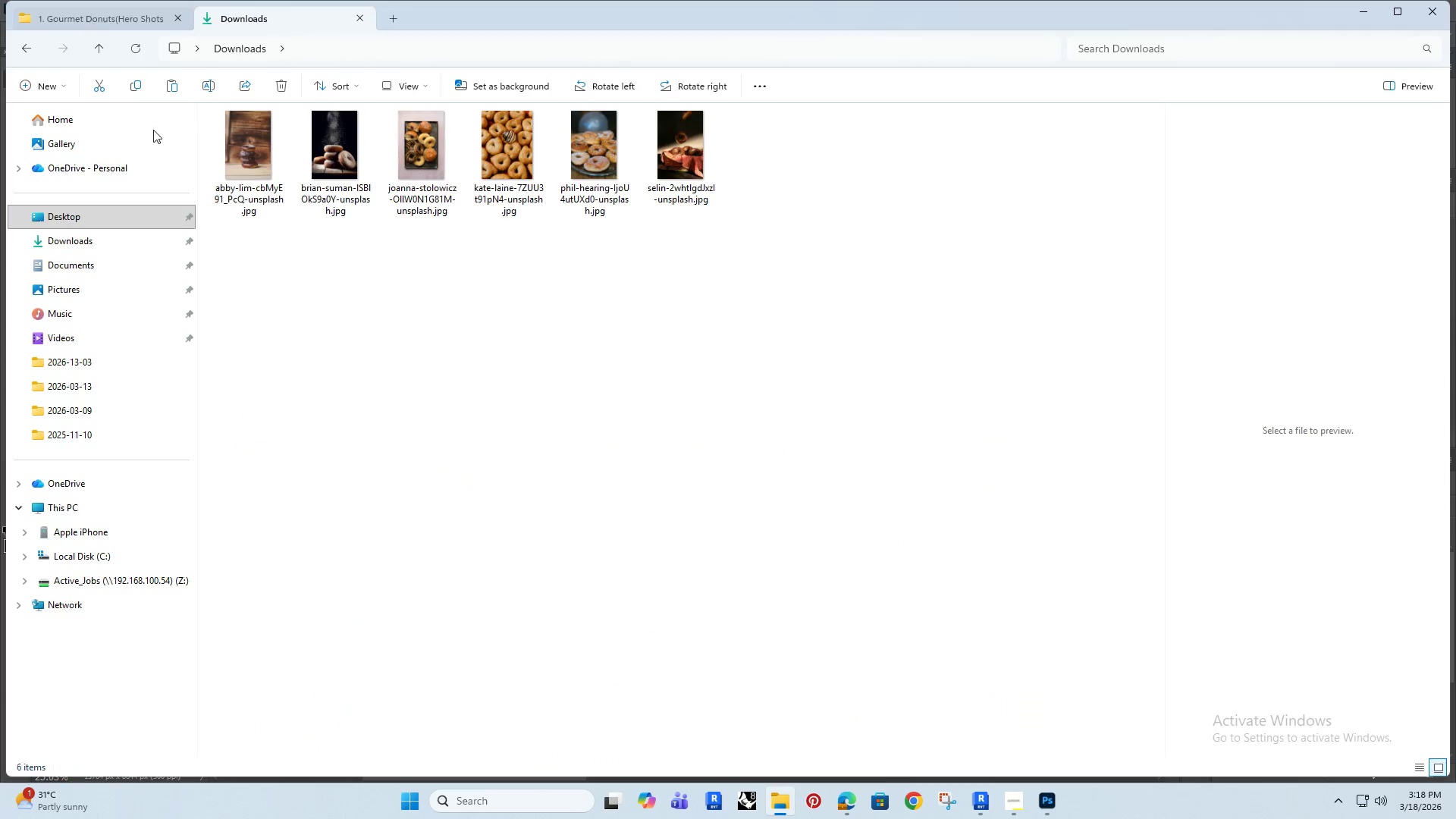 
double_click([482, 450])
 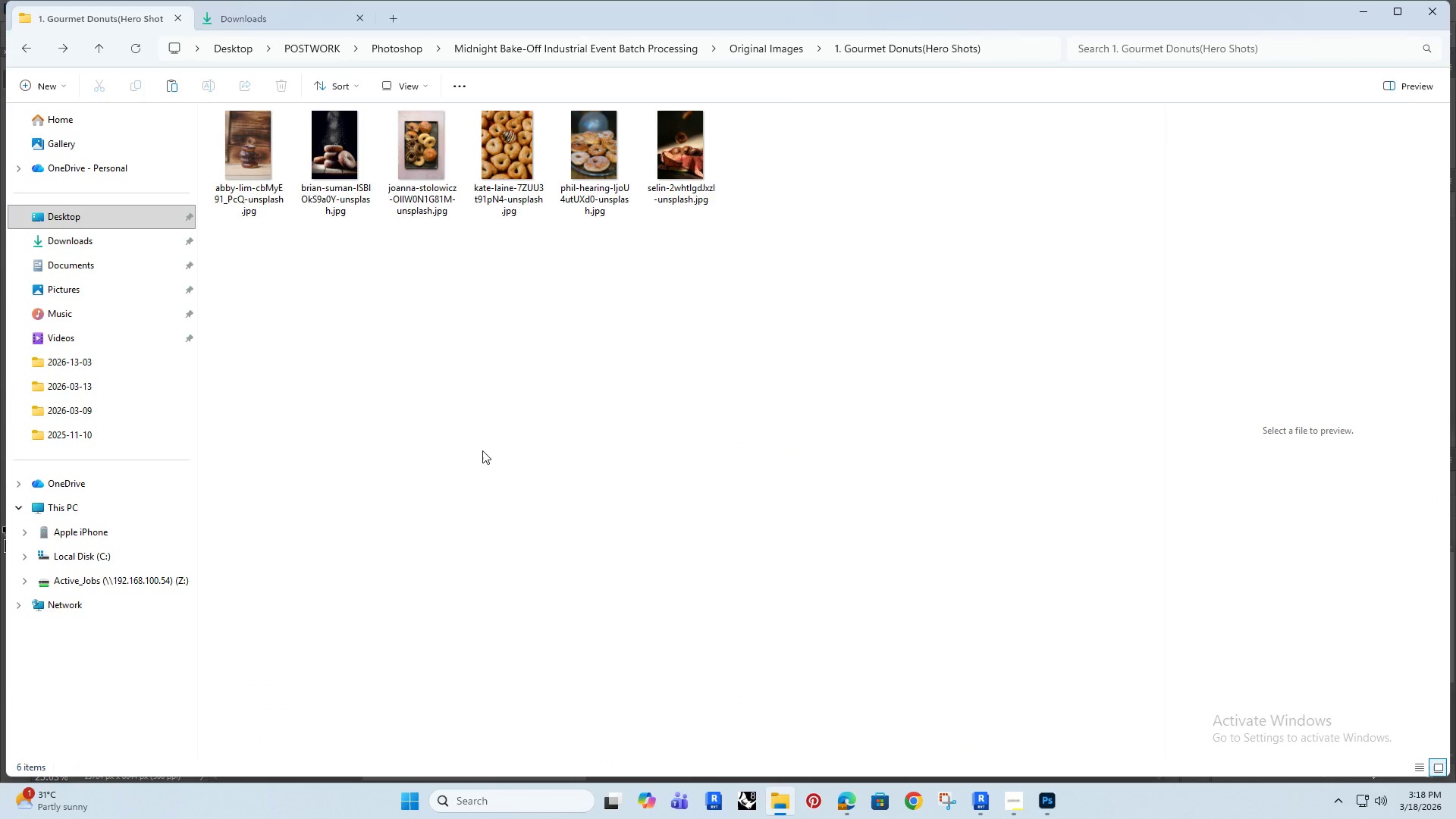 
key(Control+Shift+ControlLeft)
 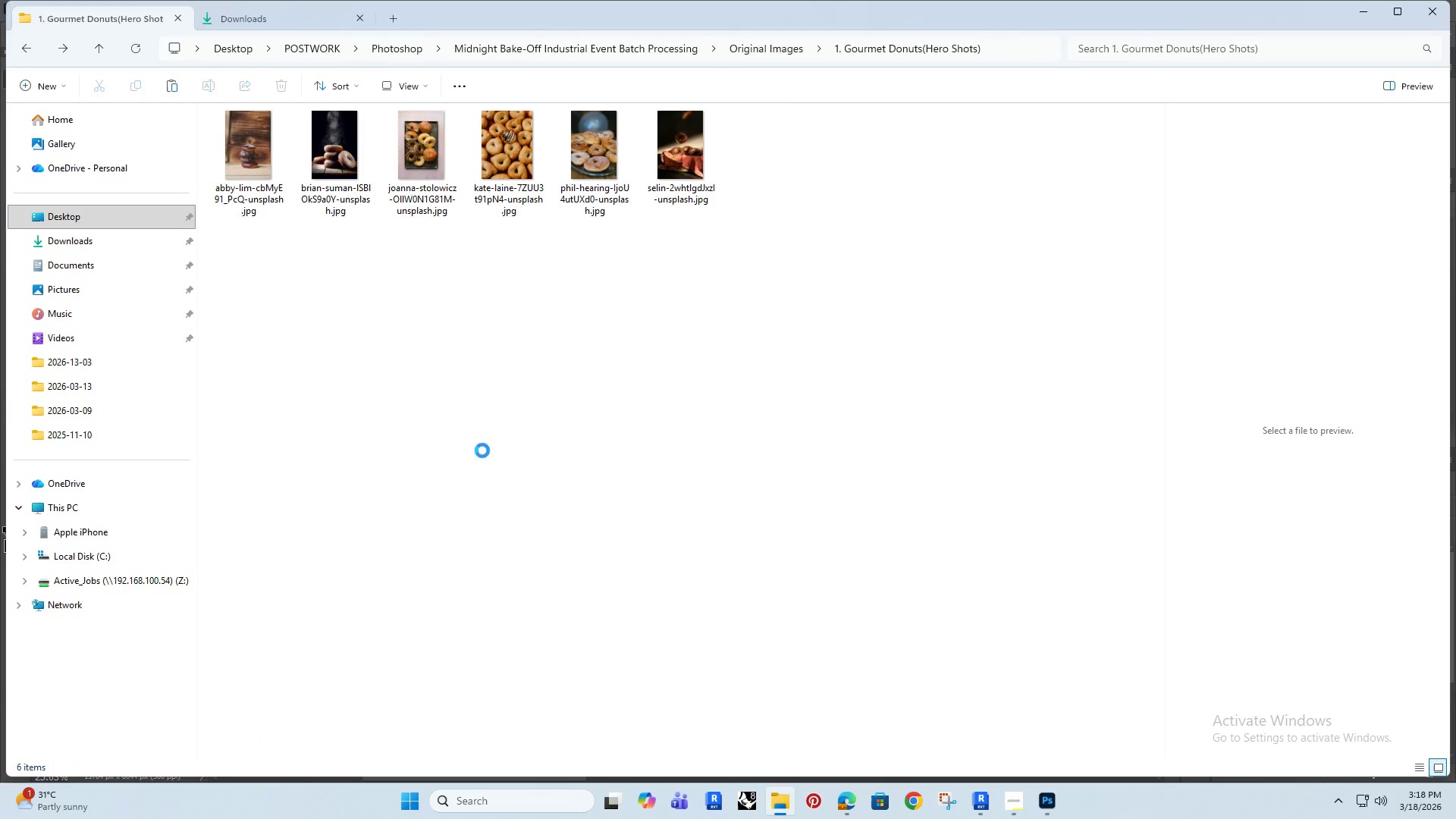 
key(Control+Shift+V)
 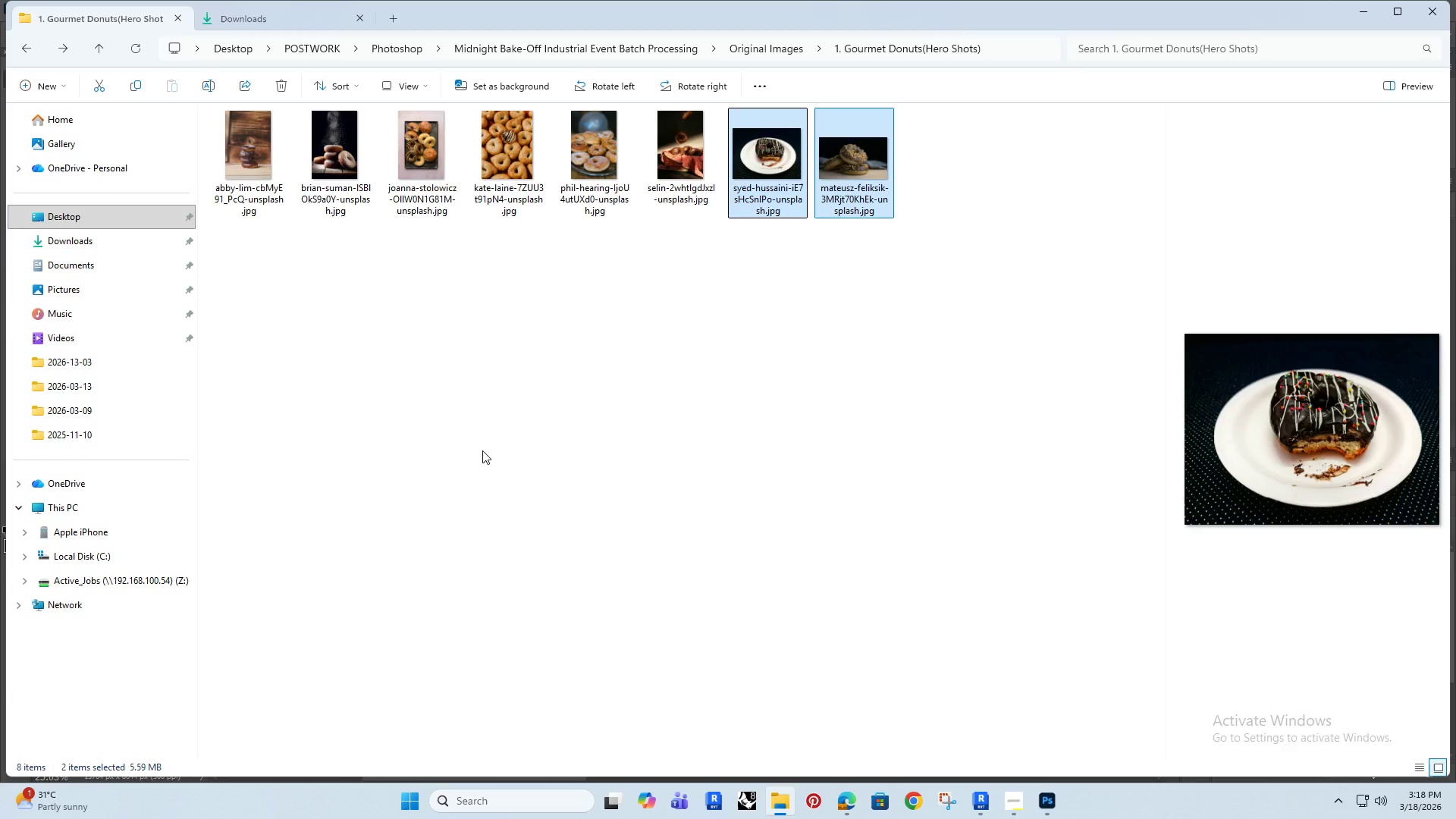 
left_click([485, 449])
 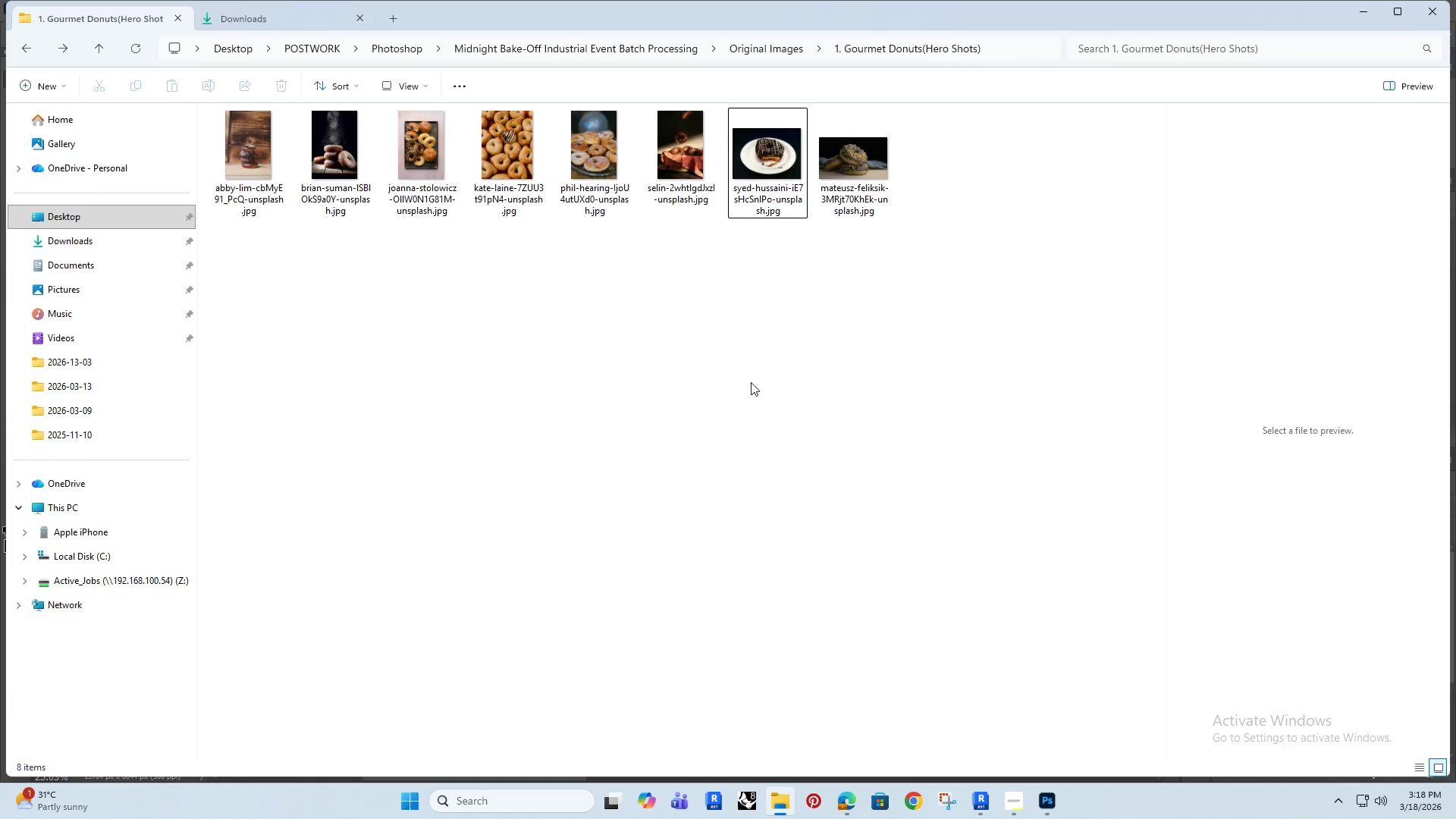 
left_click([751, 382])
 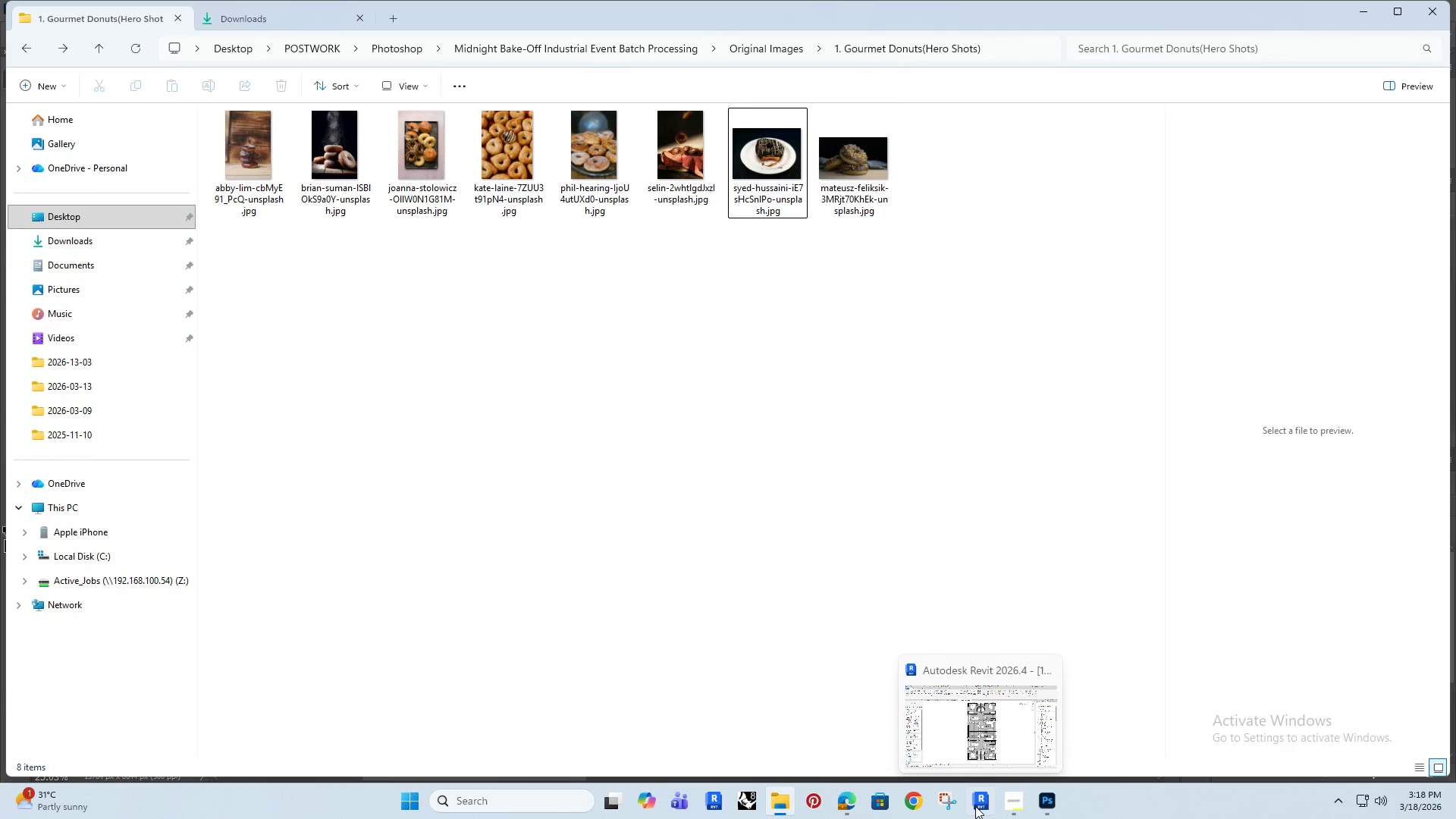 
left_click([980, 797])
 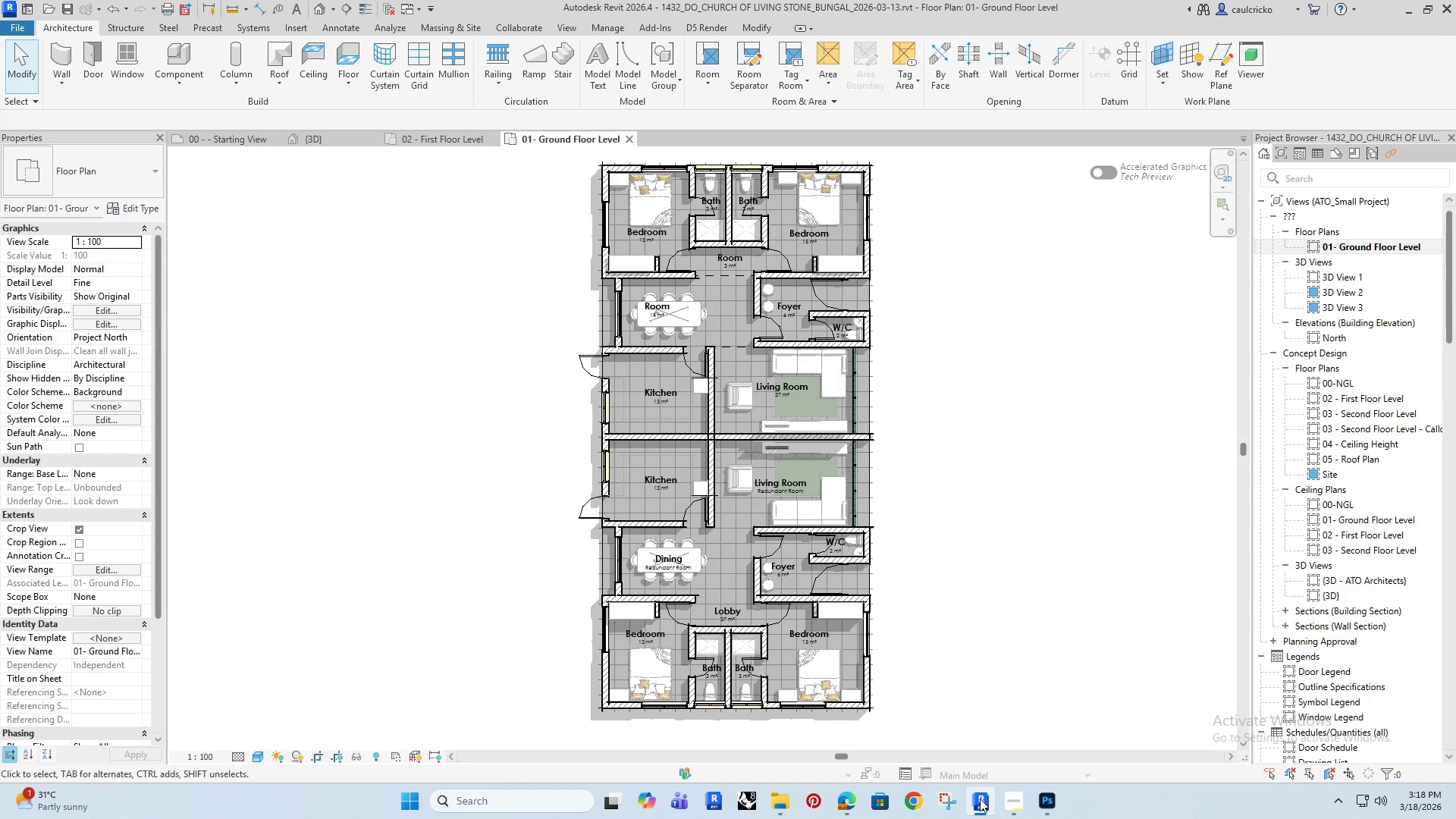 
left_click([980, 799])
 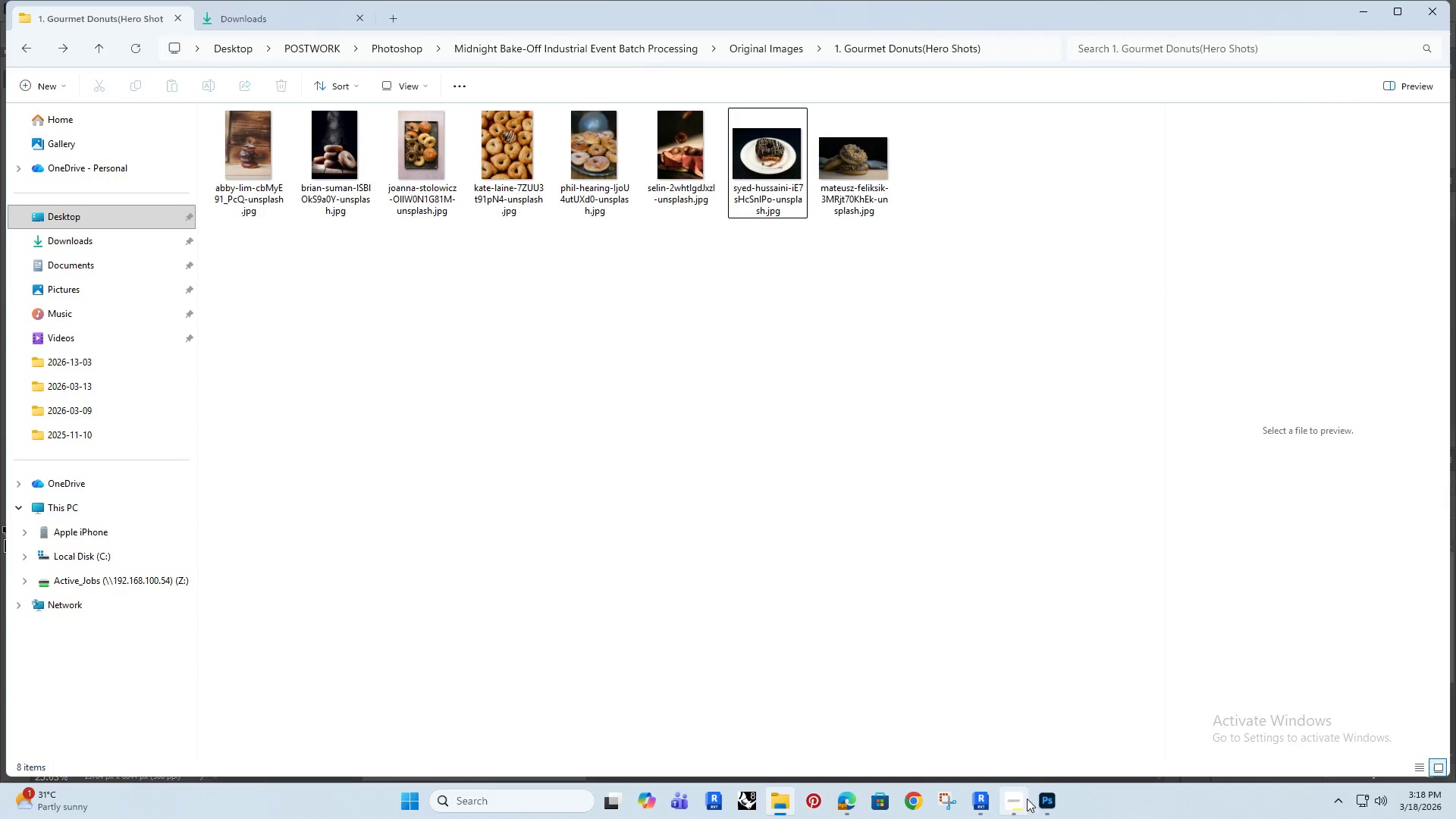 
left_click([1042, 795])
 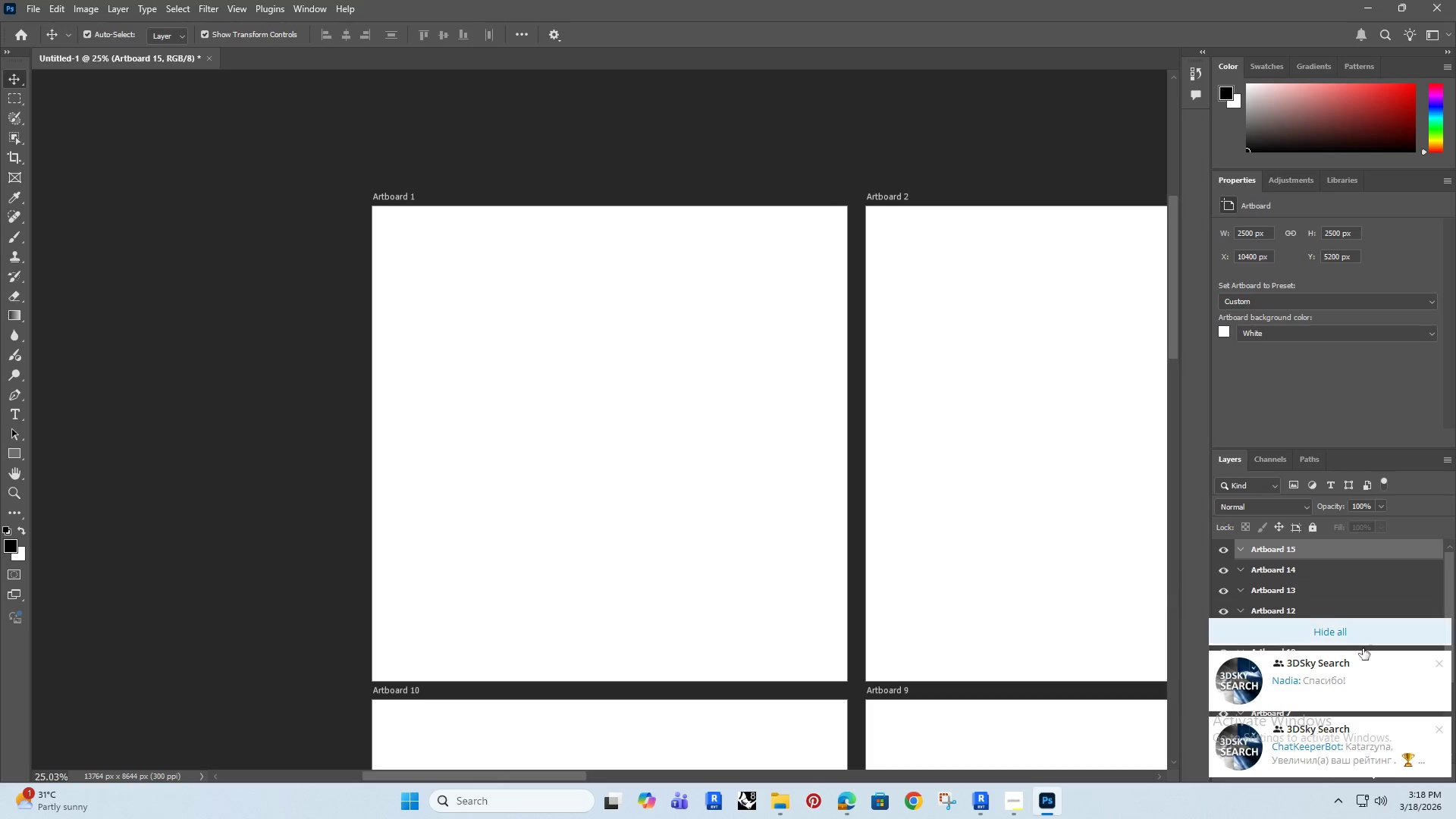 
left_click([1348, 629])
 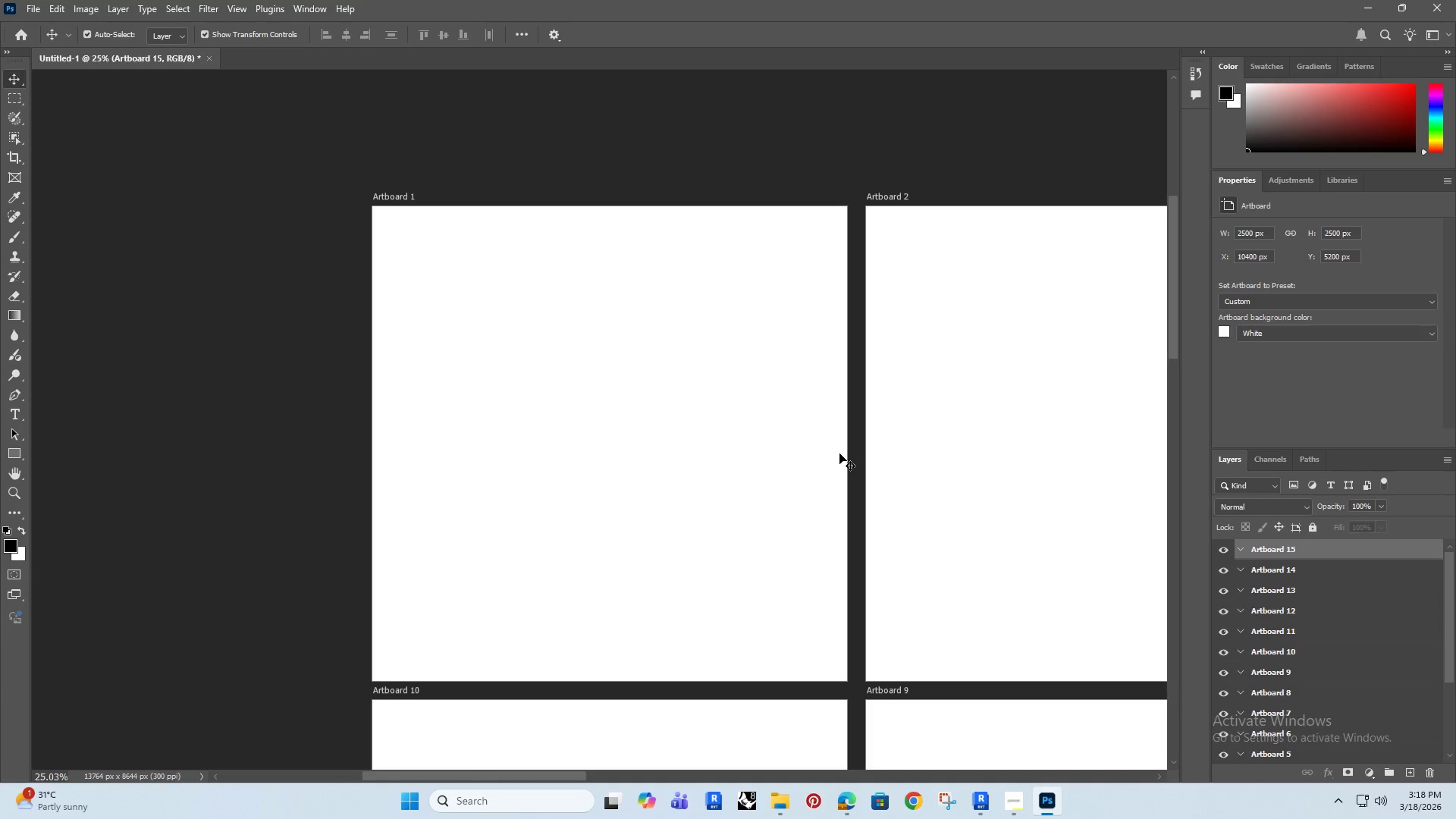 
hold_key(key=AltRight, duration=0.31)
 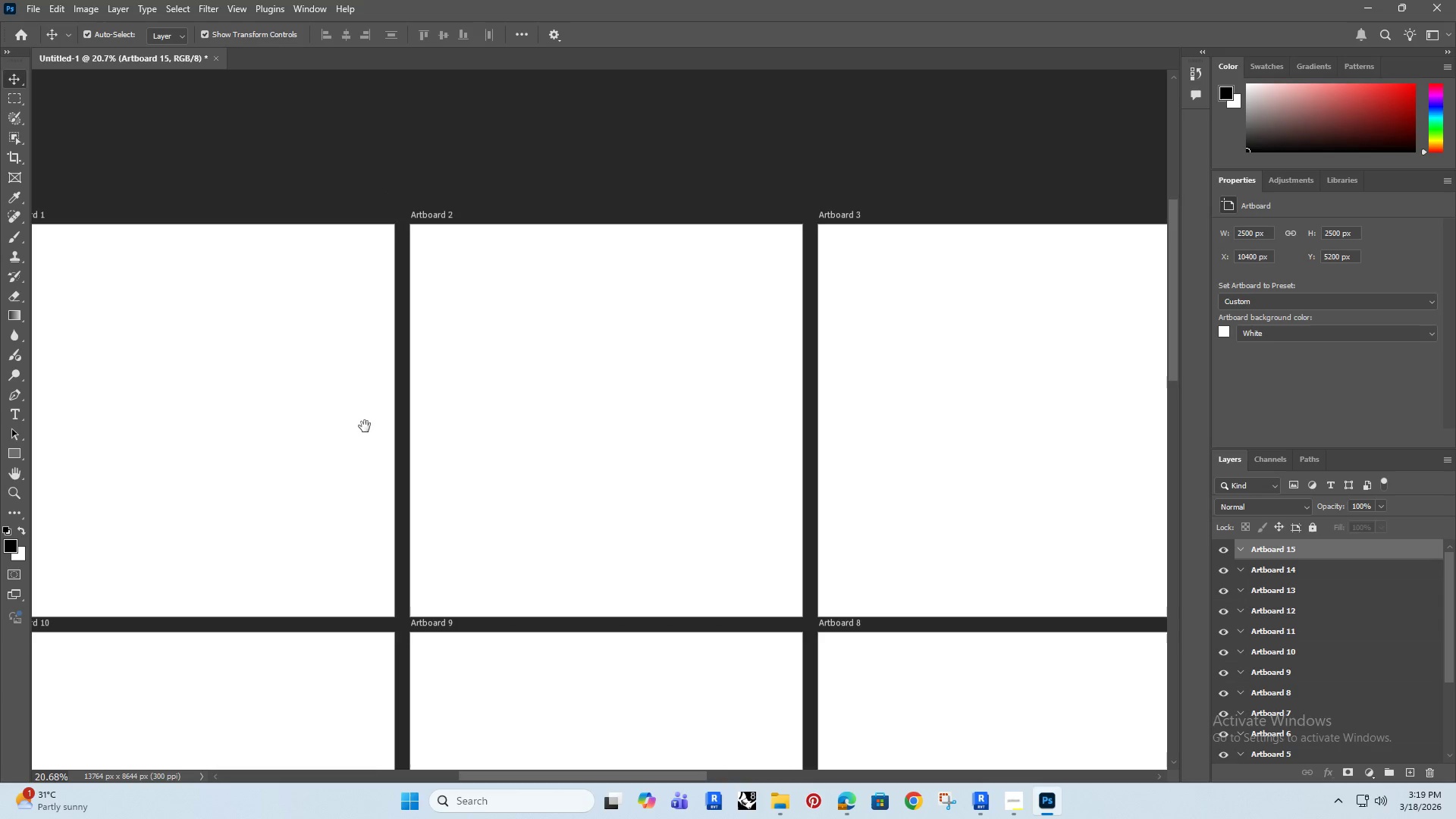 
hold_key(key=Space, duration=0.72)
 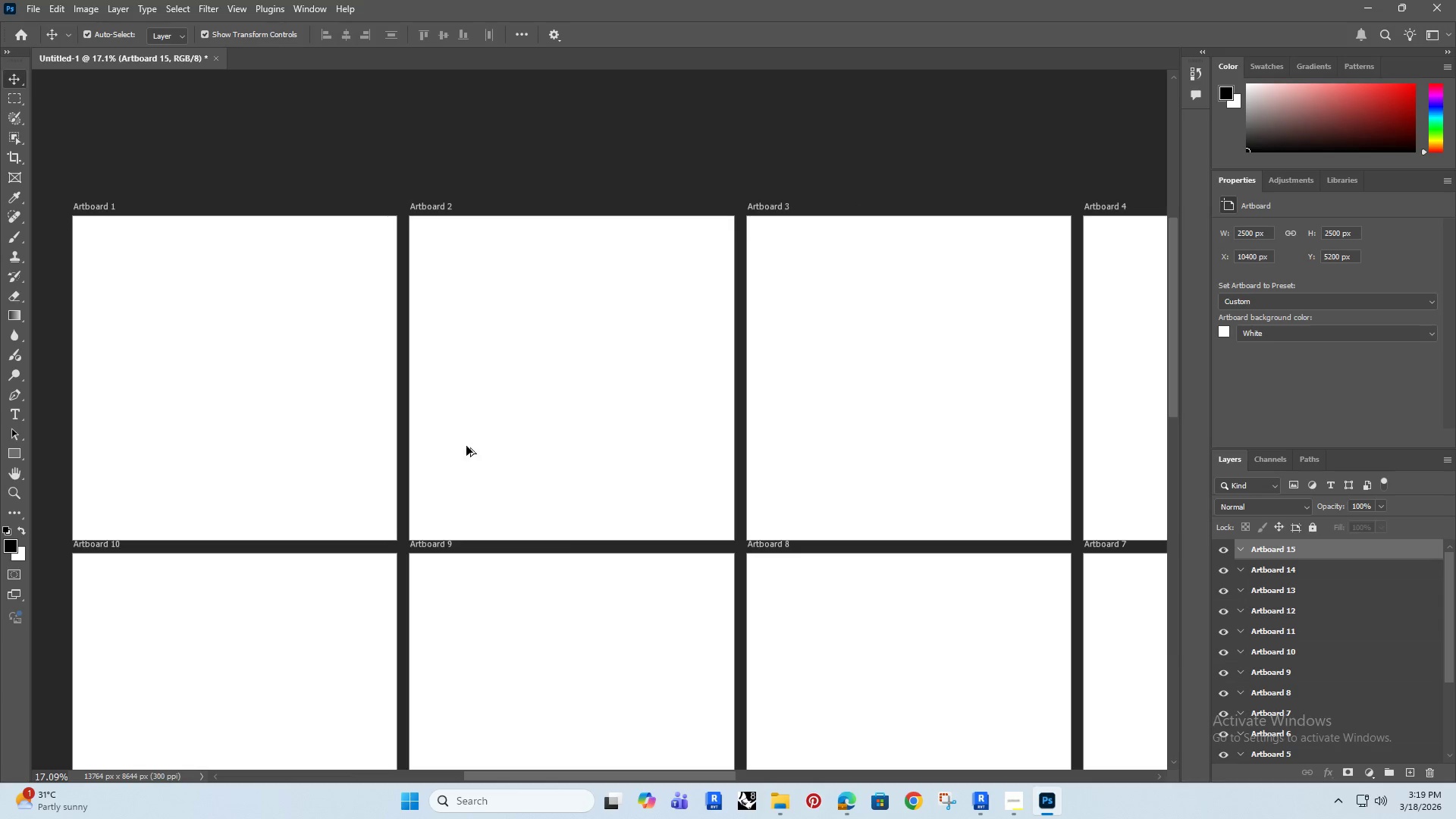 
left_click_drag(start_coordinate=[813, 453], to_coordinate=[357, 372])
 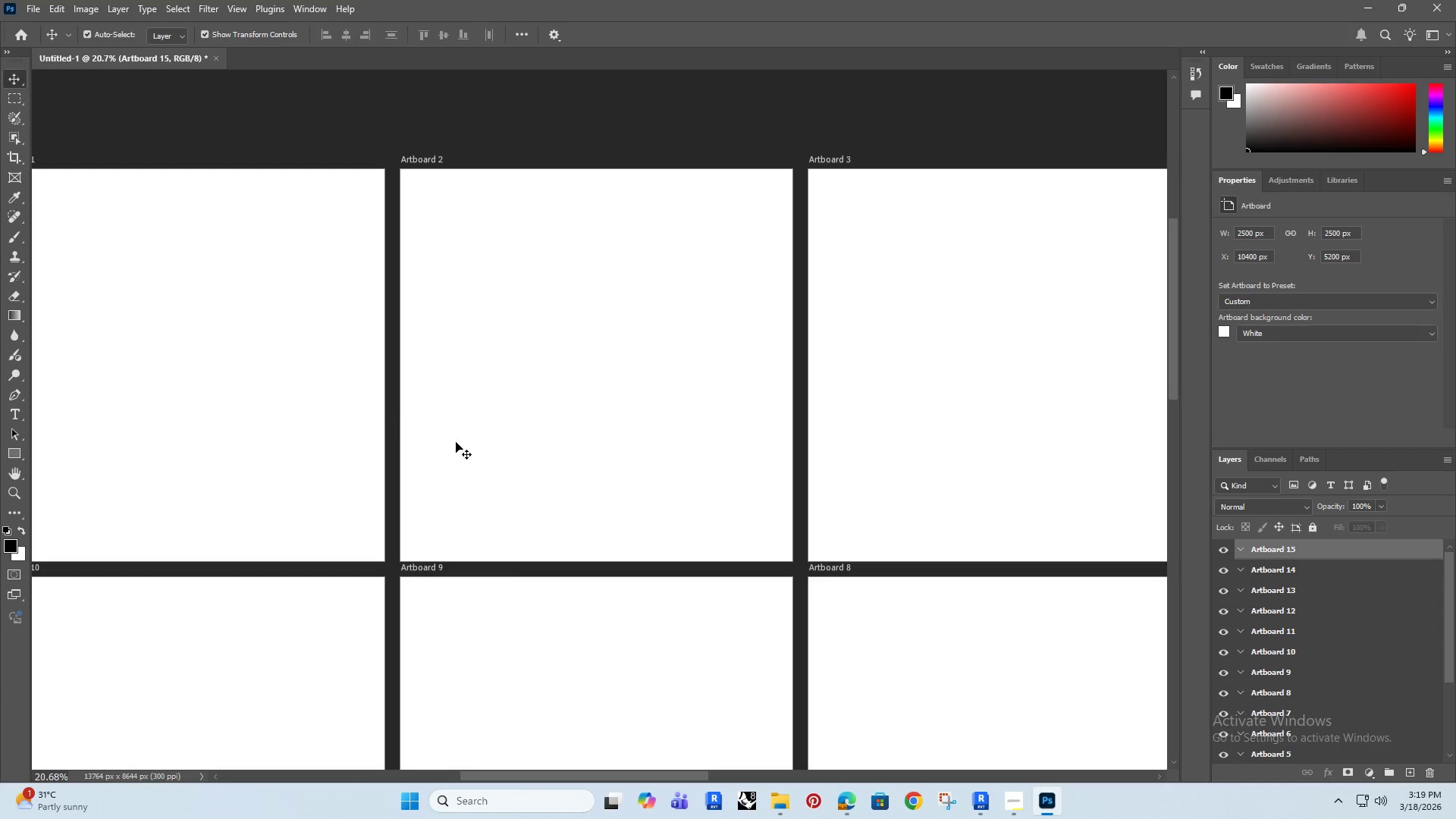 
scroll: coordinate [808, 457], scroll_direction: down, amount: 2.0
 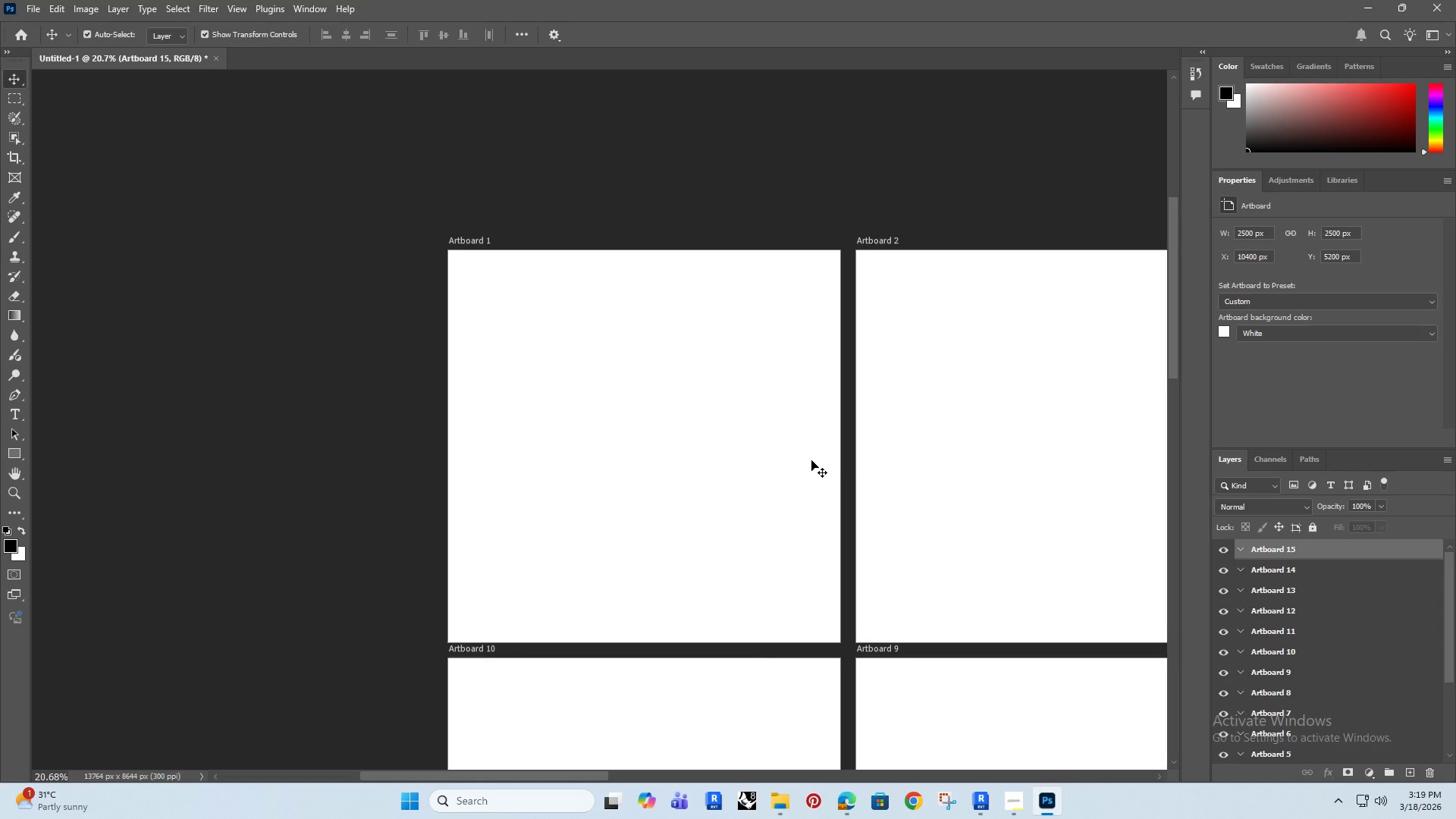 
hold_key(key=AltRight, duration=0.41)
 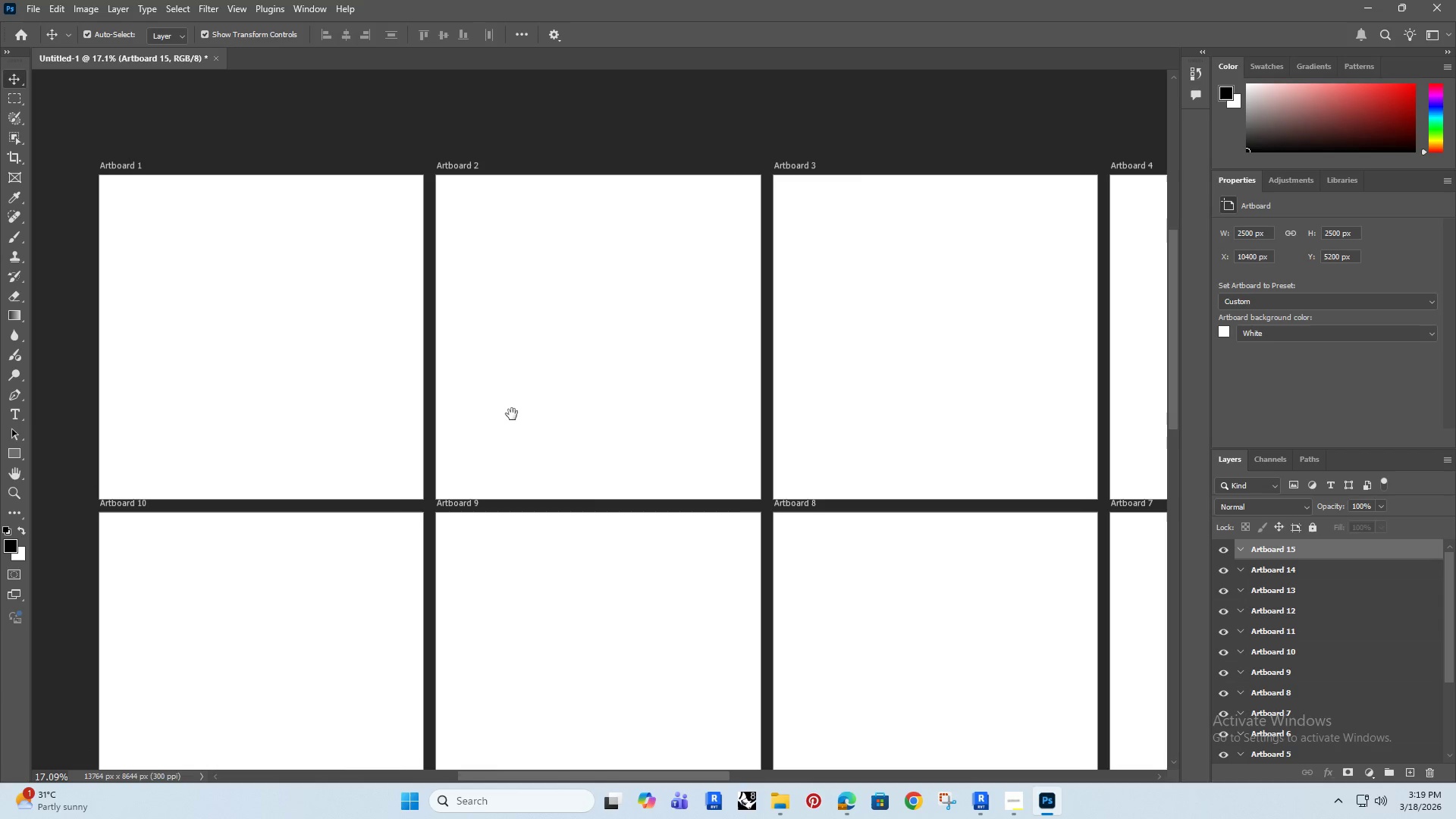 
hold_key(key=Space, duration=0.39)
 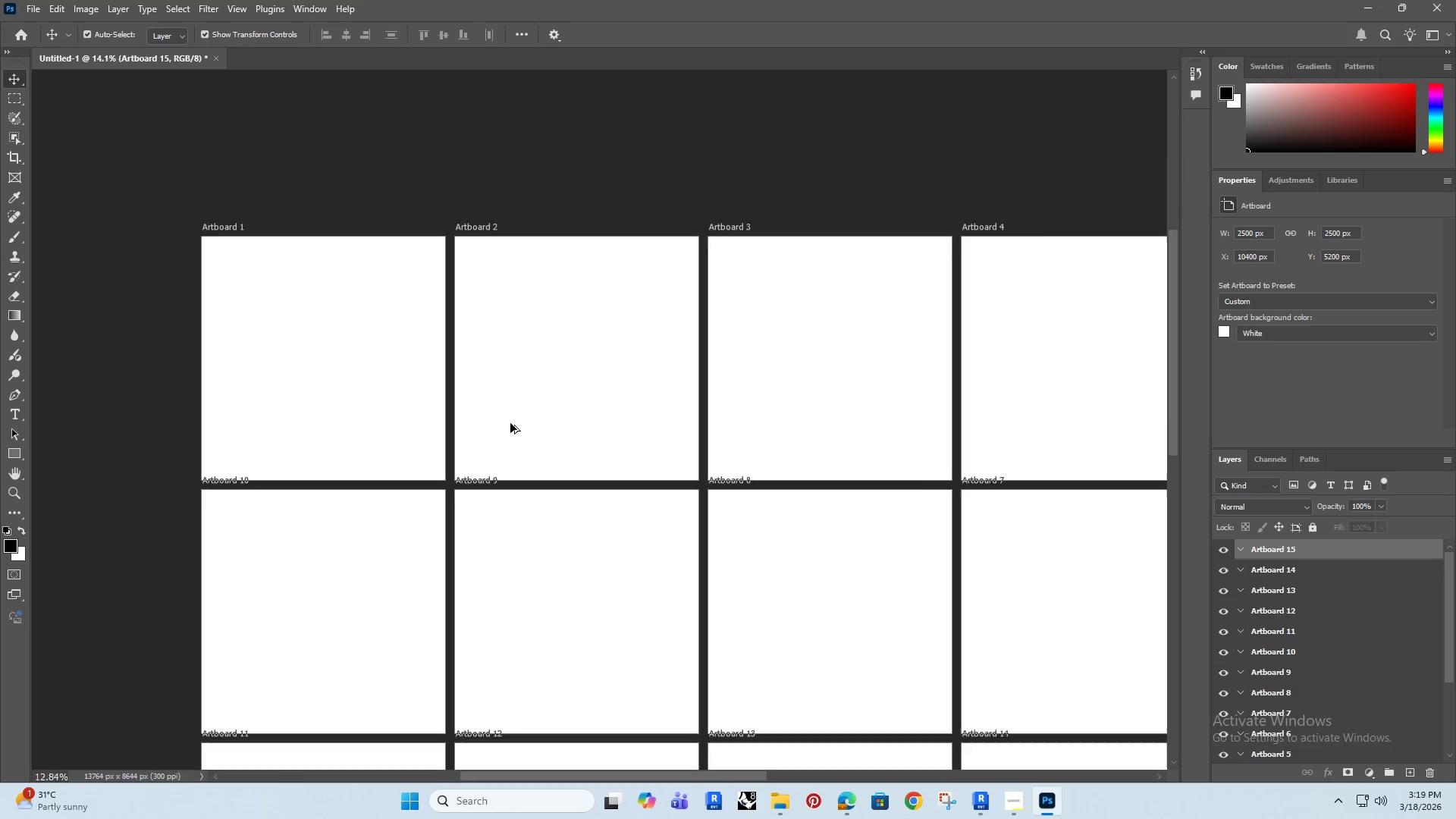 
left_click_drag(start_coordinate=[485, 455], to_coordinate=[512, 414])
 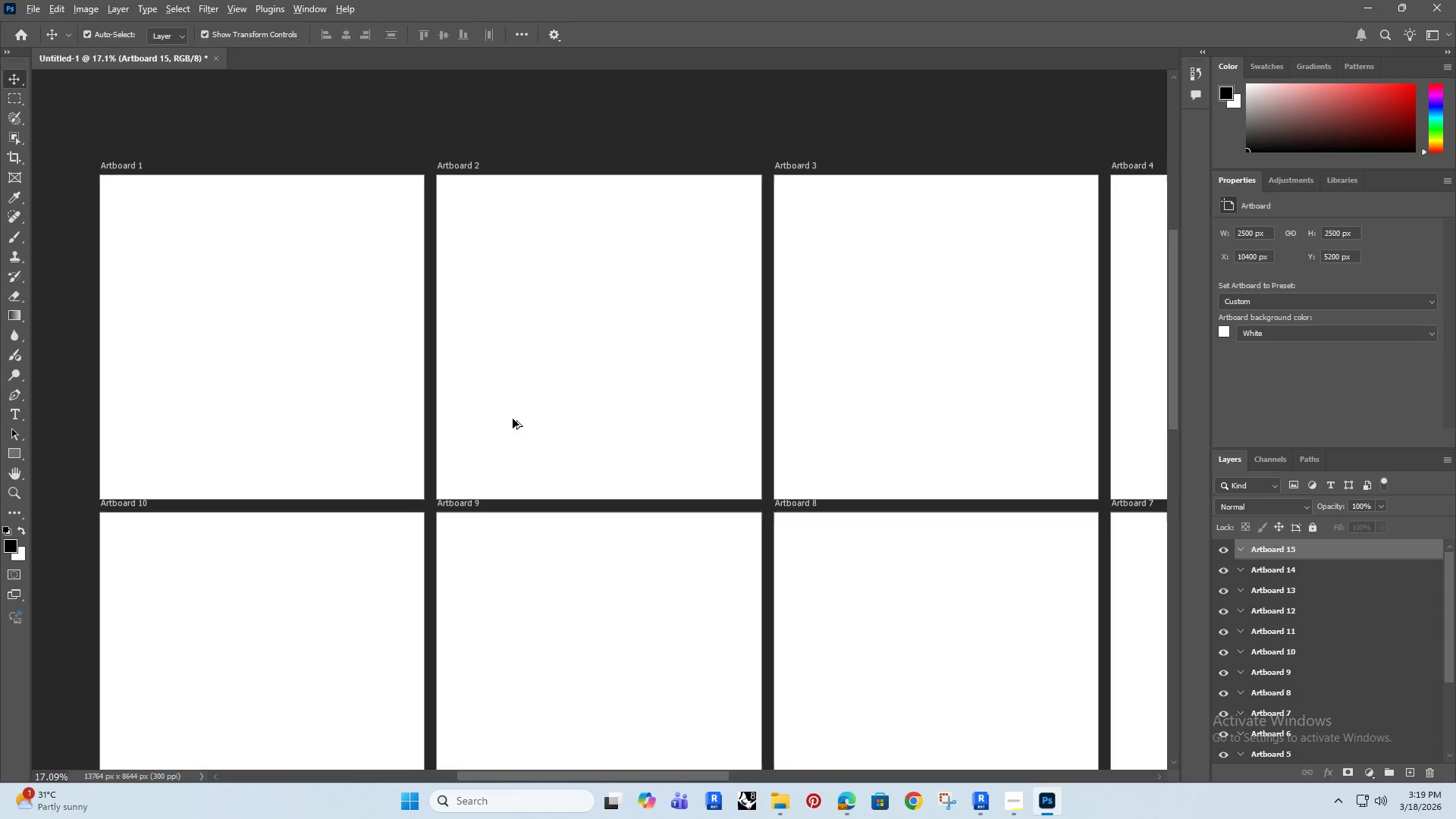 
scroll: coordinate [456, 442], scroll_direction: down, amount: 2.0
 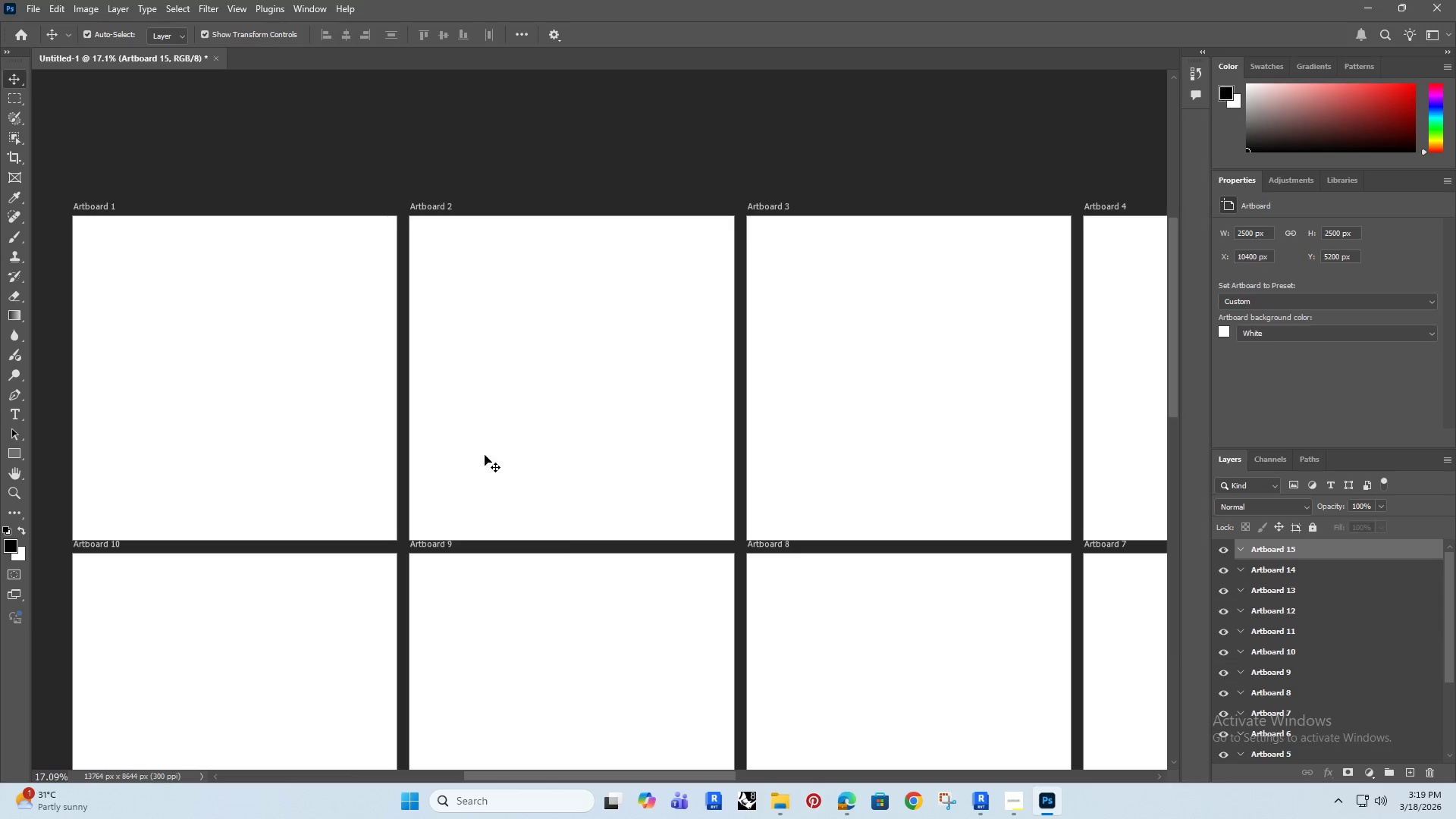 
hold_key(key=AltRight, duration=0.55)
scroll: coordinate [510, 423], scroll_direction: down, amount: 3.0
 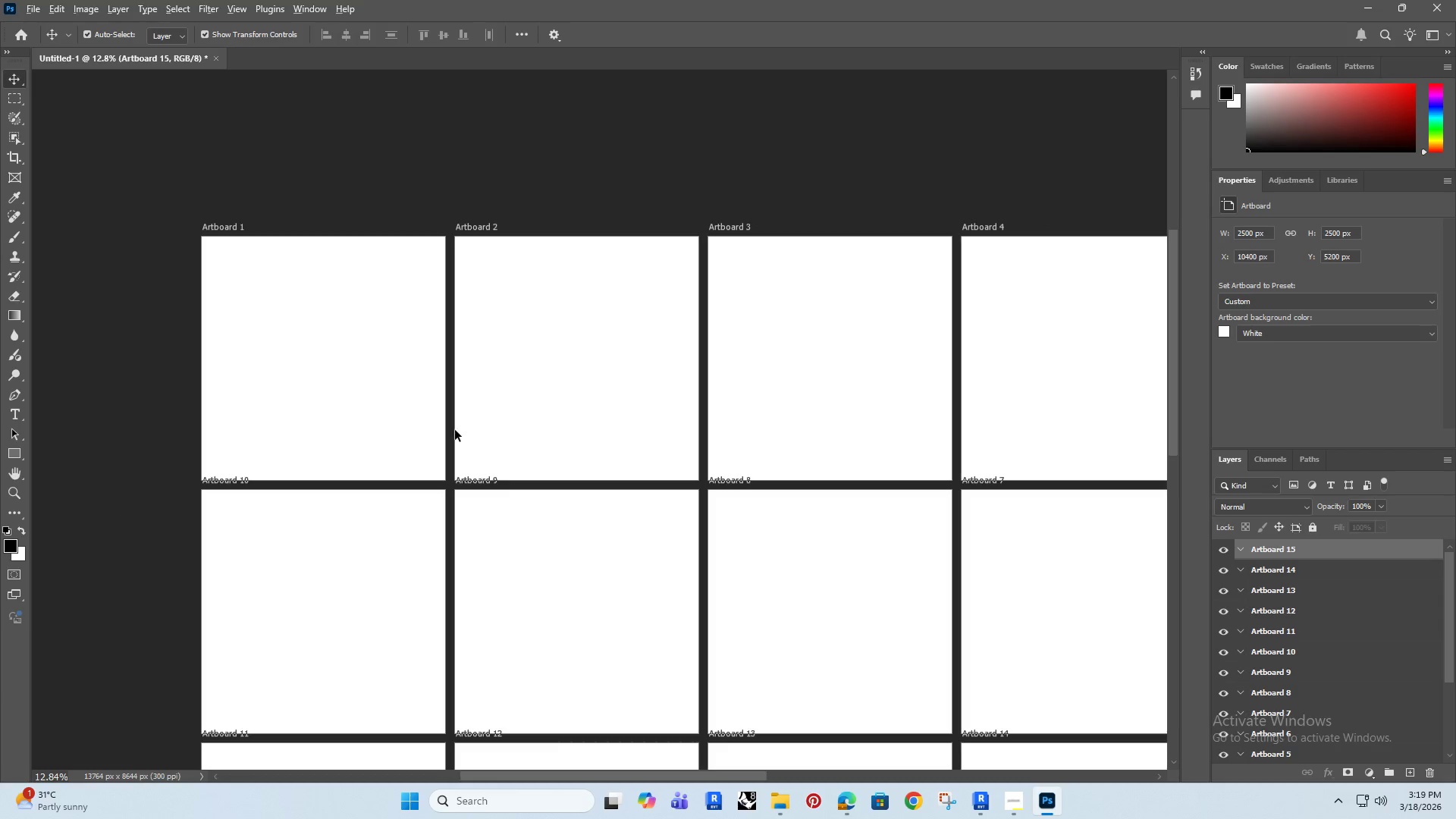 
hold_key(key=AltRight, duration=0.55)
 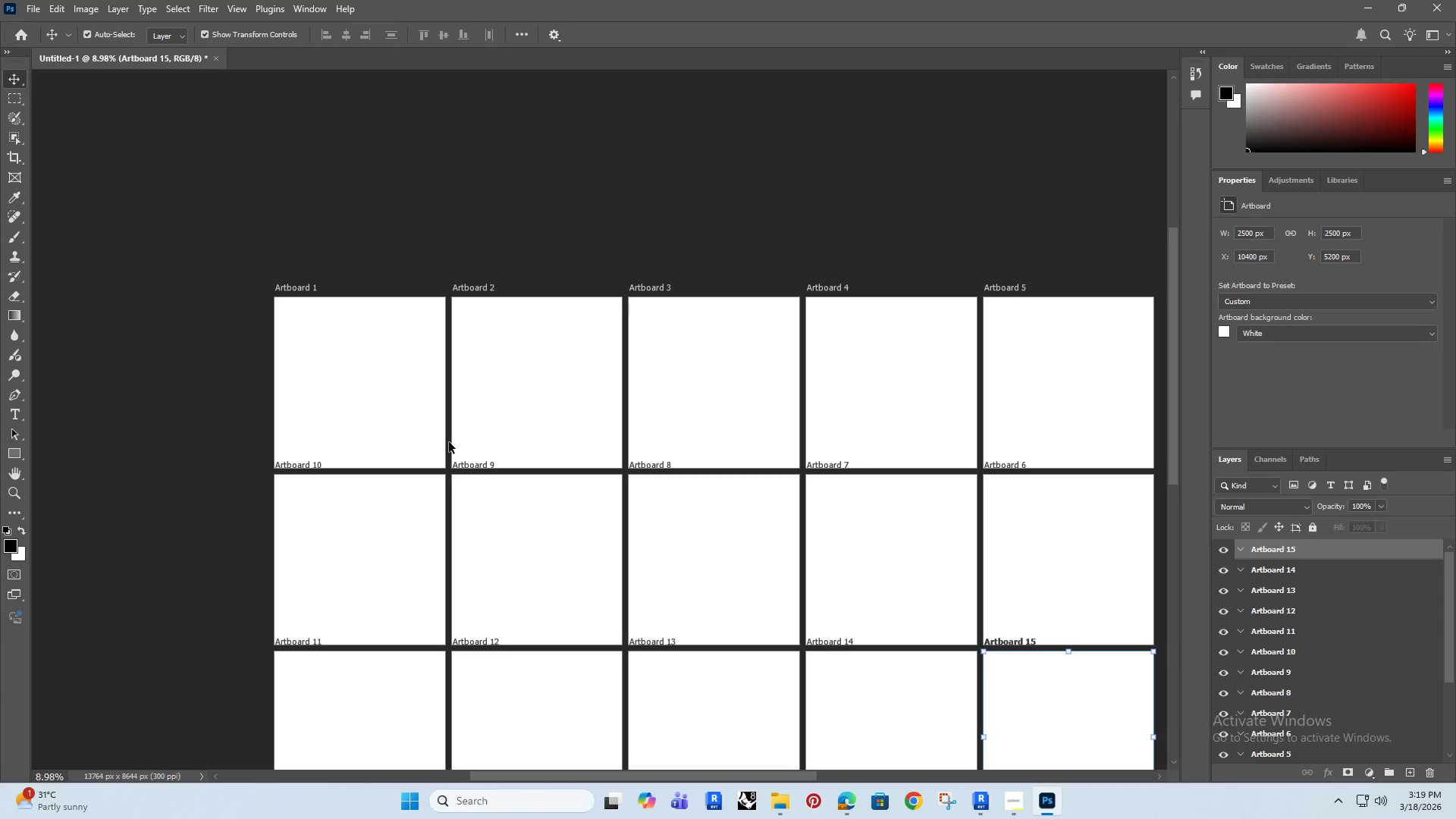 
key(Alt+AltRight)
 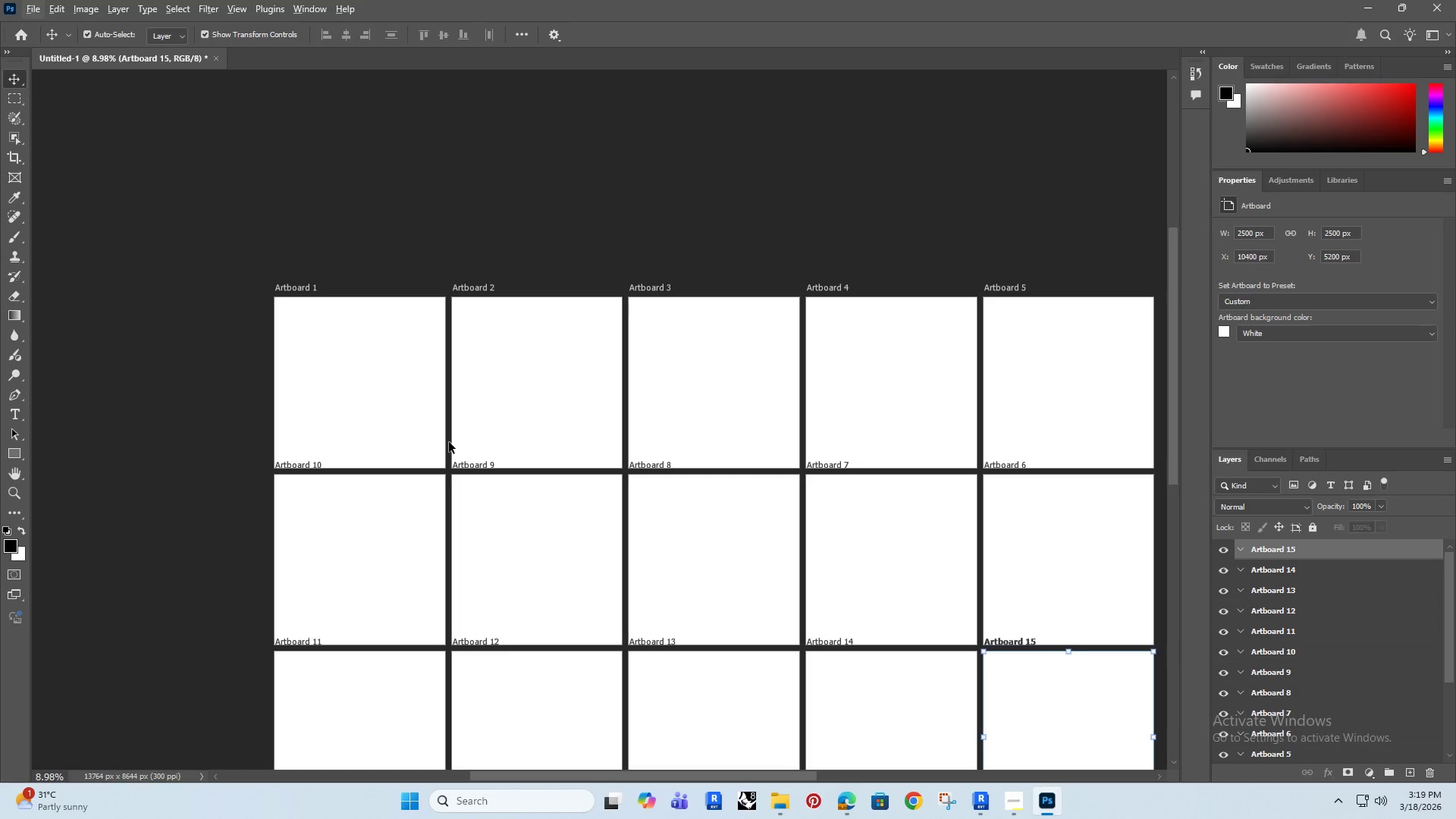 
scroll: coordinate [443, 438], scroll_direction: down, amount: 4.0
 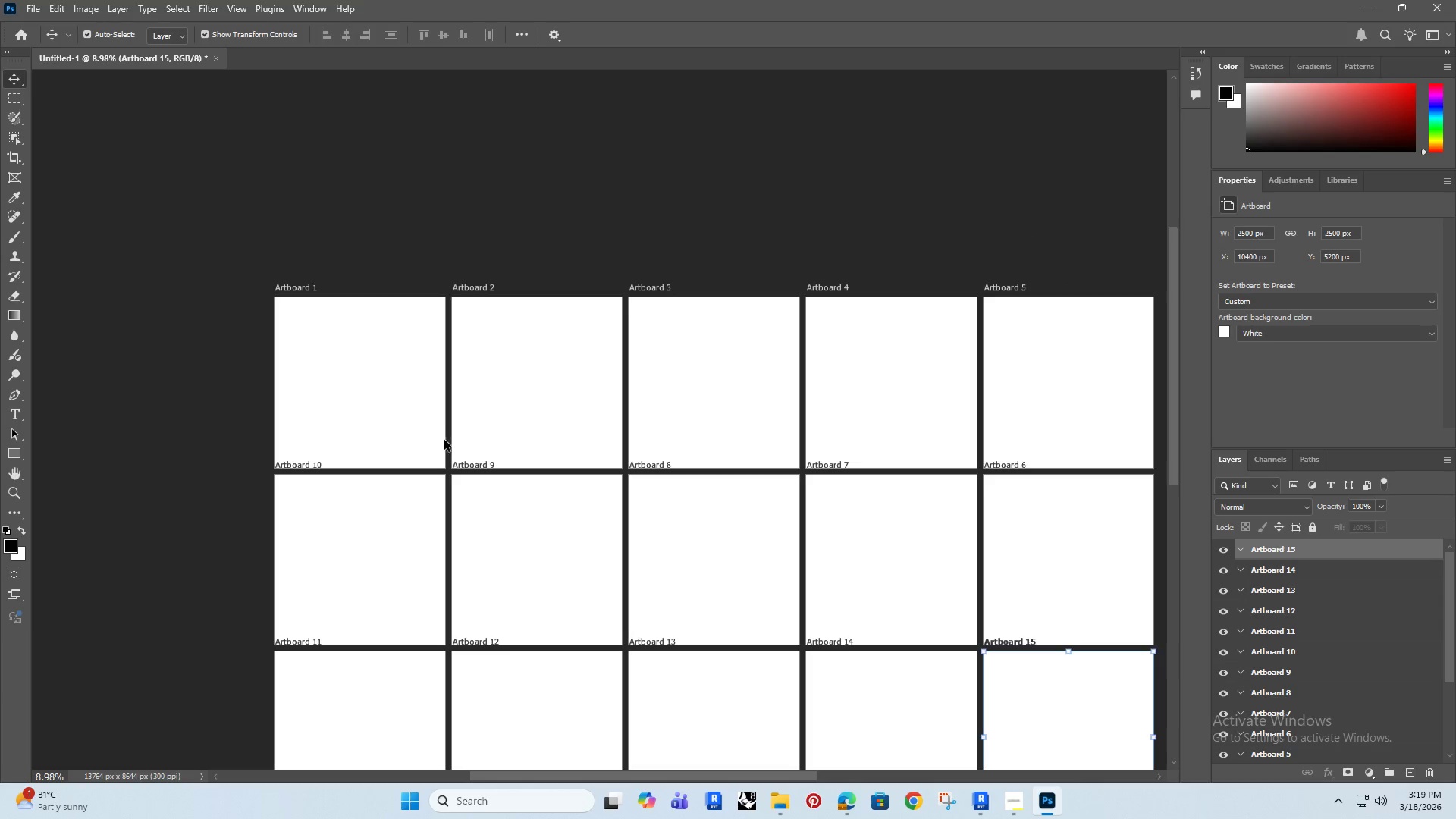 
key(Alt+AltRight)
 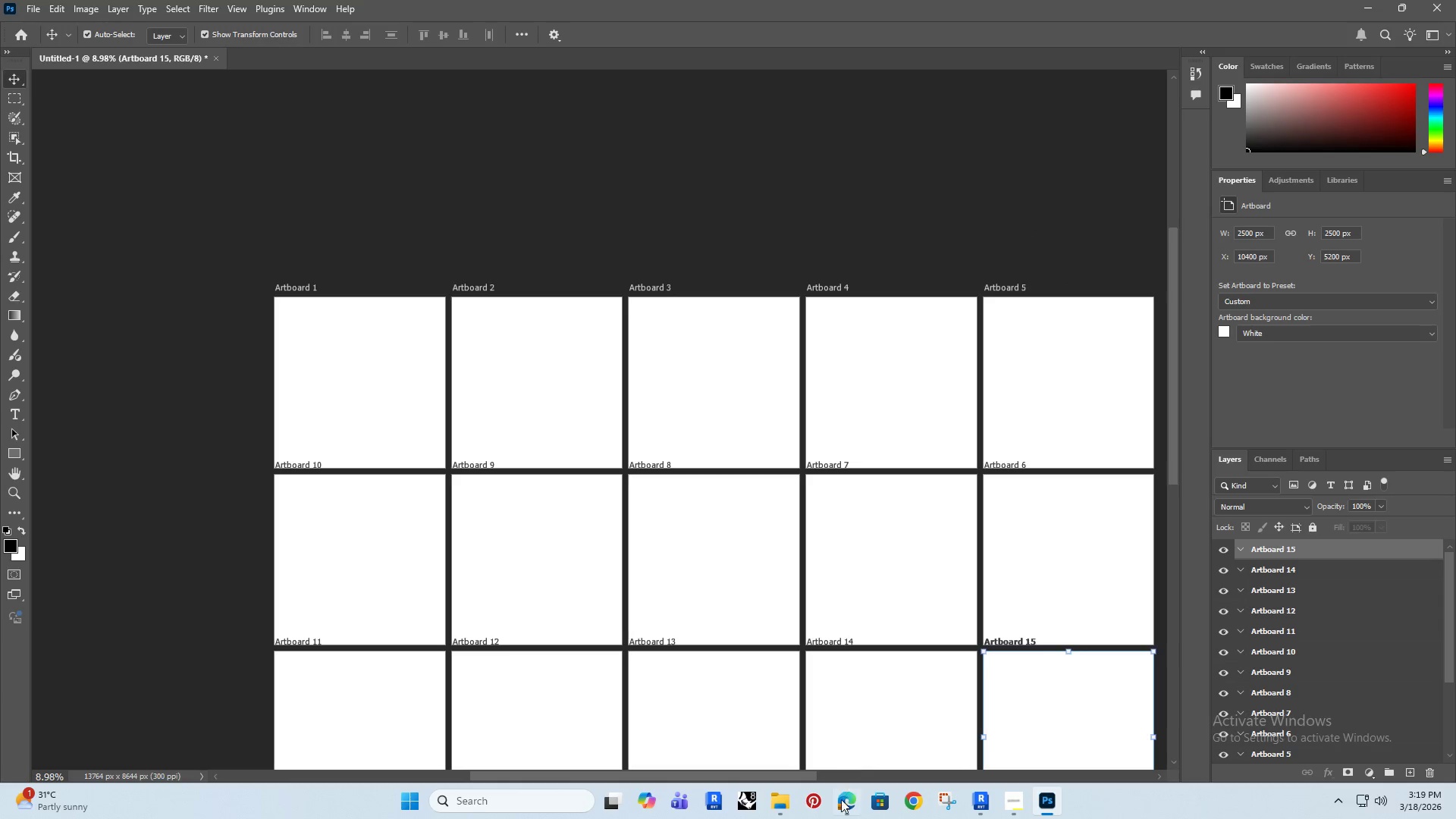 
left_click([848, 798])
 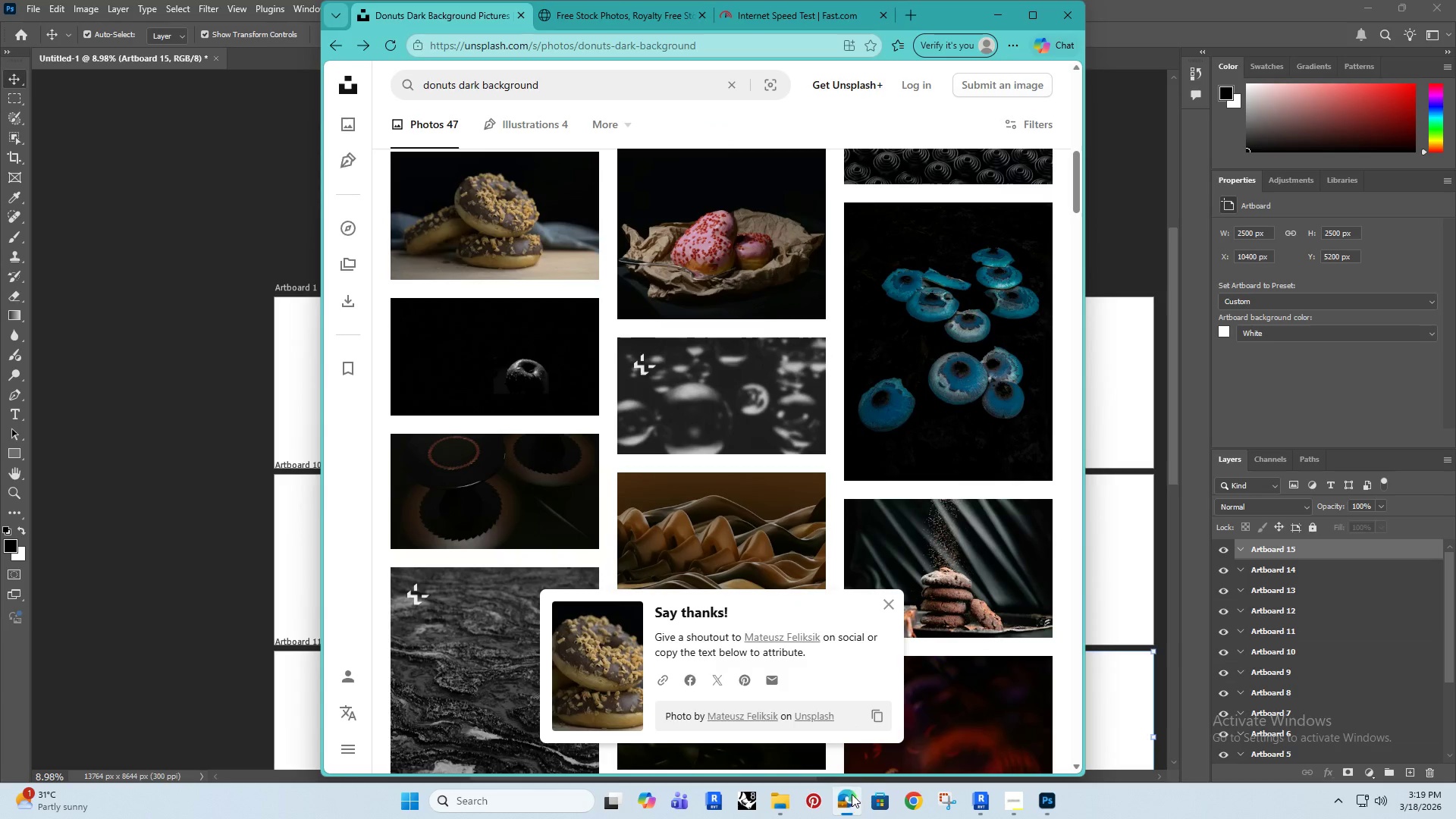 
left_click([852, 794])
 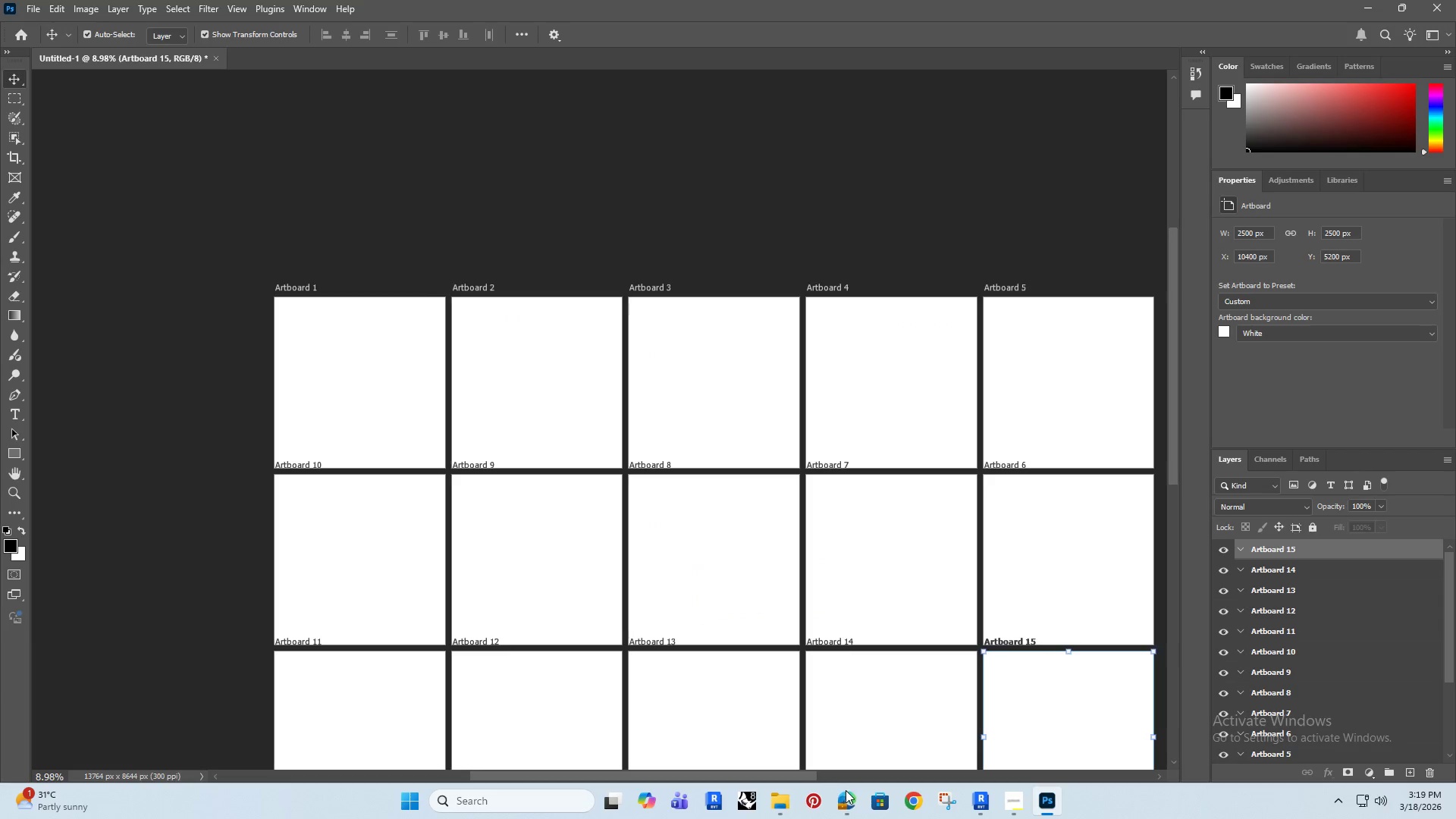 
left_click([846, 795])
 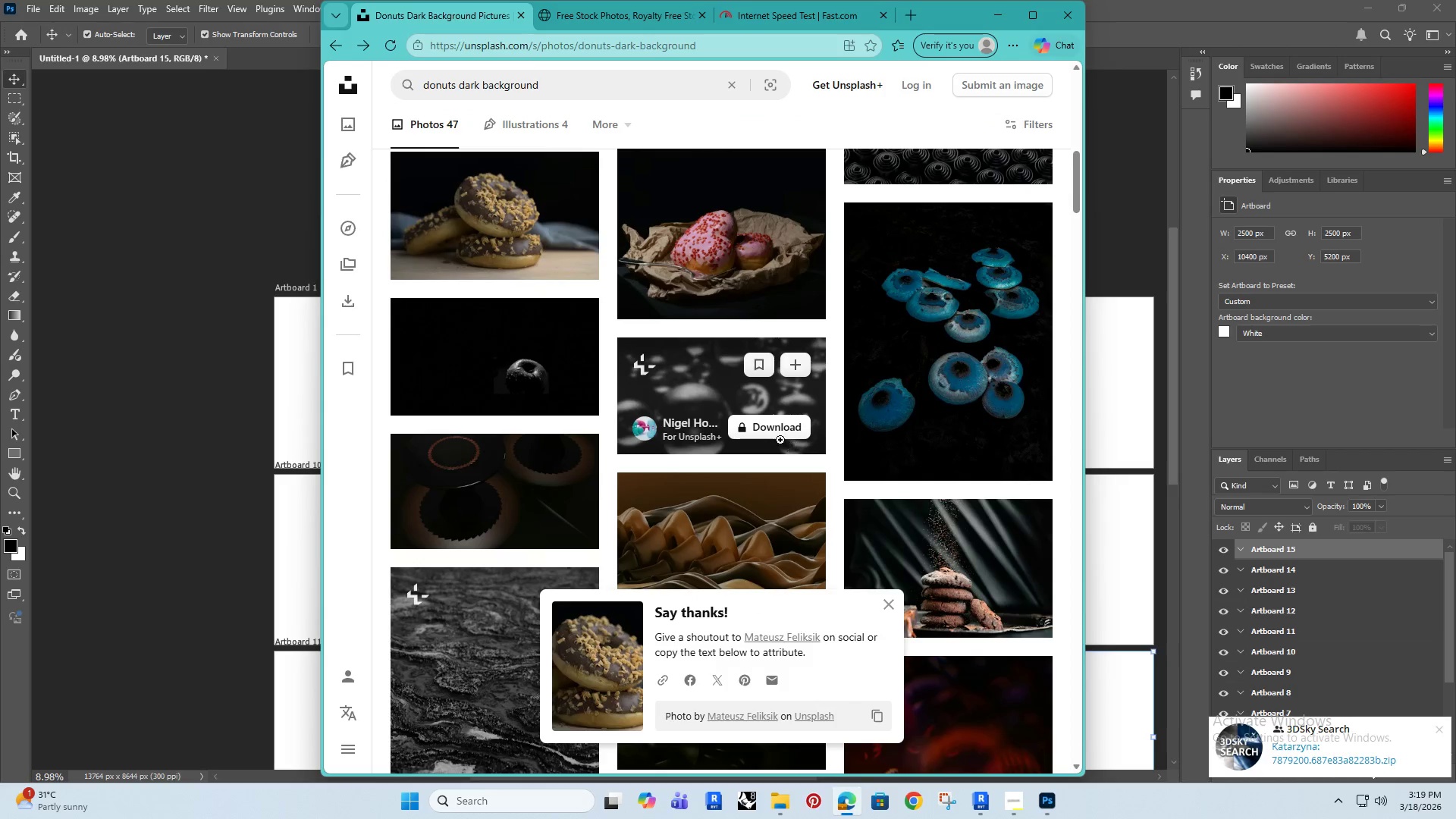 
scroll: coordinate [773, 438], scroll_direction: down, amount: 5.0
 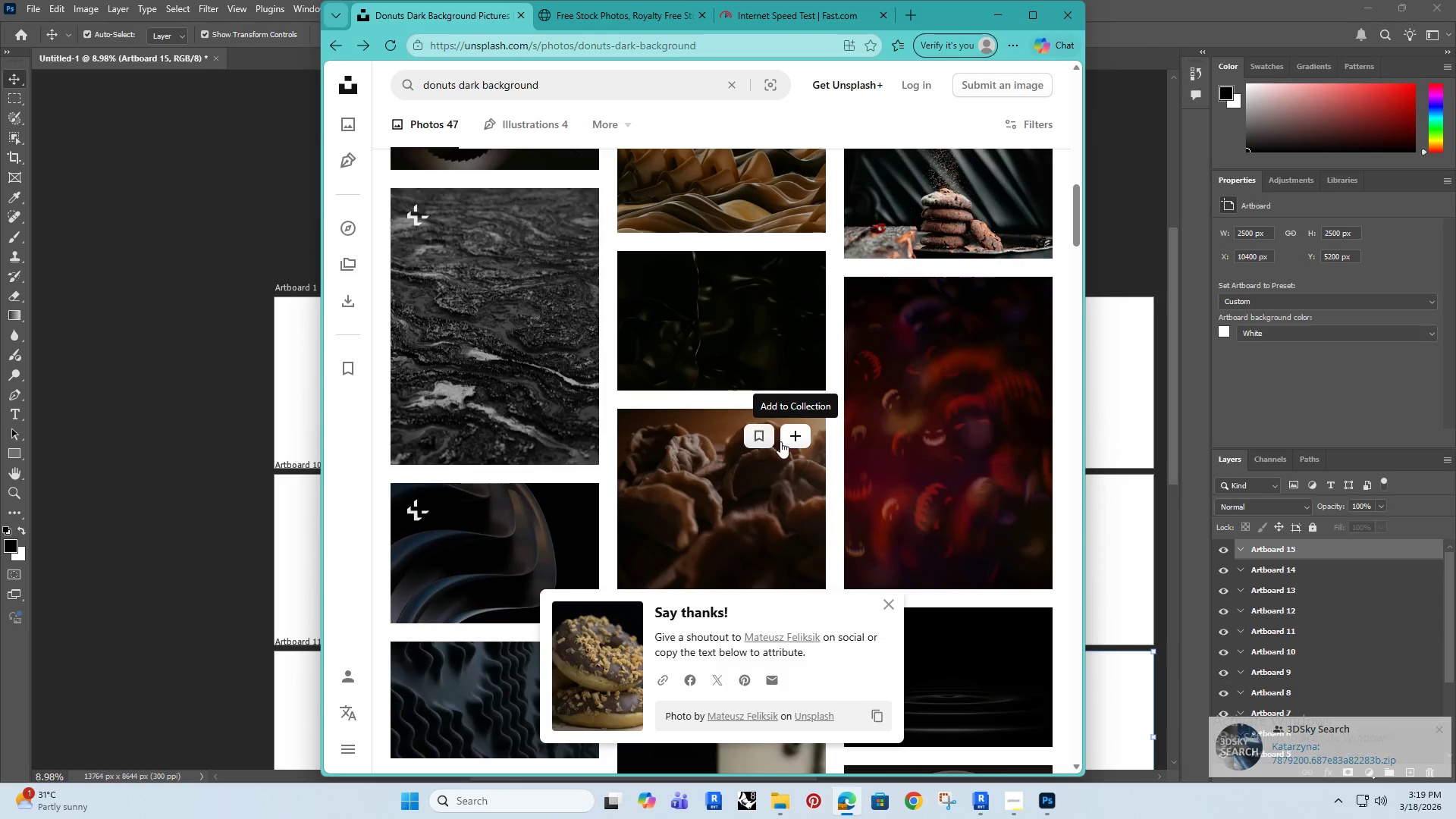 
wait(6.89)
 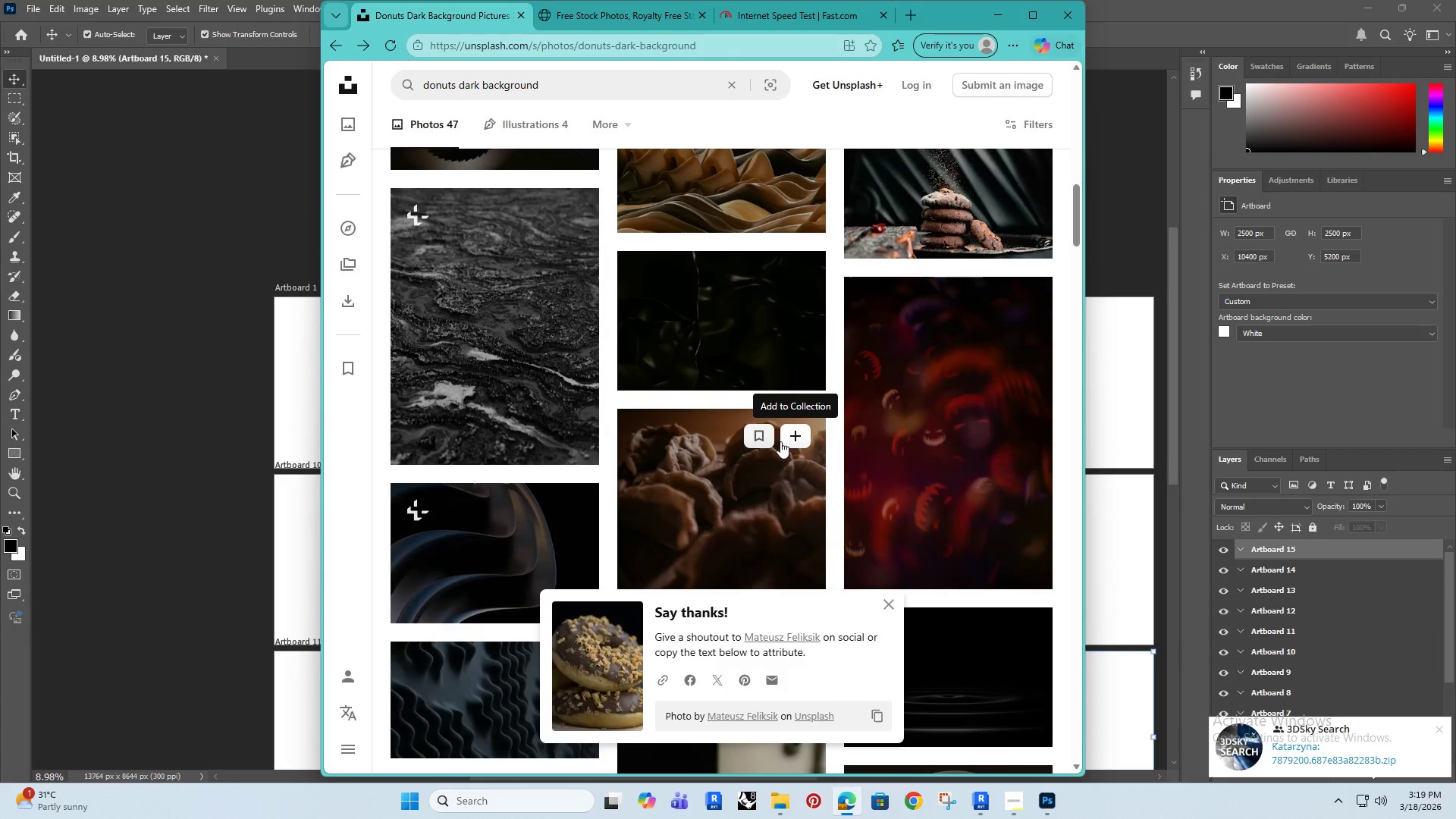 
scroll: coordinate [661, 475], scroll_direction: up, amount: 17.0
 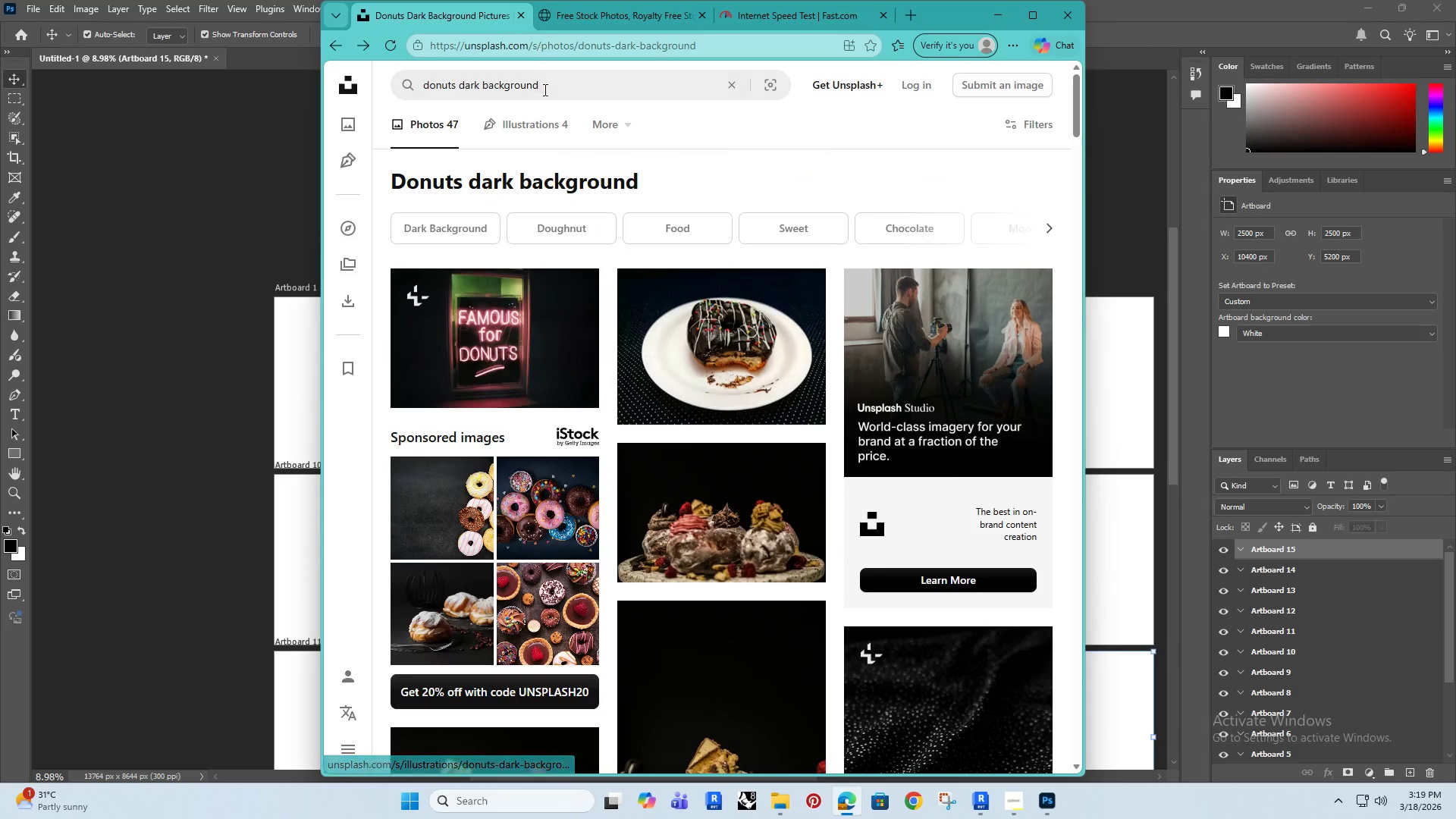 
left_click_drag(start_coordinate=[560, 86], to_coordinate=[392, 93])
 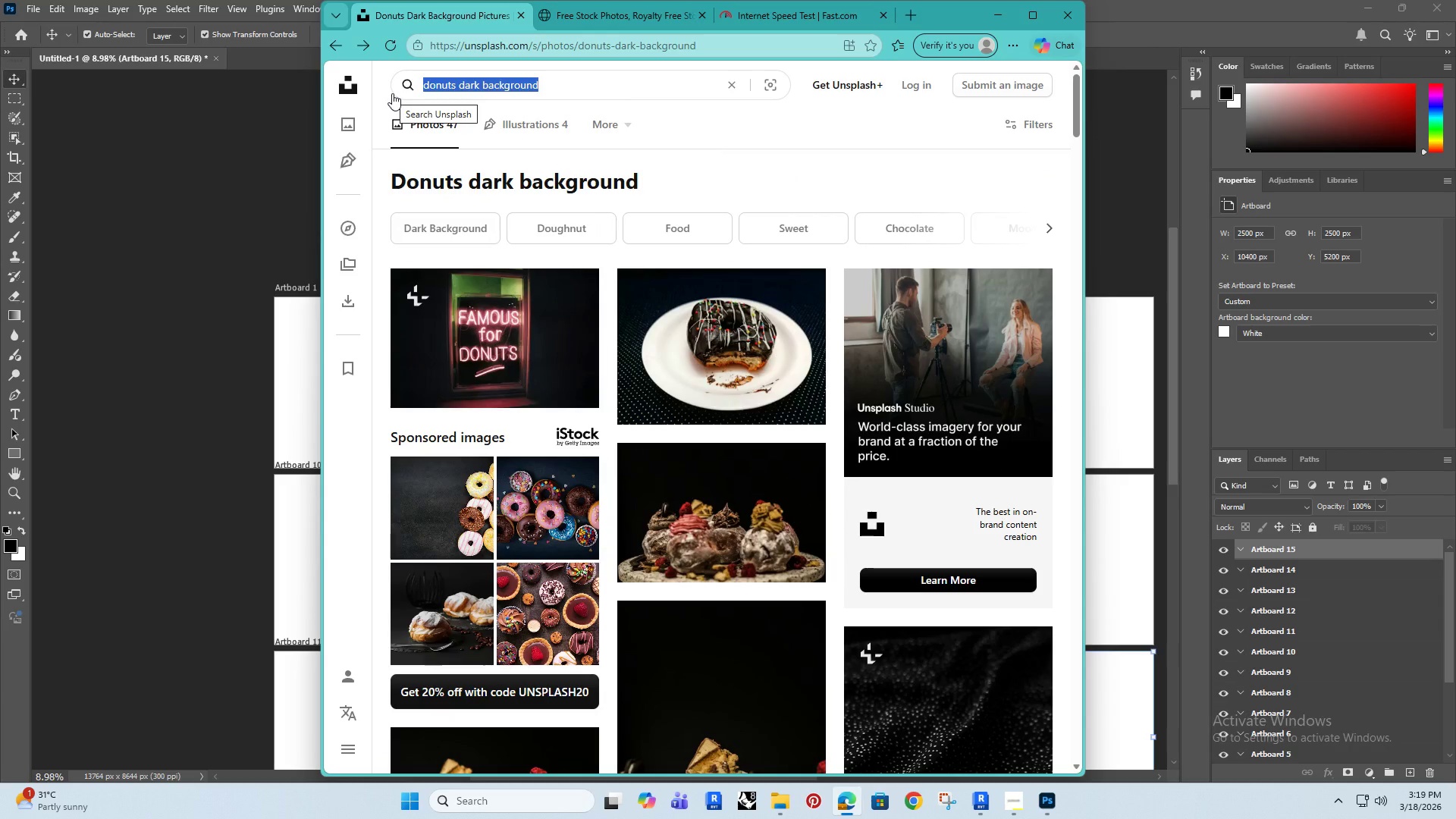 
type(glazed donuts dark background)
 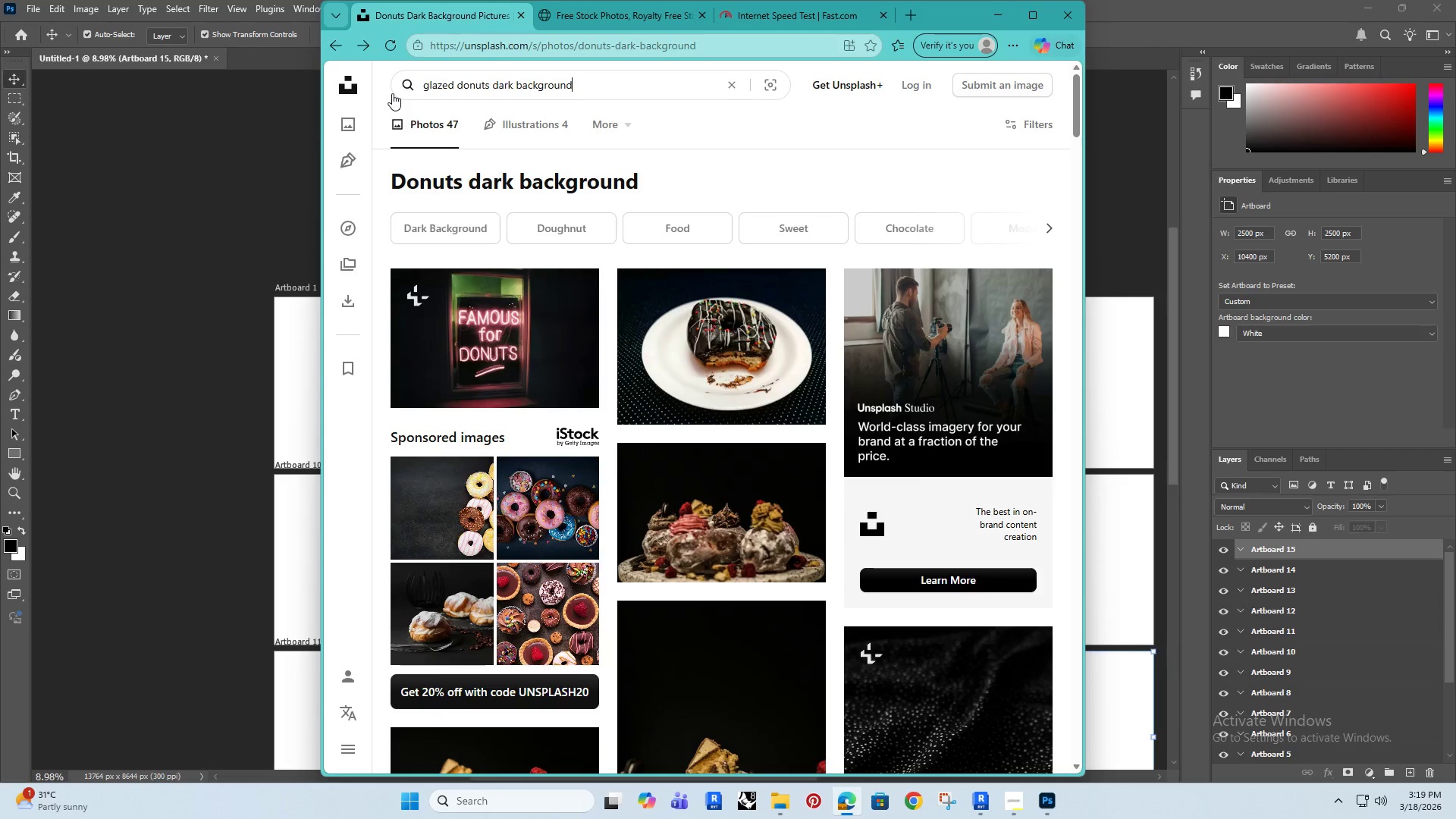 
key(Enter)
 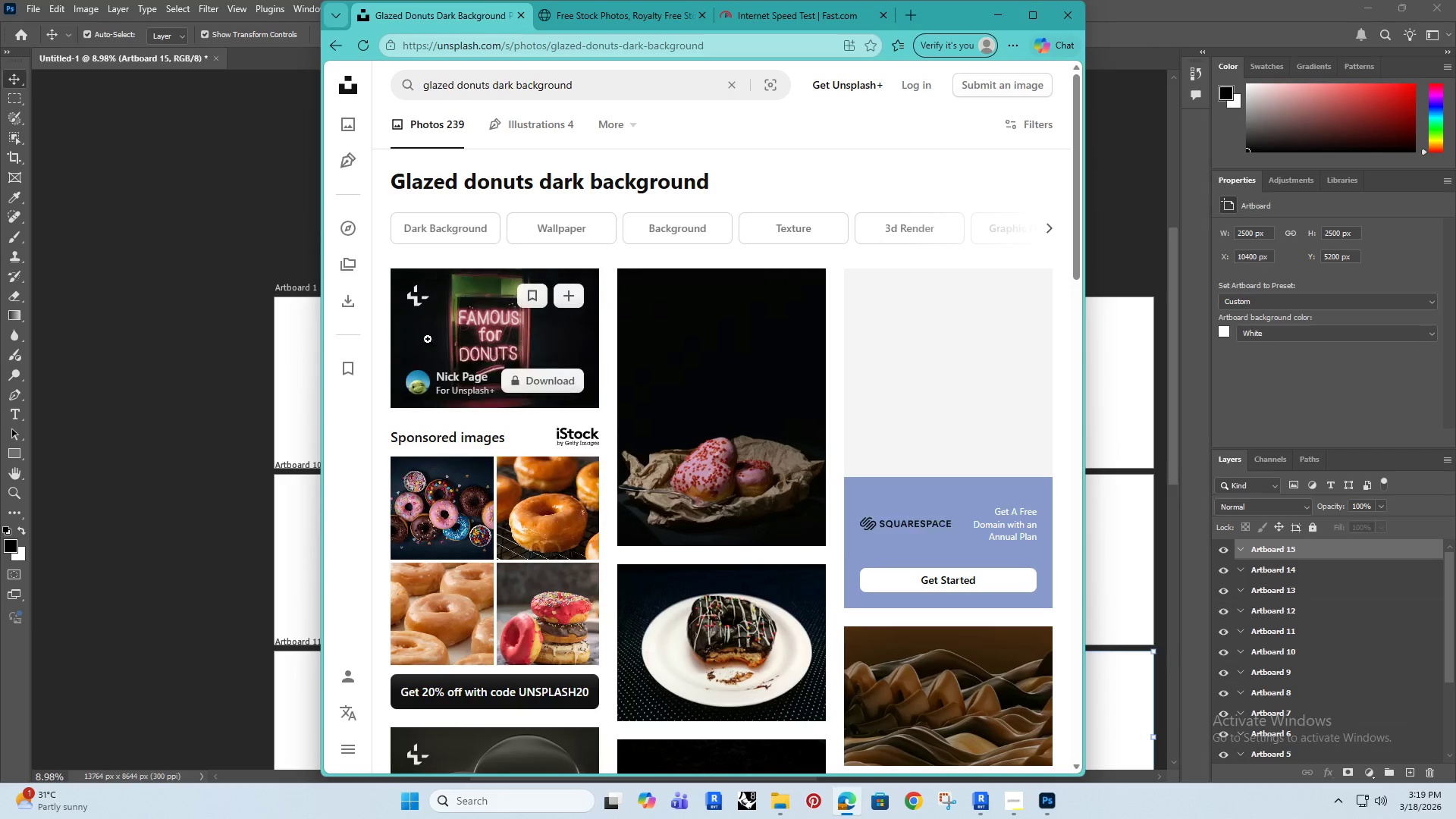 
scroll: coordinate [711, 488], scroll_direction: down, amount: 16.0
 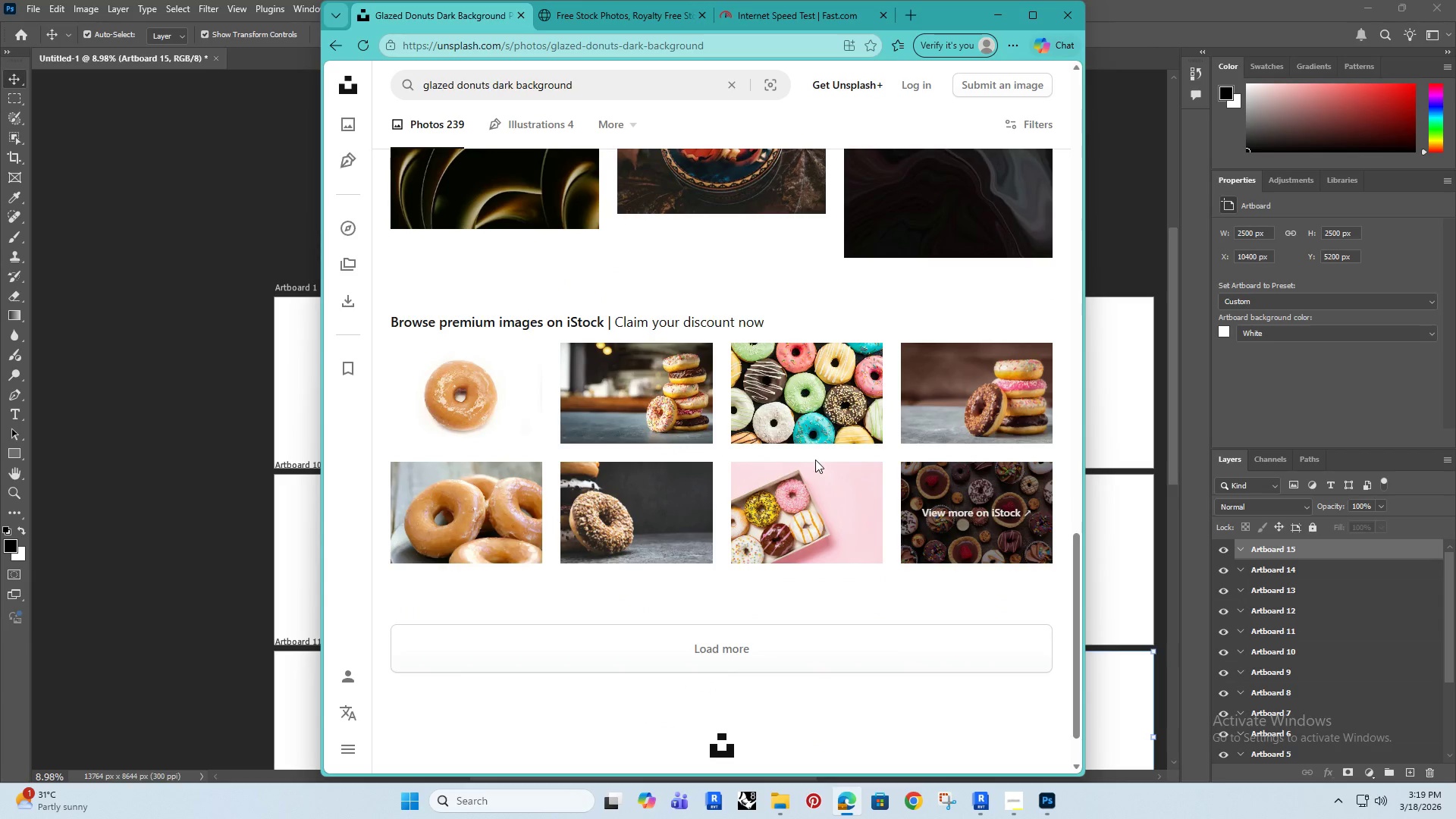 
scroll: coordinate [725, 377], scroll_direction: up, amount: 7.0
 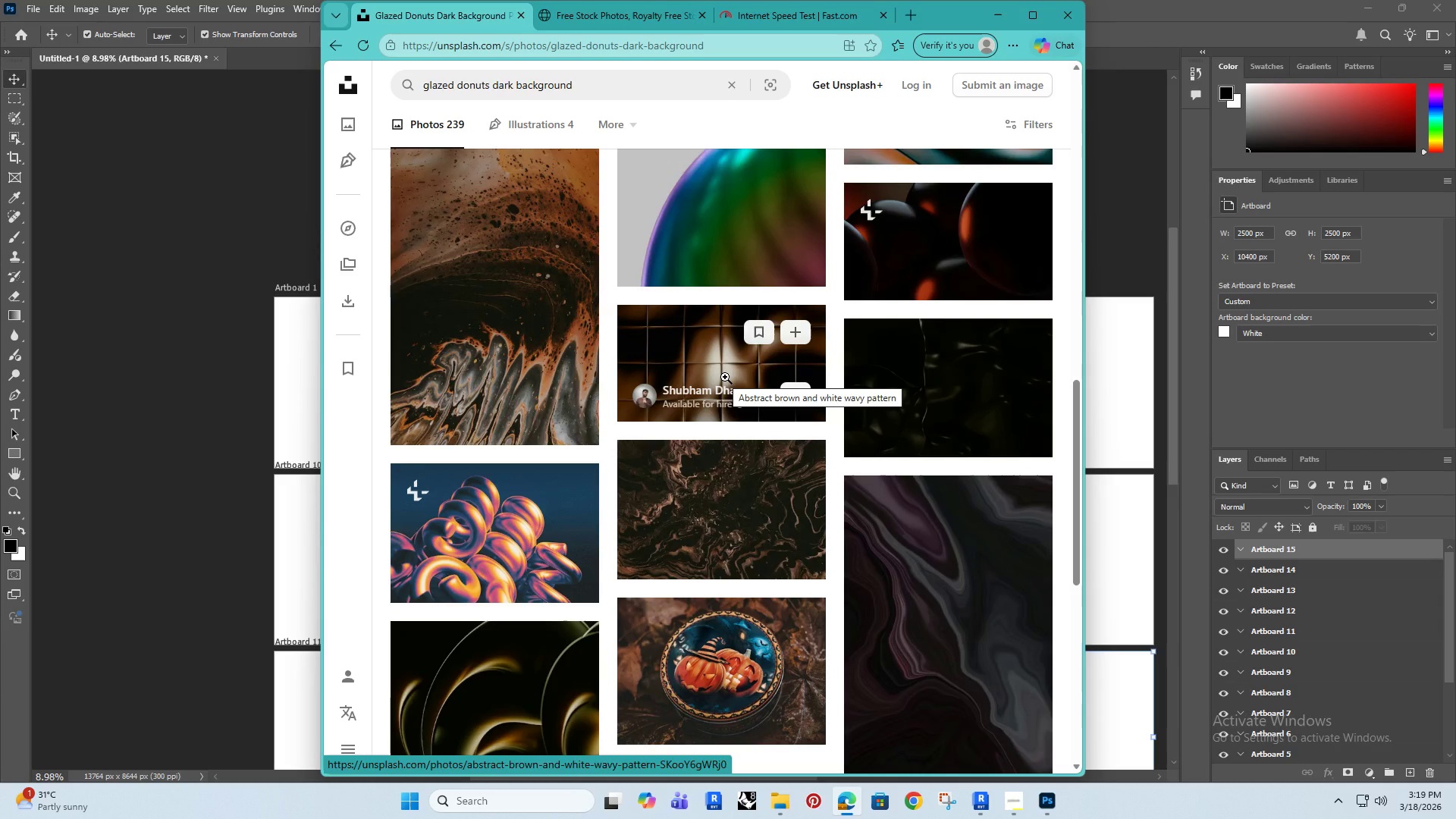 
wait(9.54)
 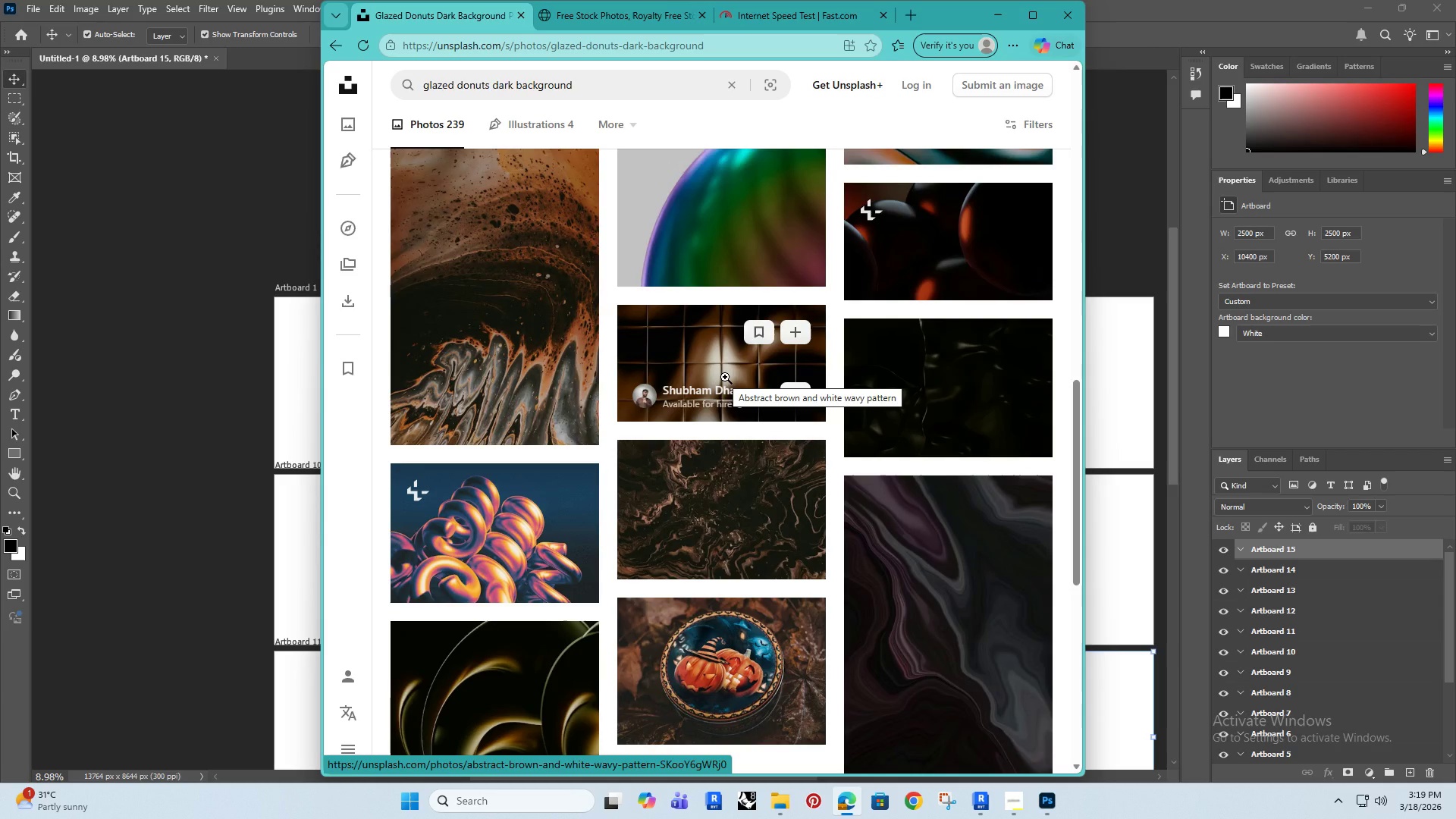 
scroll: coordinate [725, 370], scroll_direction: down, amount: 2.0
 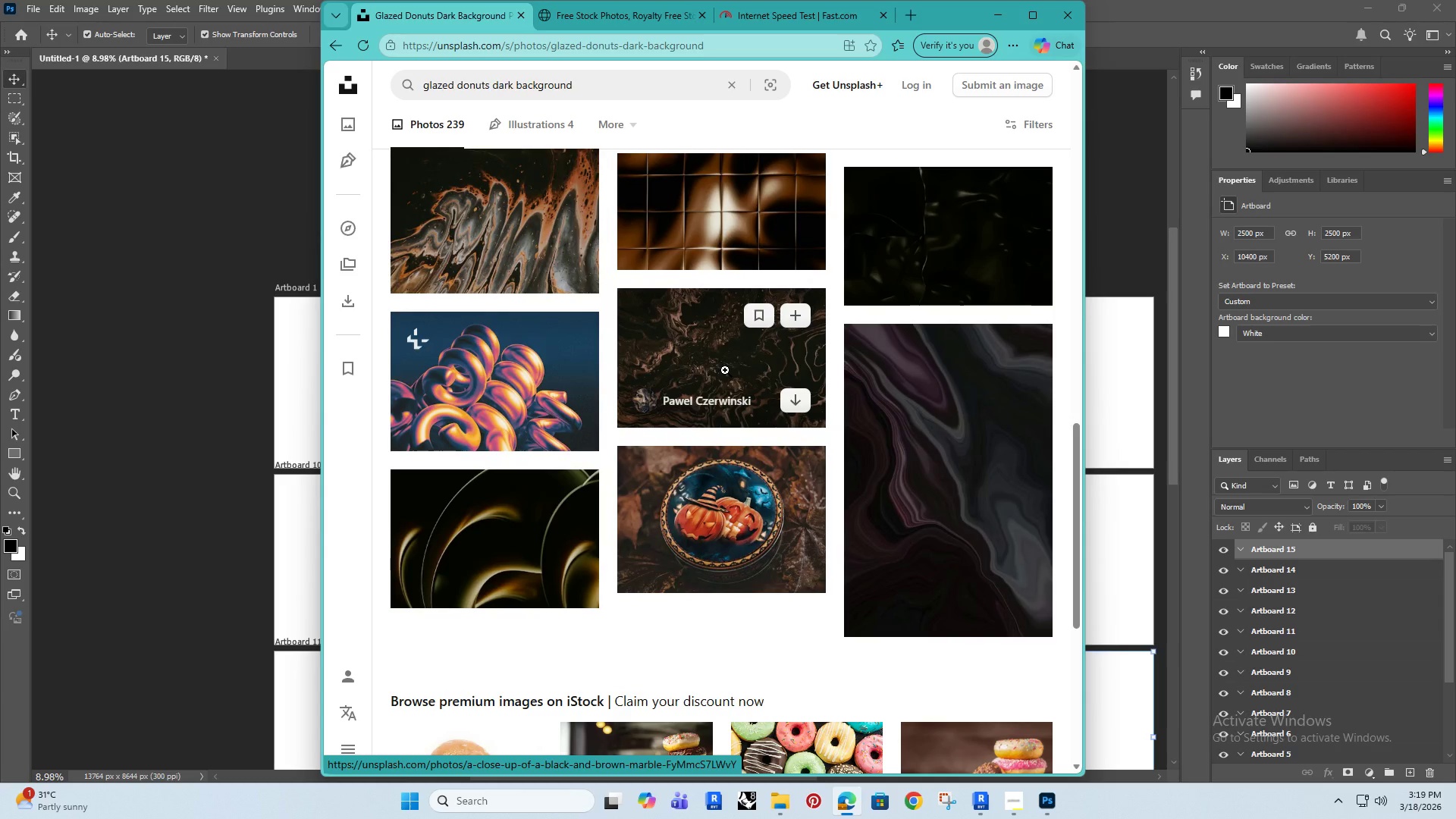 
wait(7.72)
 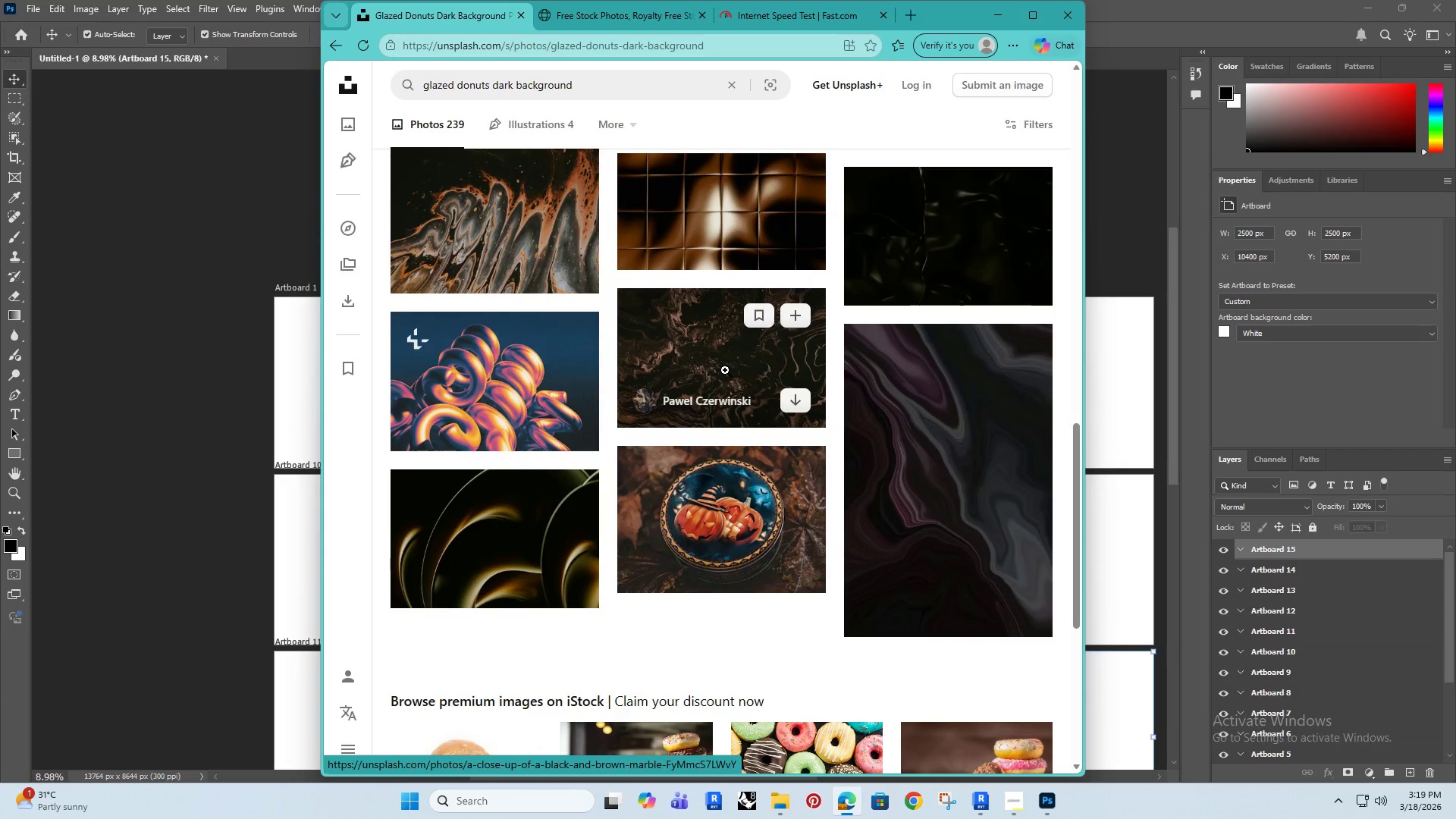 
scroll: coordinate [699, 396], scroll_direction: up, amount: 25.0
 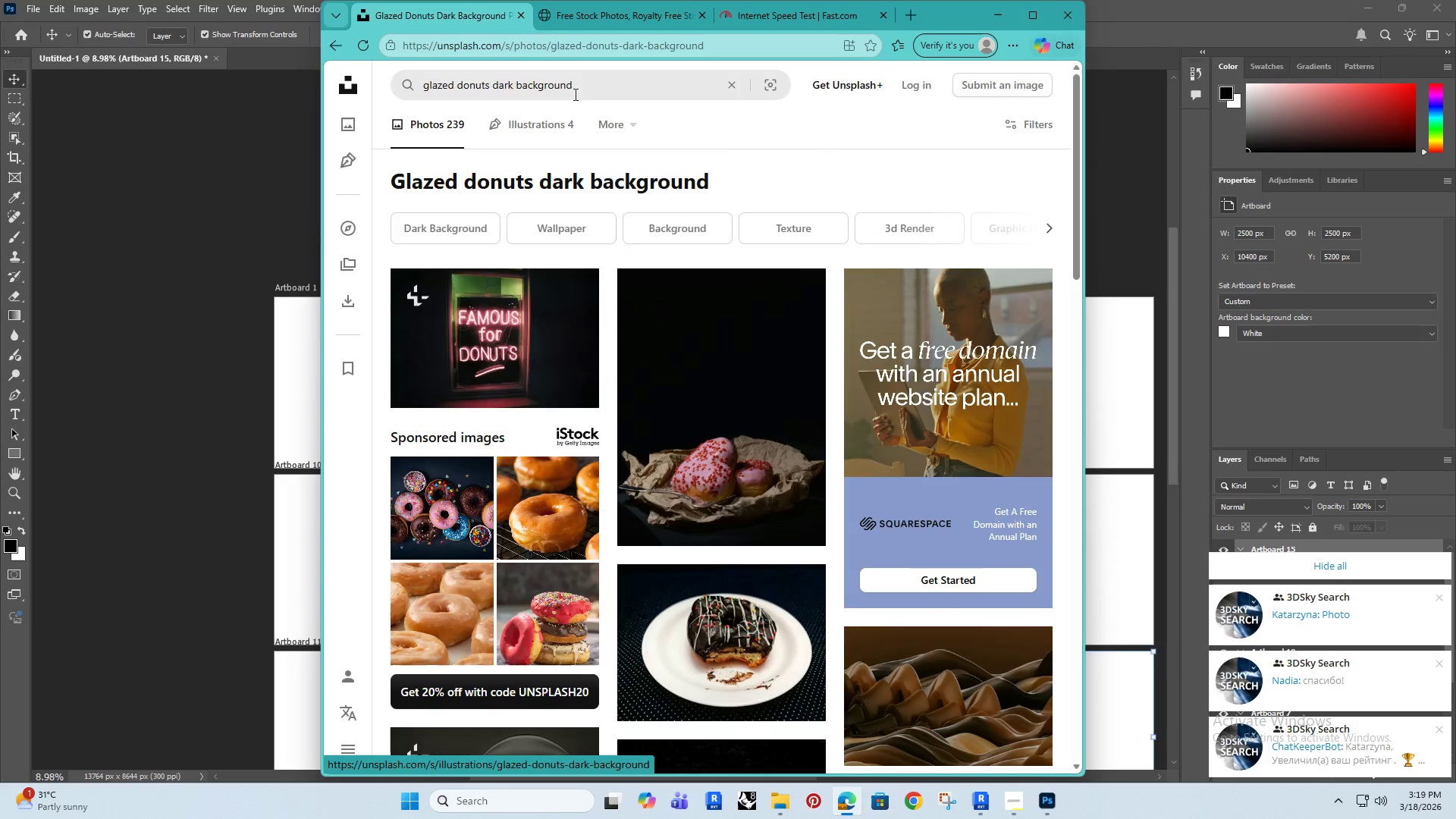 
left_click_drag(start_coordinate=[585, 91], to_coordinate=[381, 80])
 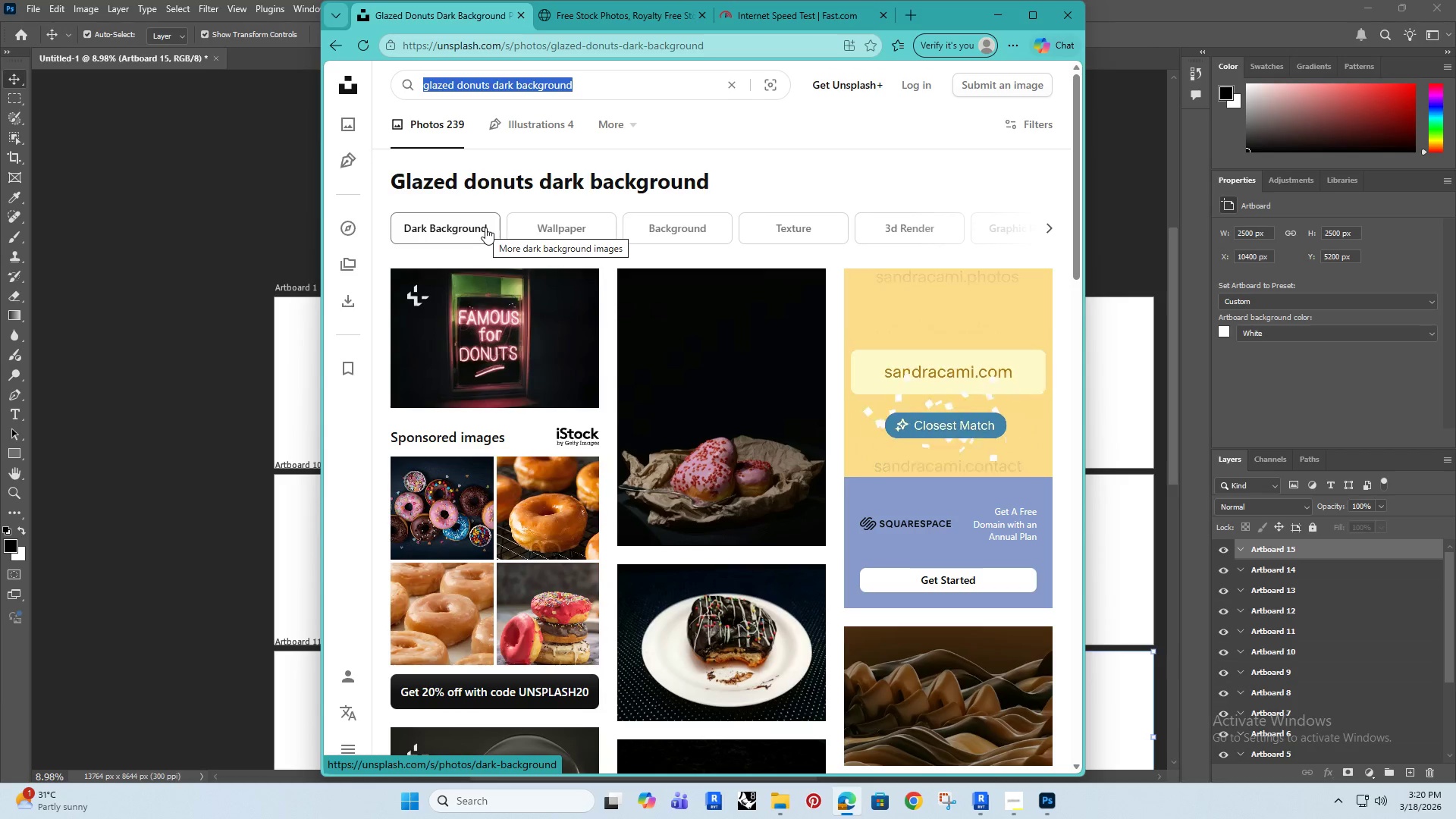 
wait(6.98)
 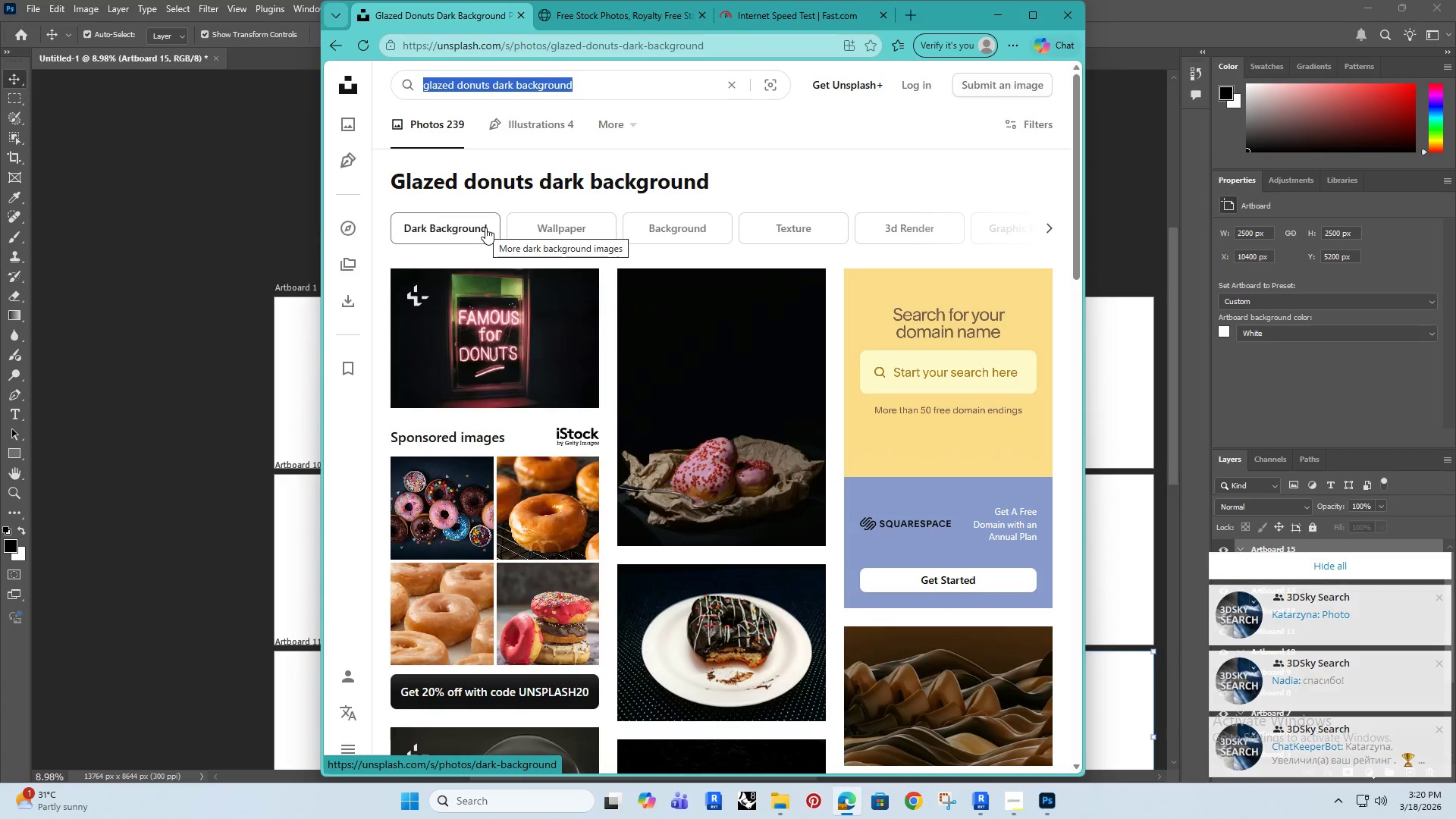 
type(luxury donuts foof )
key(Backspace)
key(Backspace)
type(d photography)
 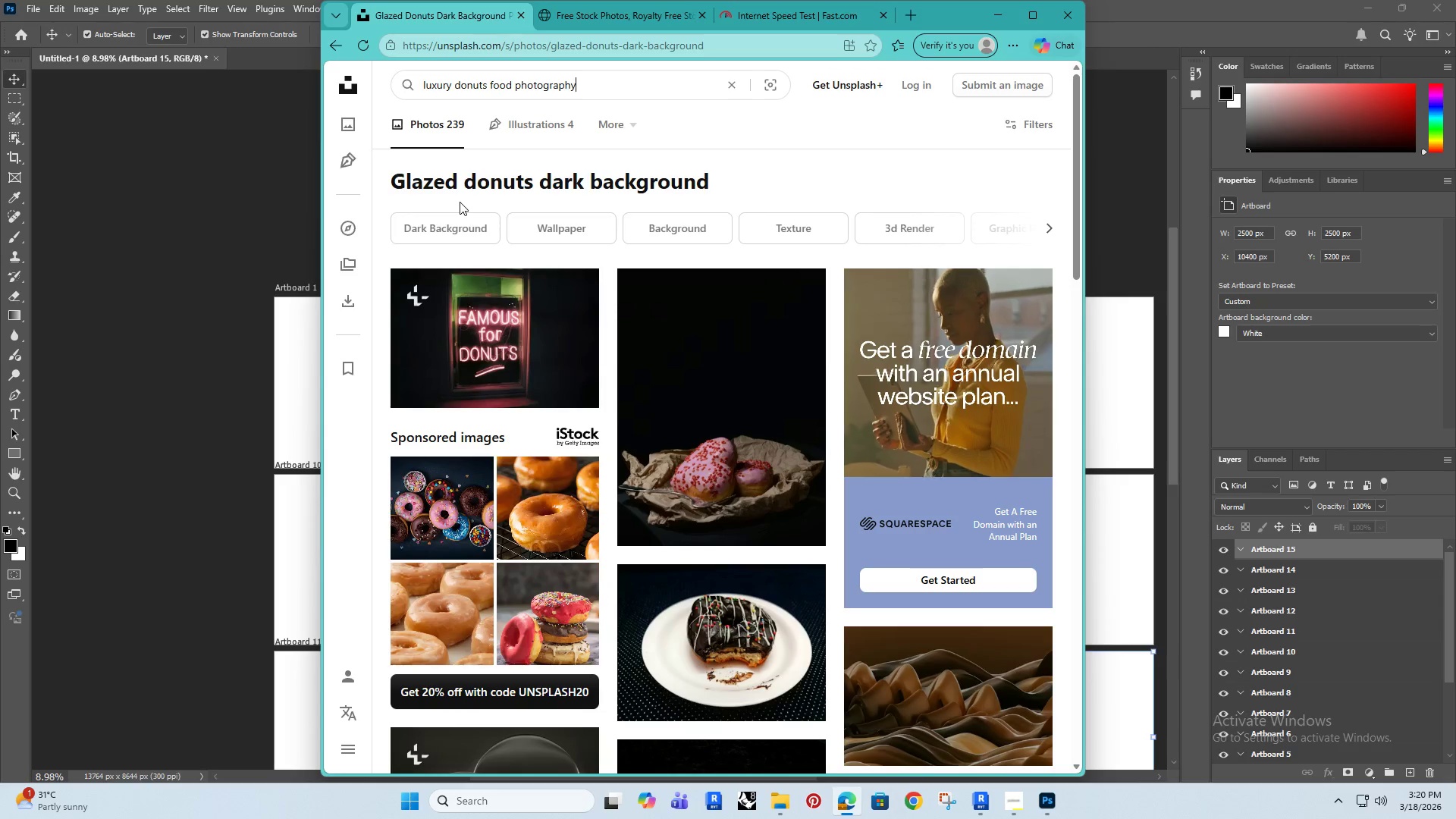 
key(Enter)
 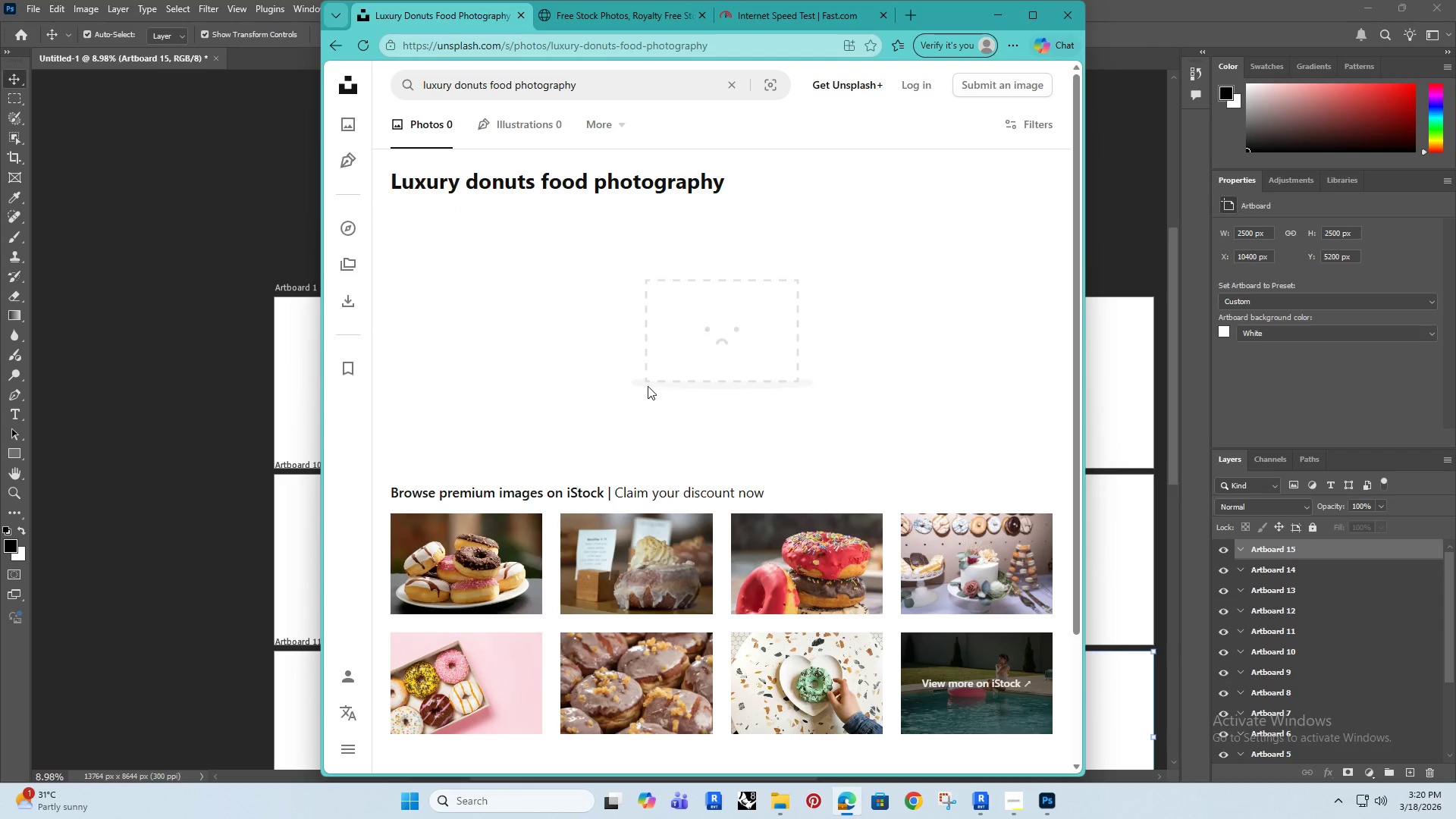 
scroll: coordinate [449, 412], scroll_direction: down, amount: 9.0
 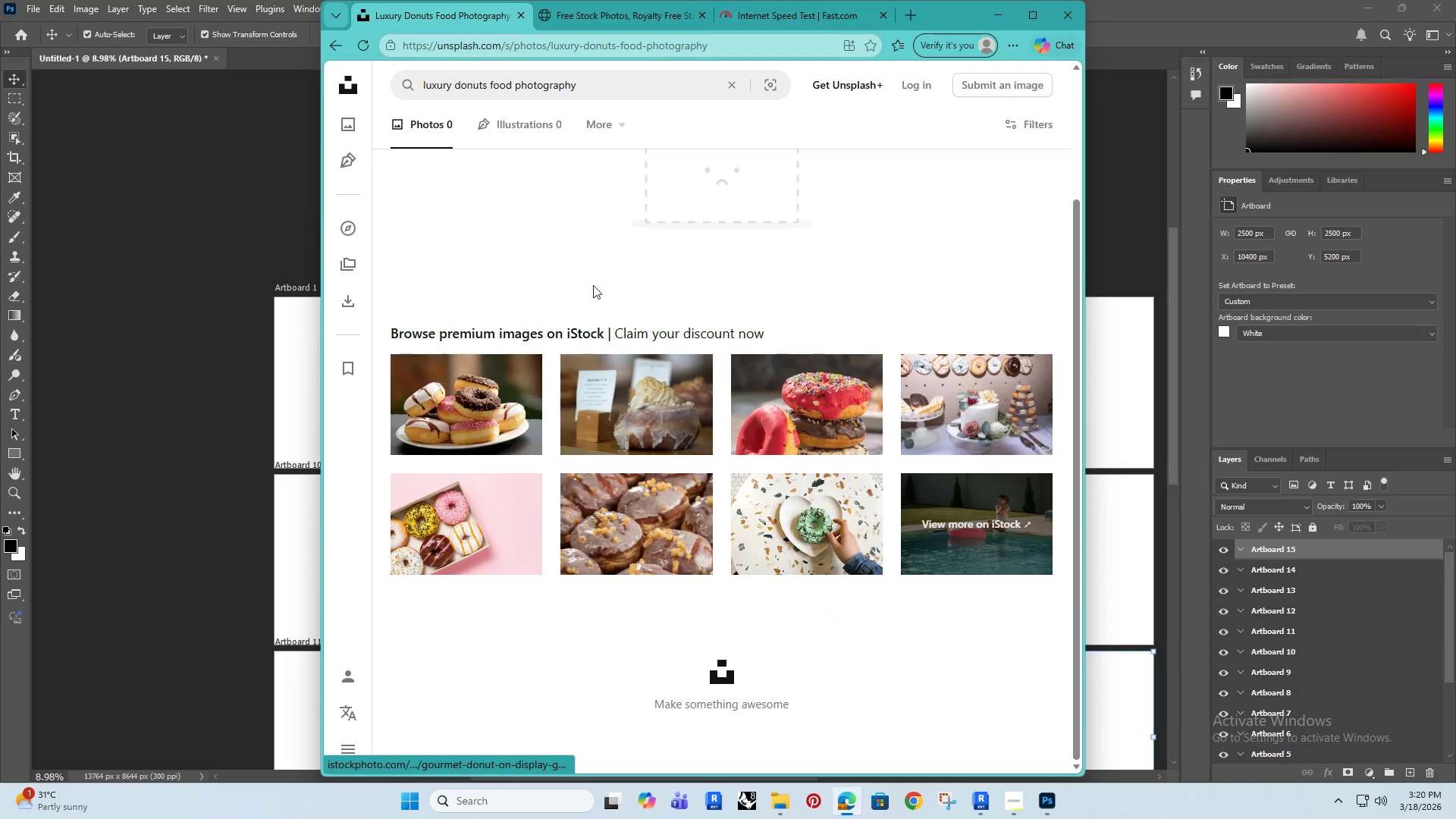 
scroll: coordinate [460, 398], scroll_direction: up, amount: 2.0
 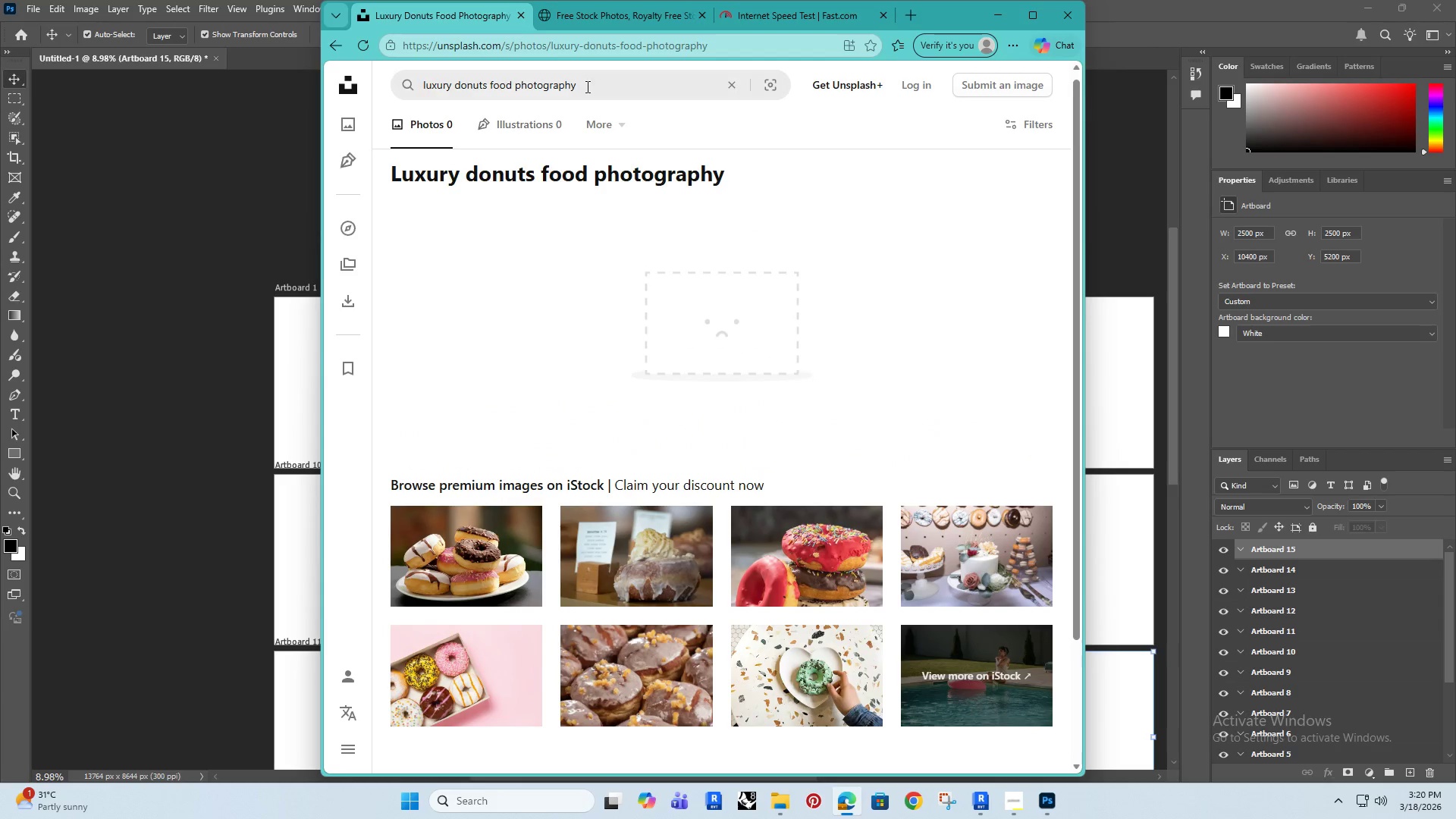 
left_click_drag(start_coordinate=[588, 85], to_coordinate=[488, 98])
 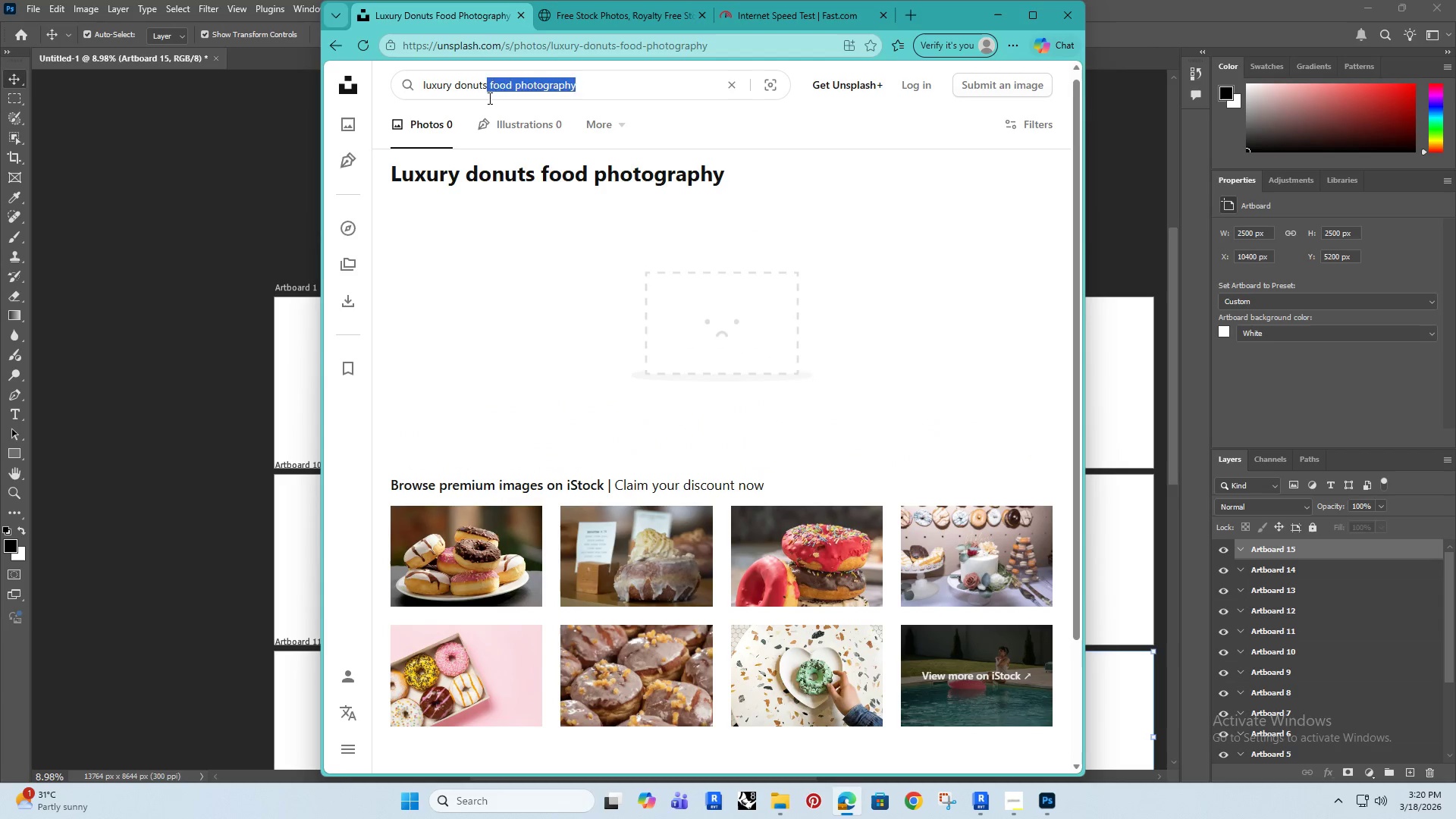 
key(Backspace)
 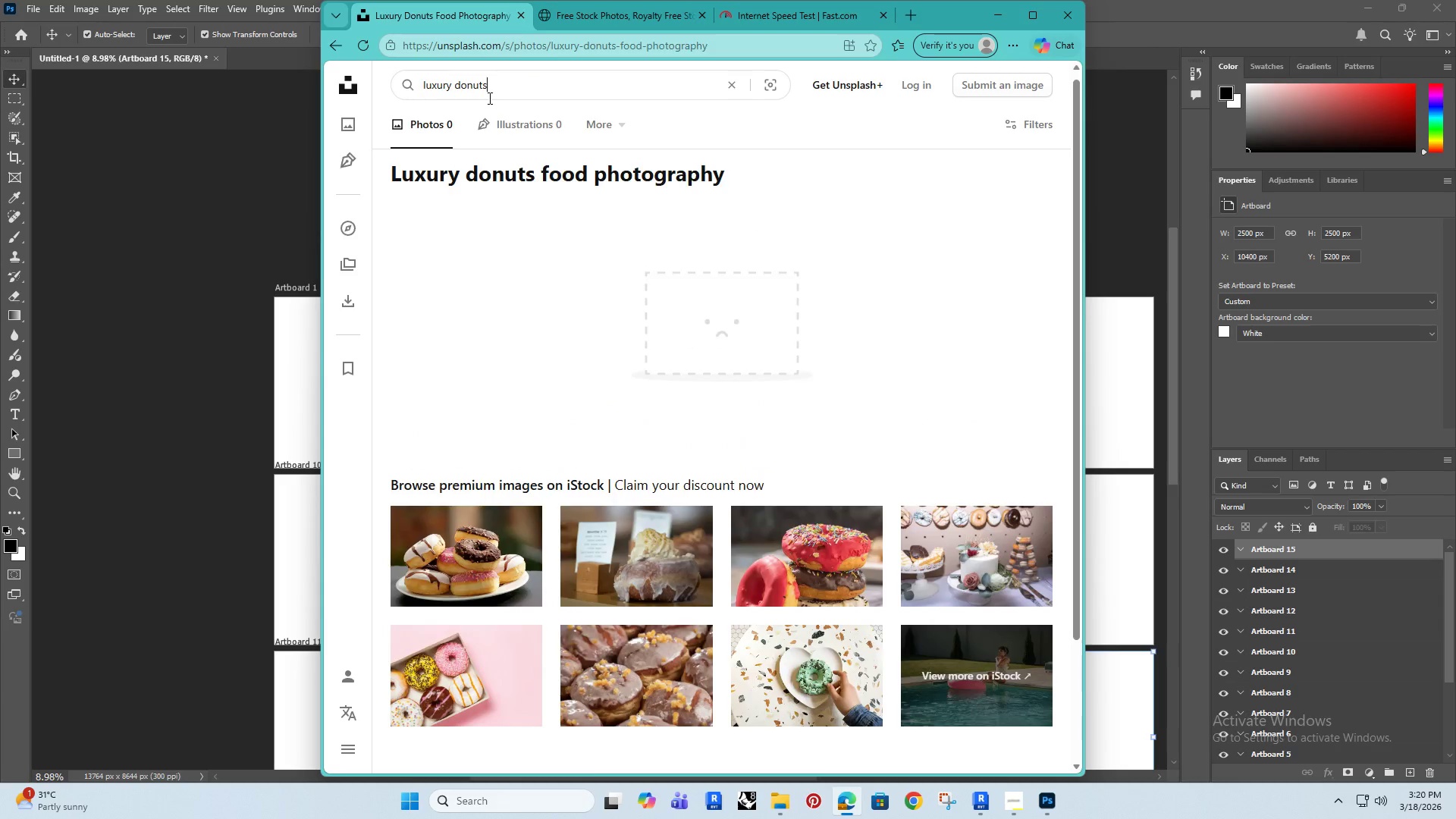 
key(Enter)
 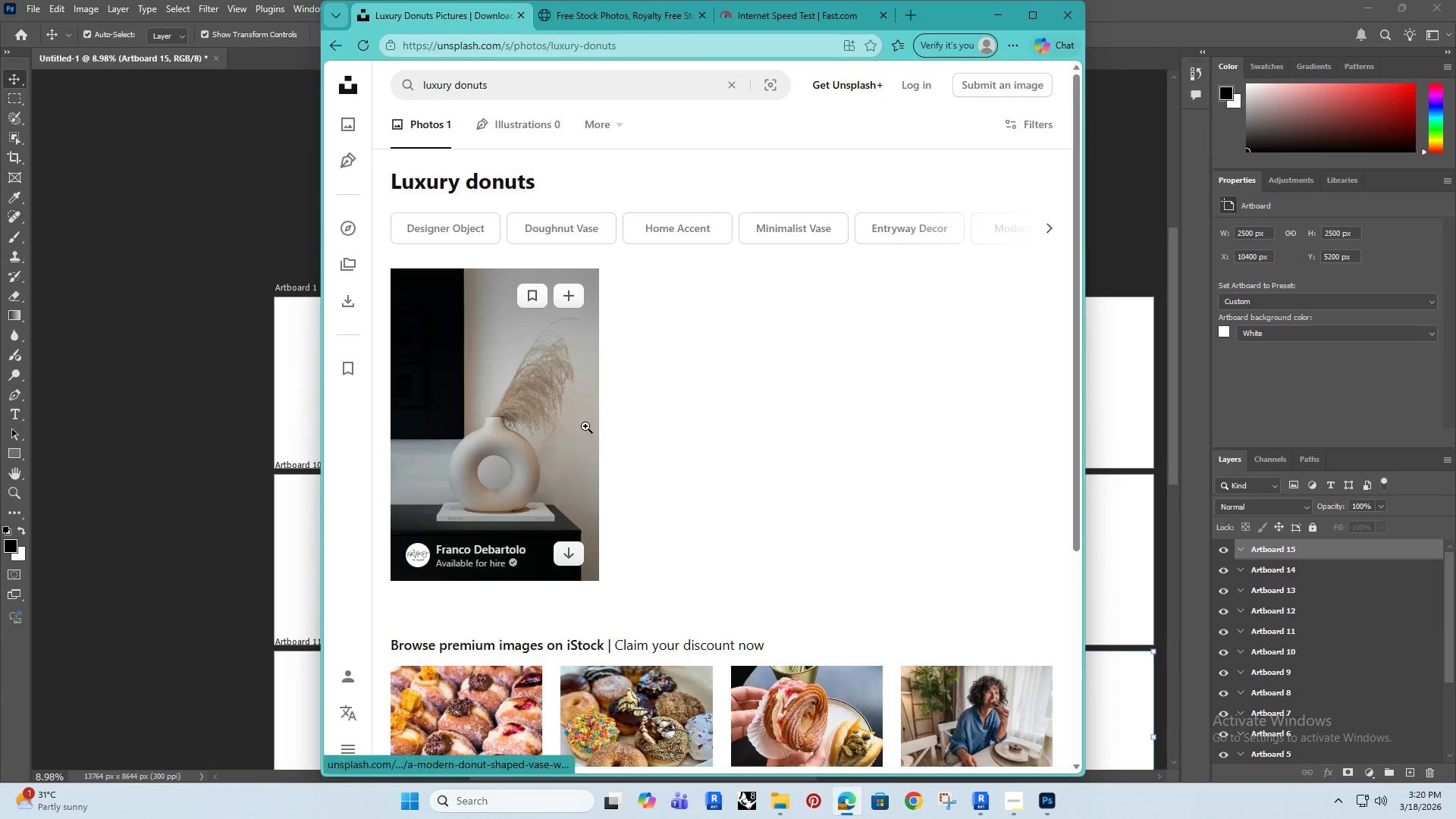 
scroll: coordinate [594, 401], scroll_direction: down, amount: 5.0
 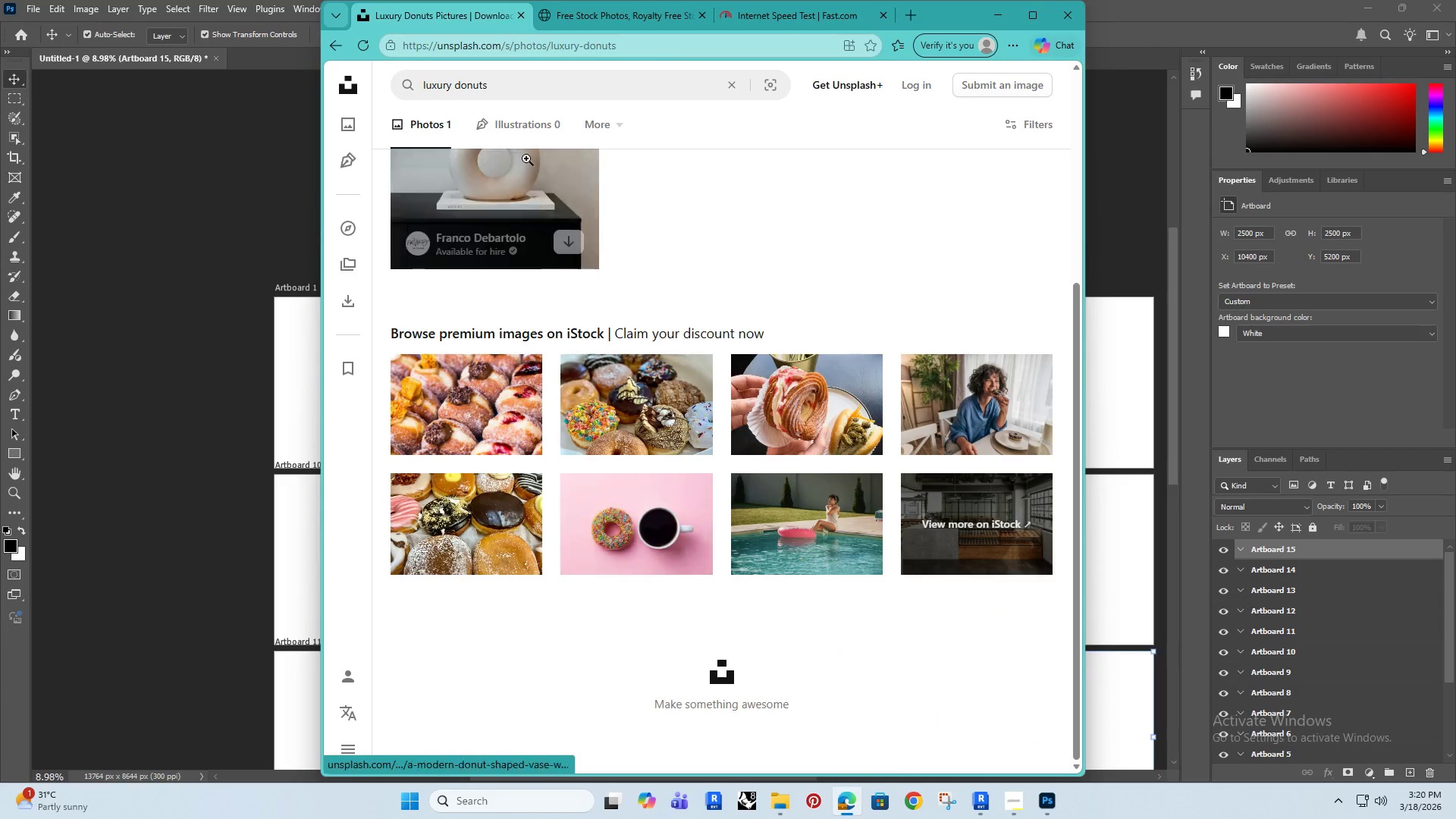 
left_click_drag(start_coordinate=[518, 80], to_coordinate=[411, 105])
 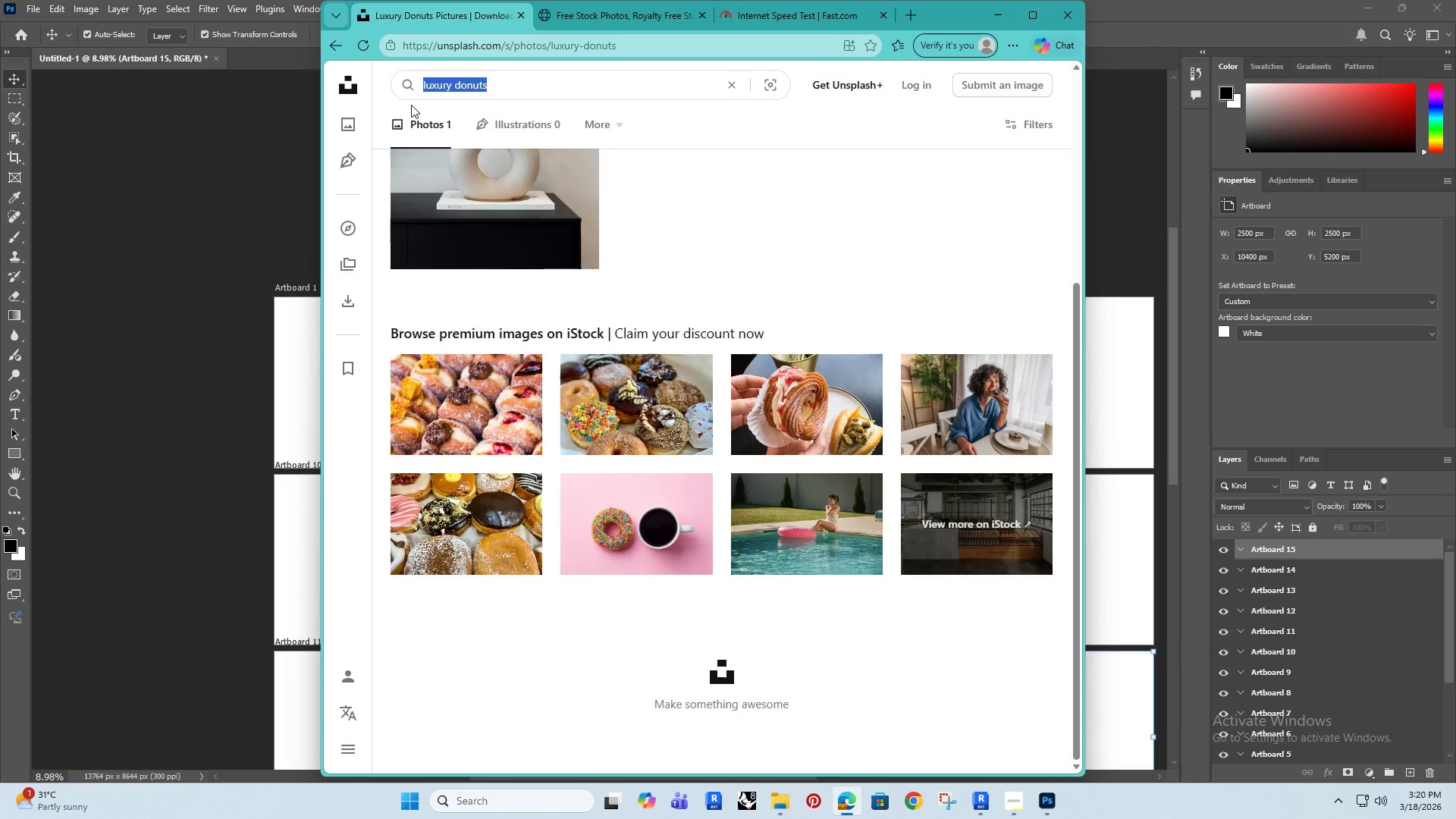 
type(donuts wide background)
 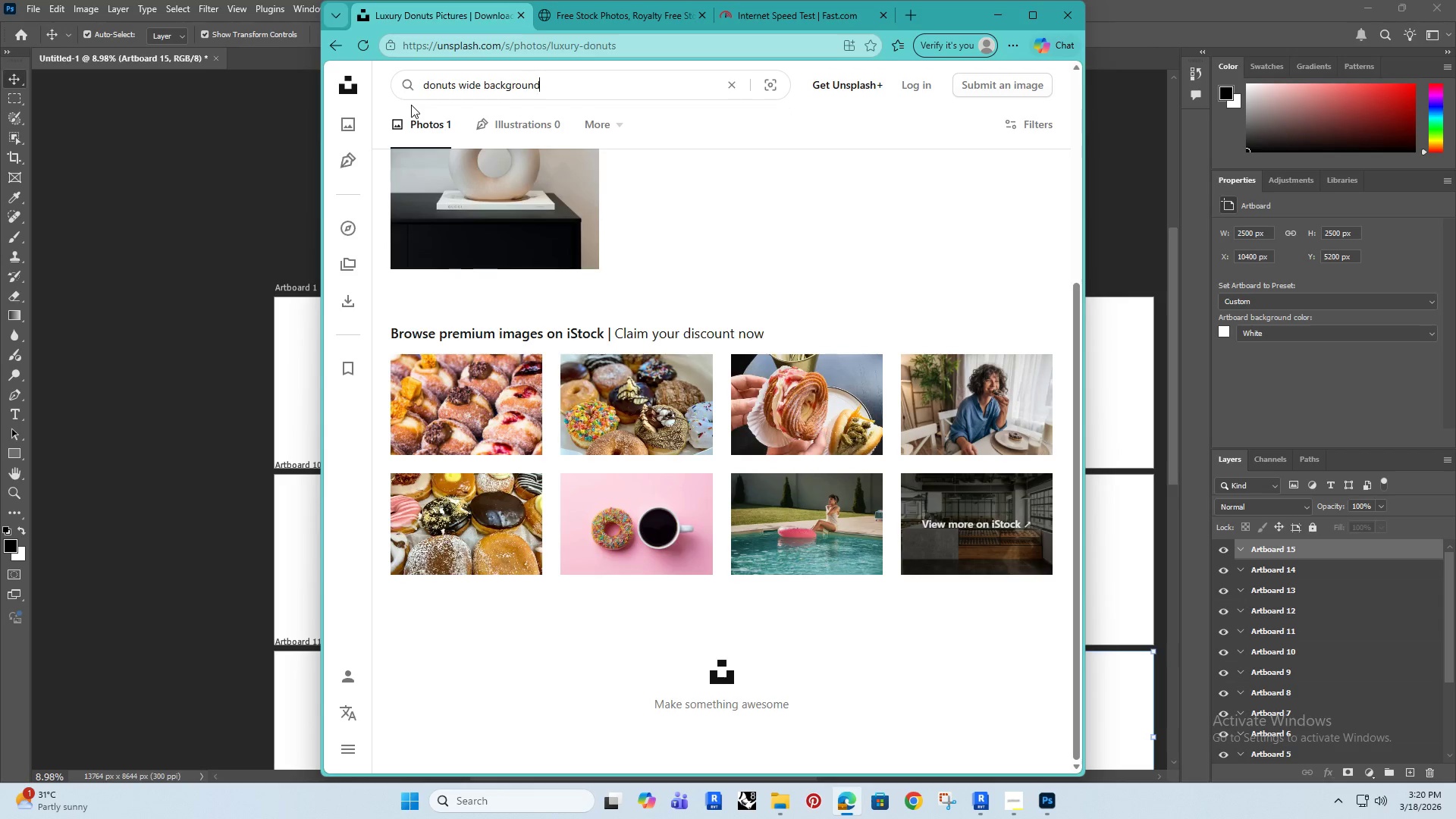 
key(Enter)
 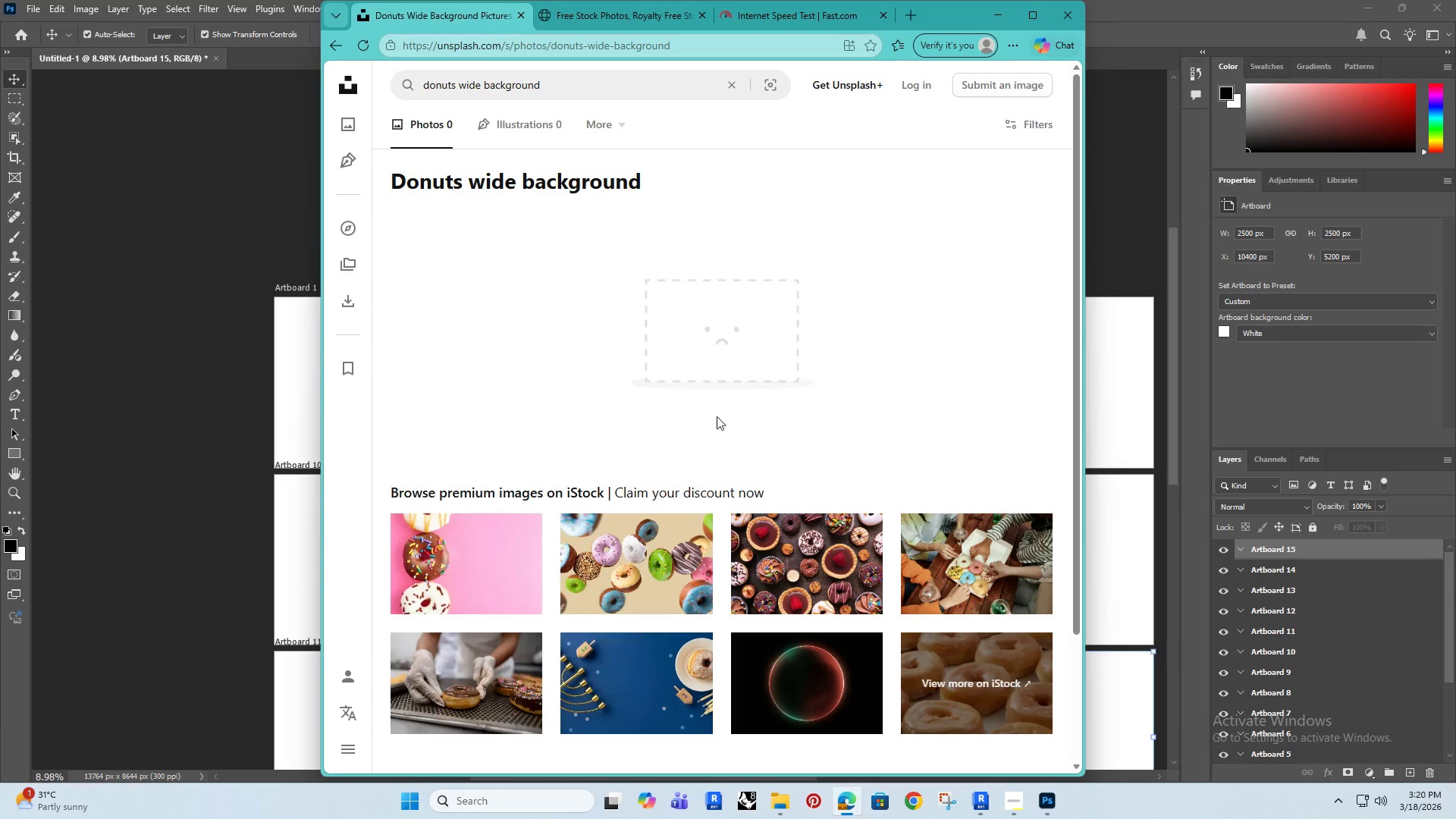 
scroll: coordinate [648, 329], scroll_direction: down, amount: 3.0
 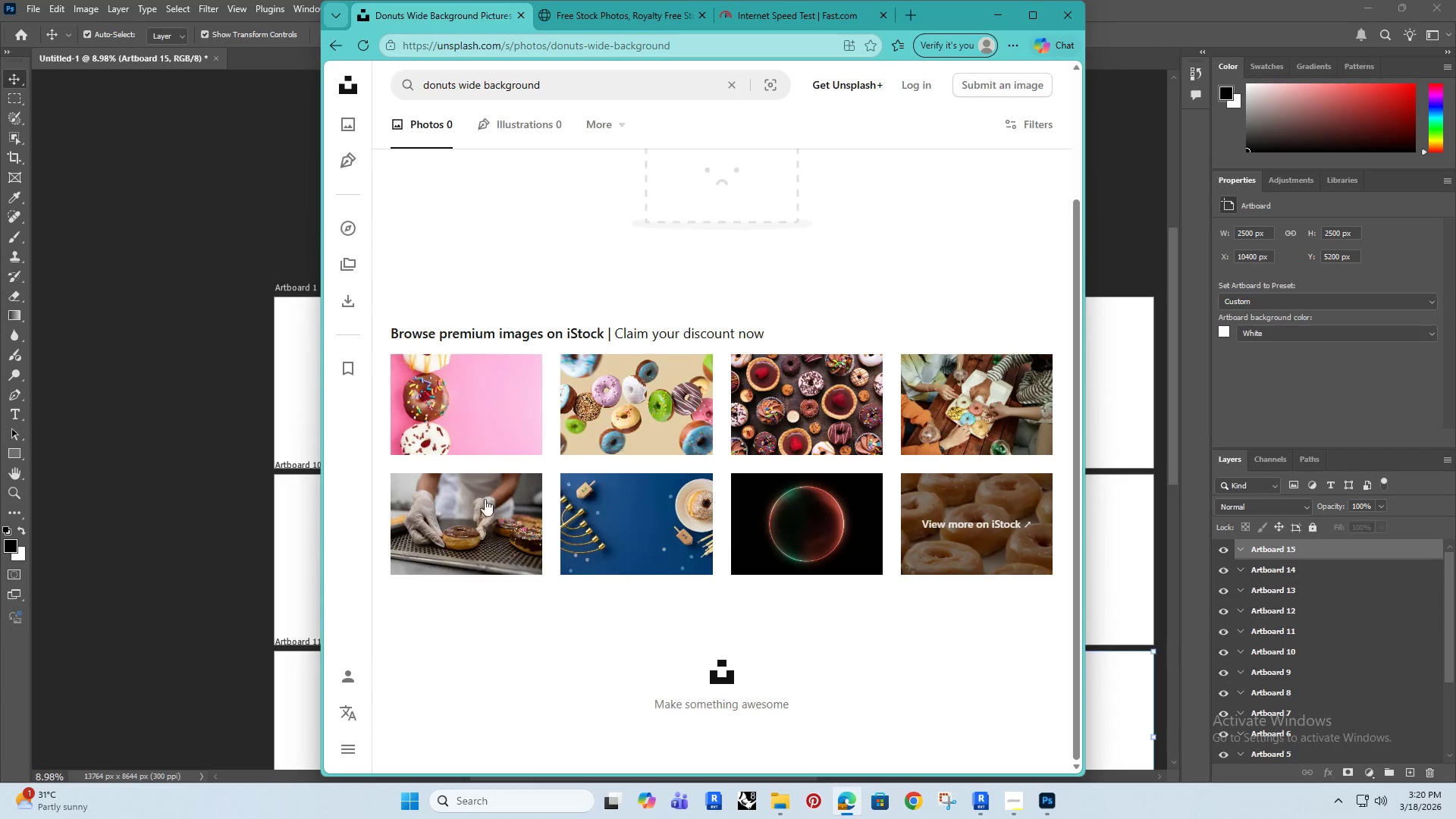 
left_click([441, 504])
 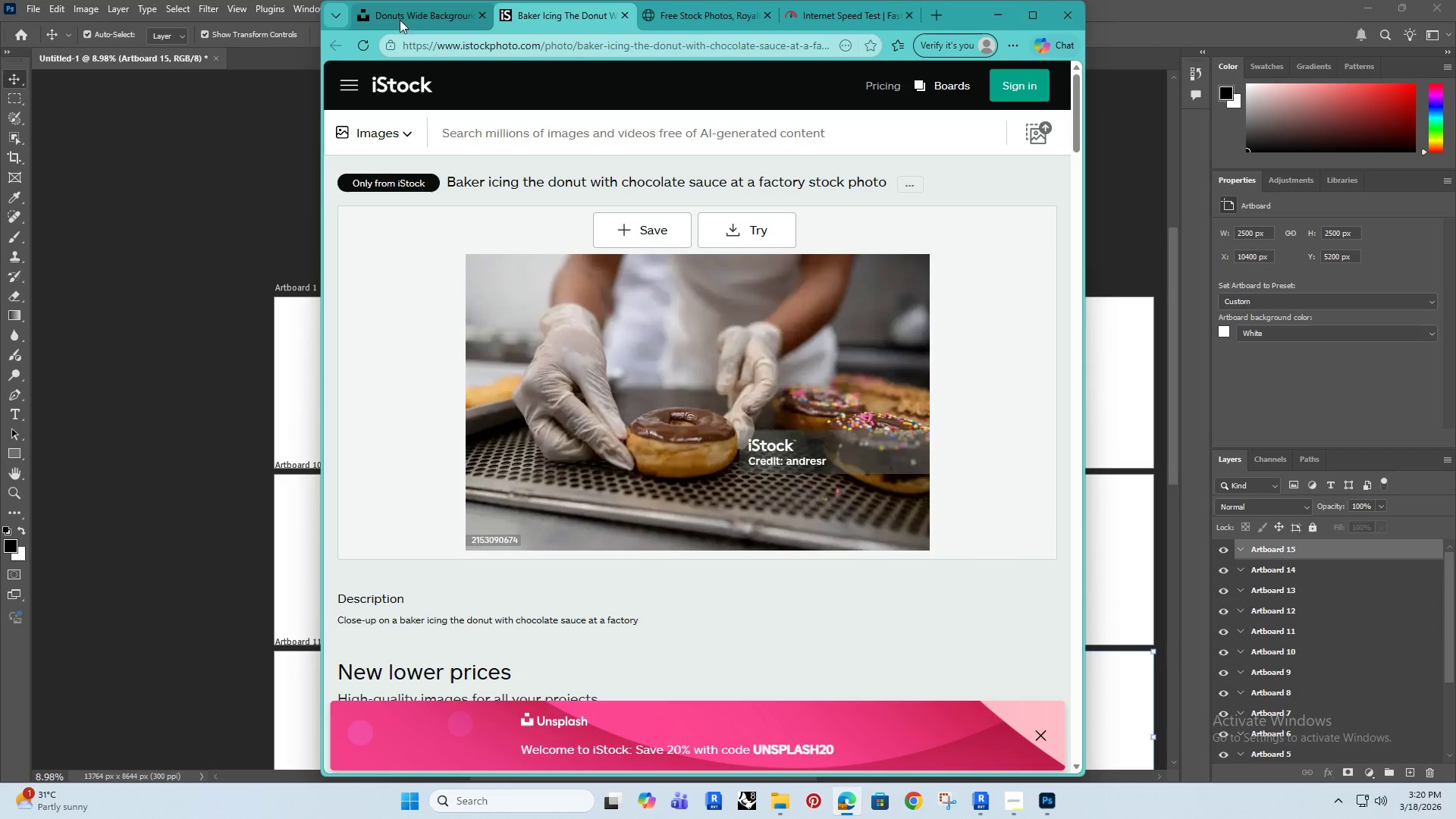 
wait(5.03)
 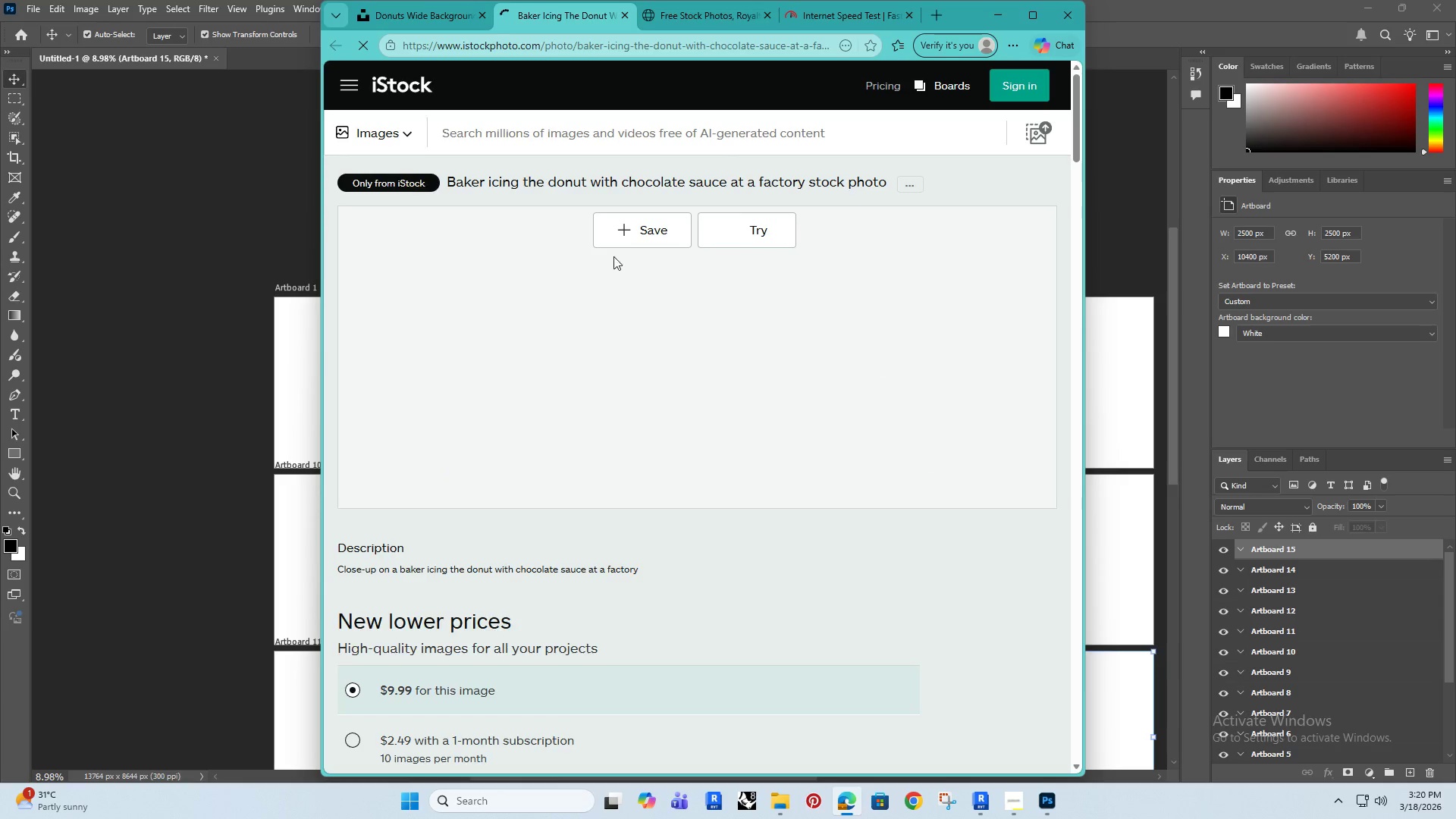 
left_click([627, 16])
 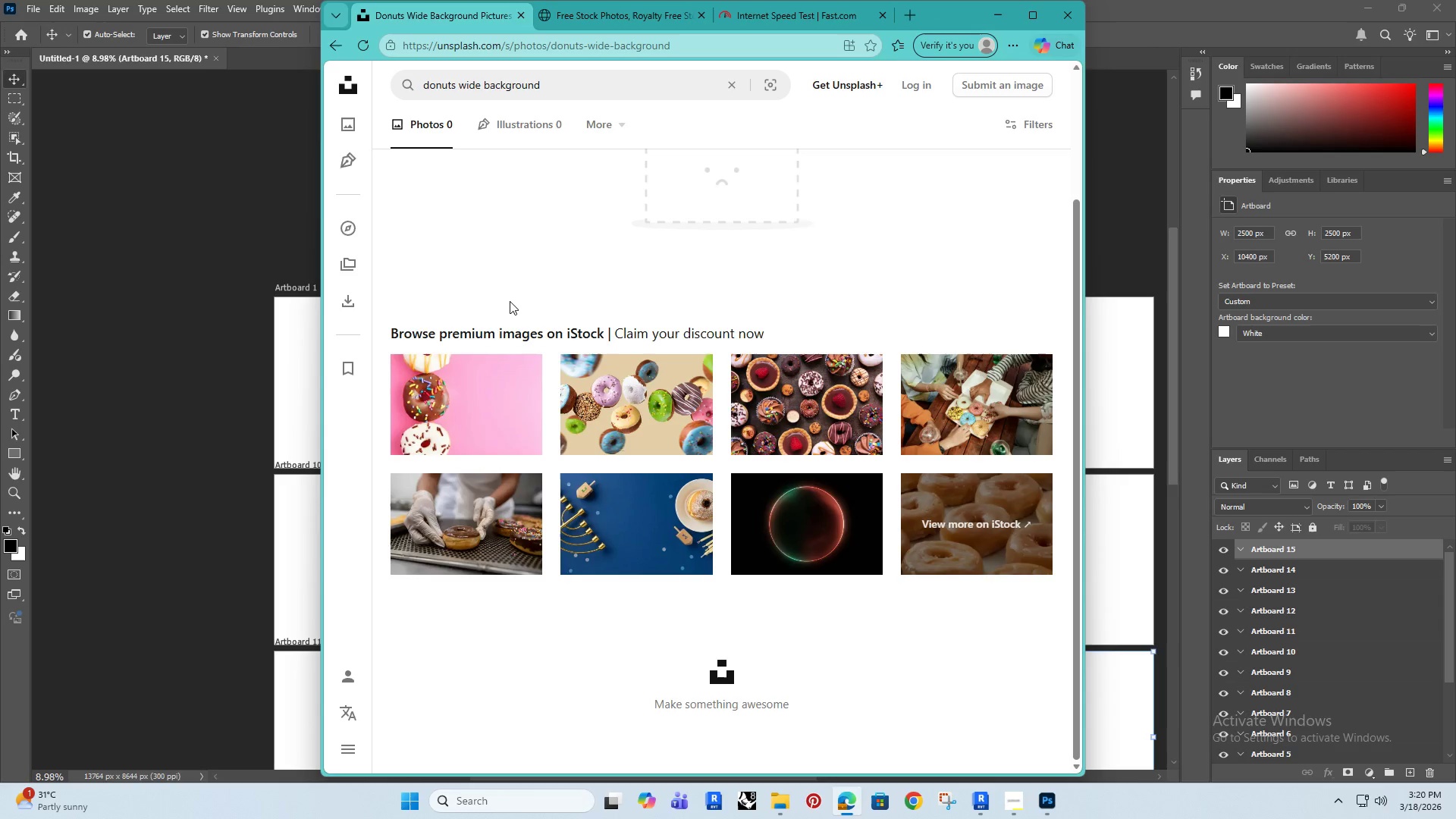 
scroll: coordinate [503, 311], scroll_direction: up, amount: 5.0
 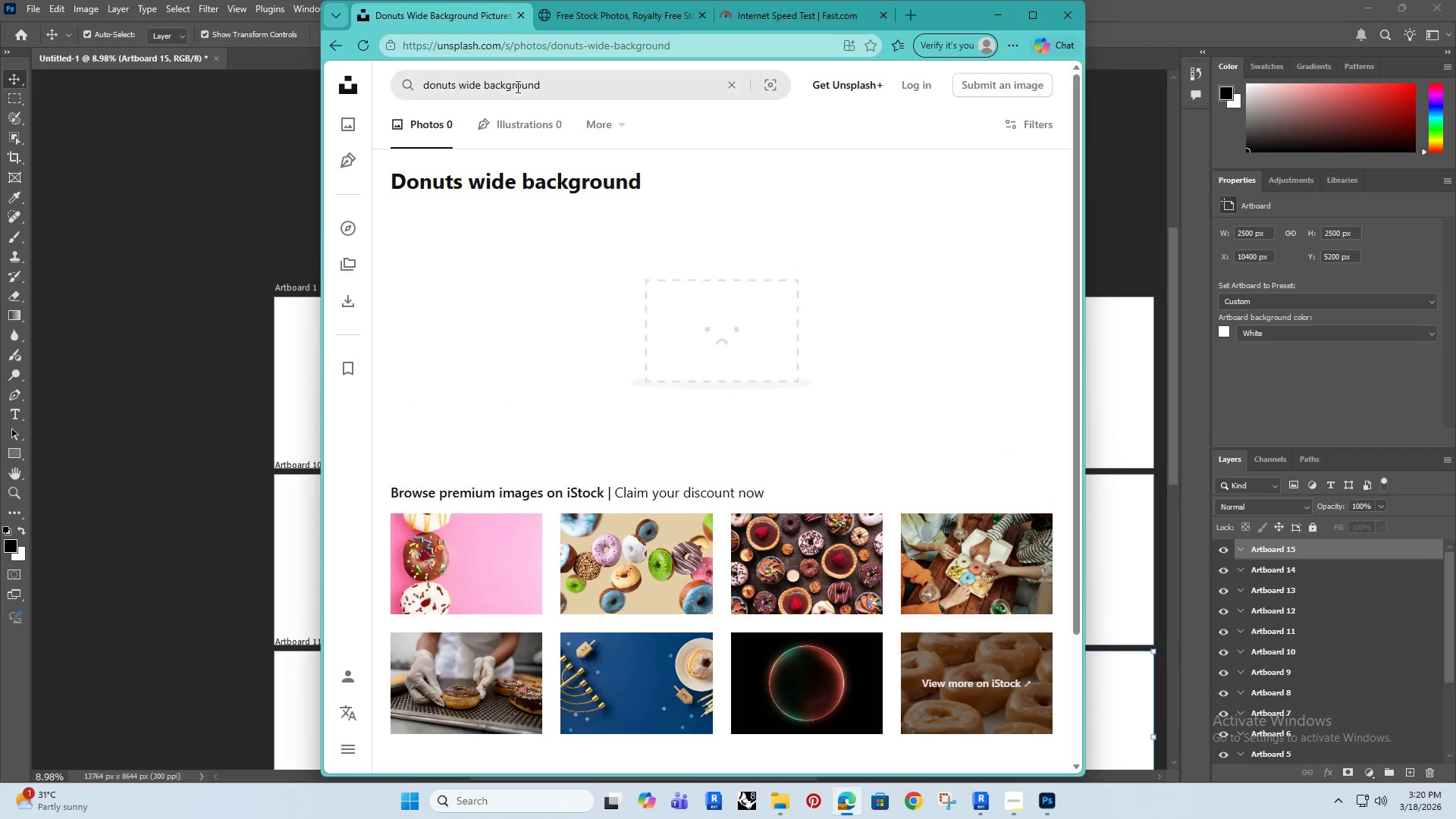 
left_click_drag(start_coordinate=[547, 86], to_coordinate=[459, 105])
 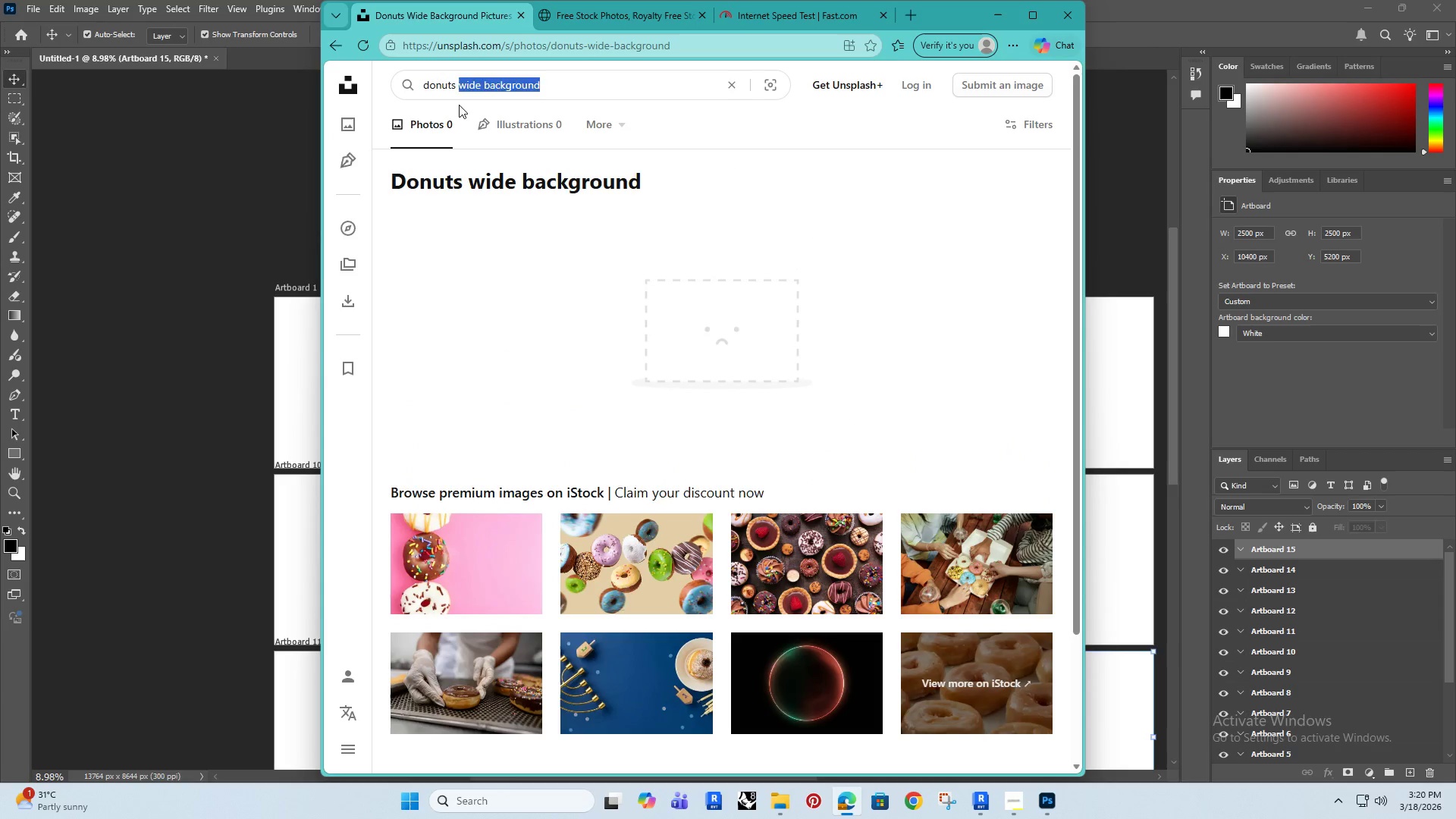 
key(Backspace)
 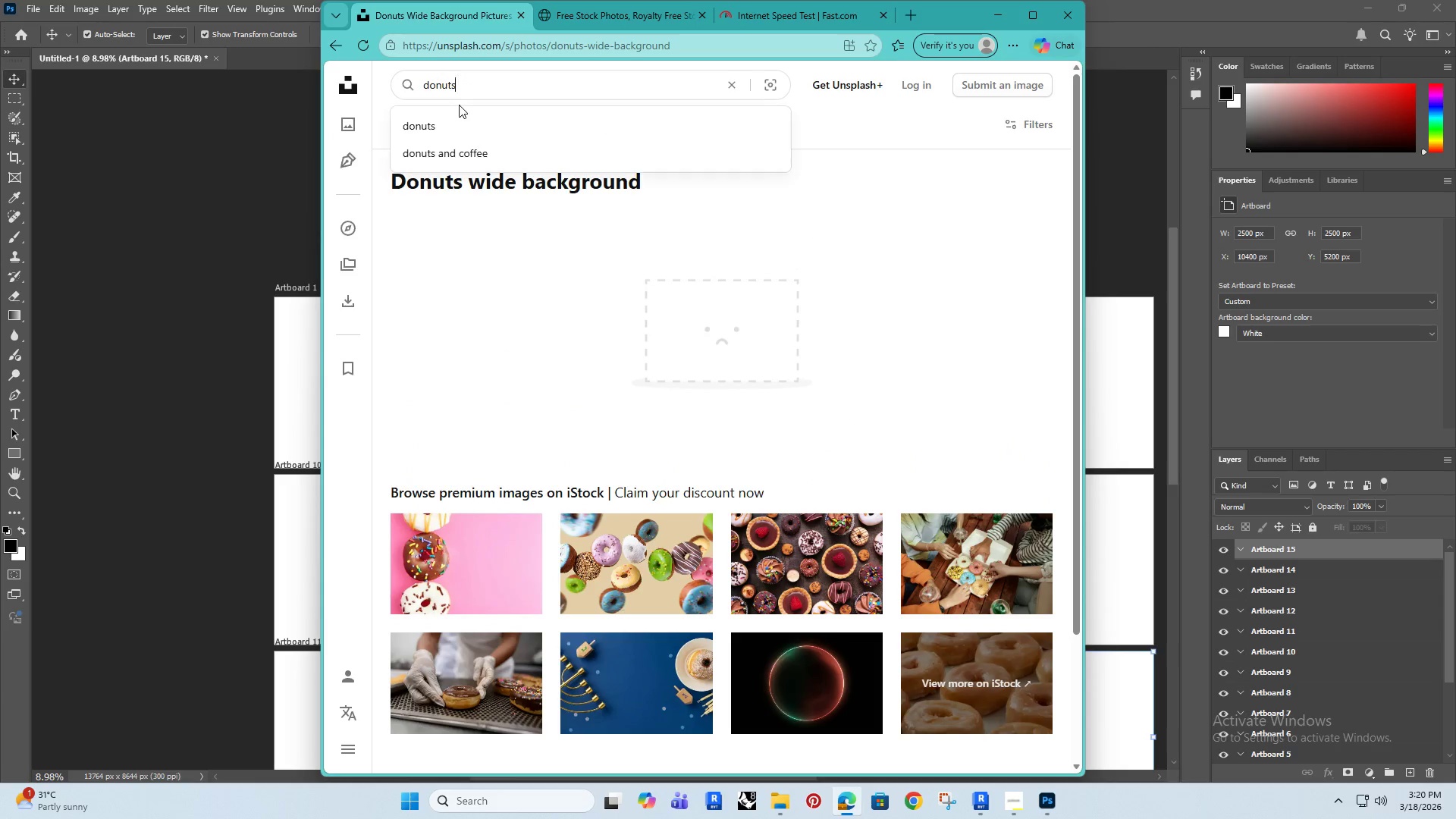 
key(Backspace)
 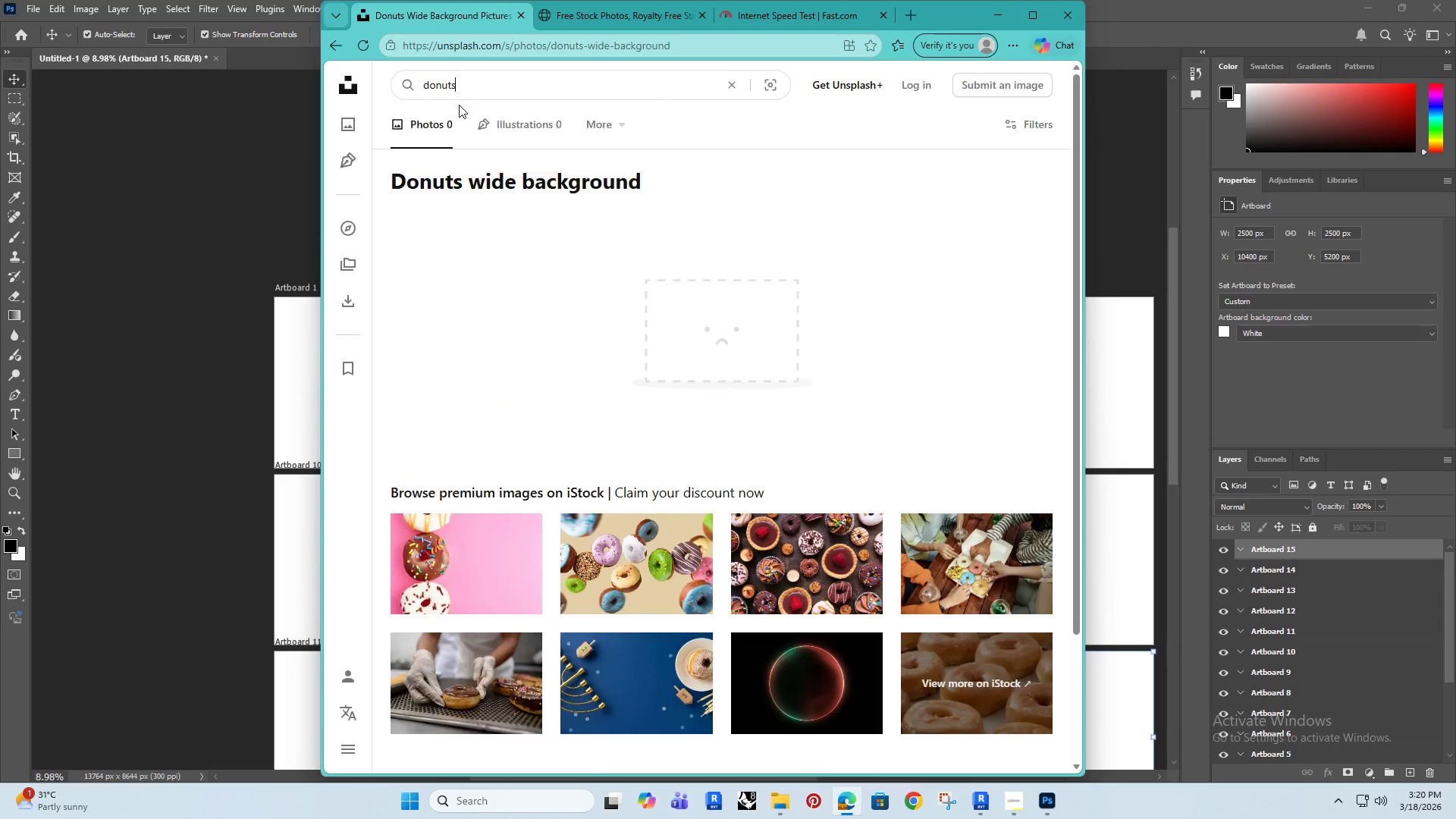 
key(Enter)
 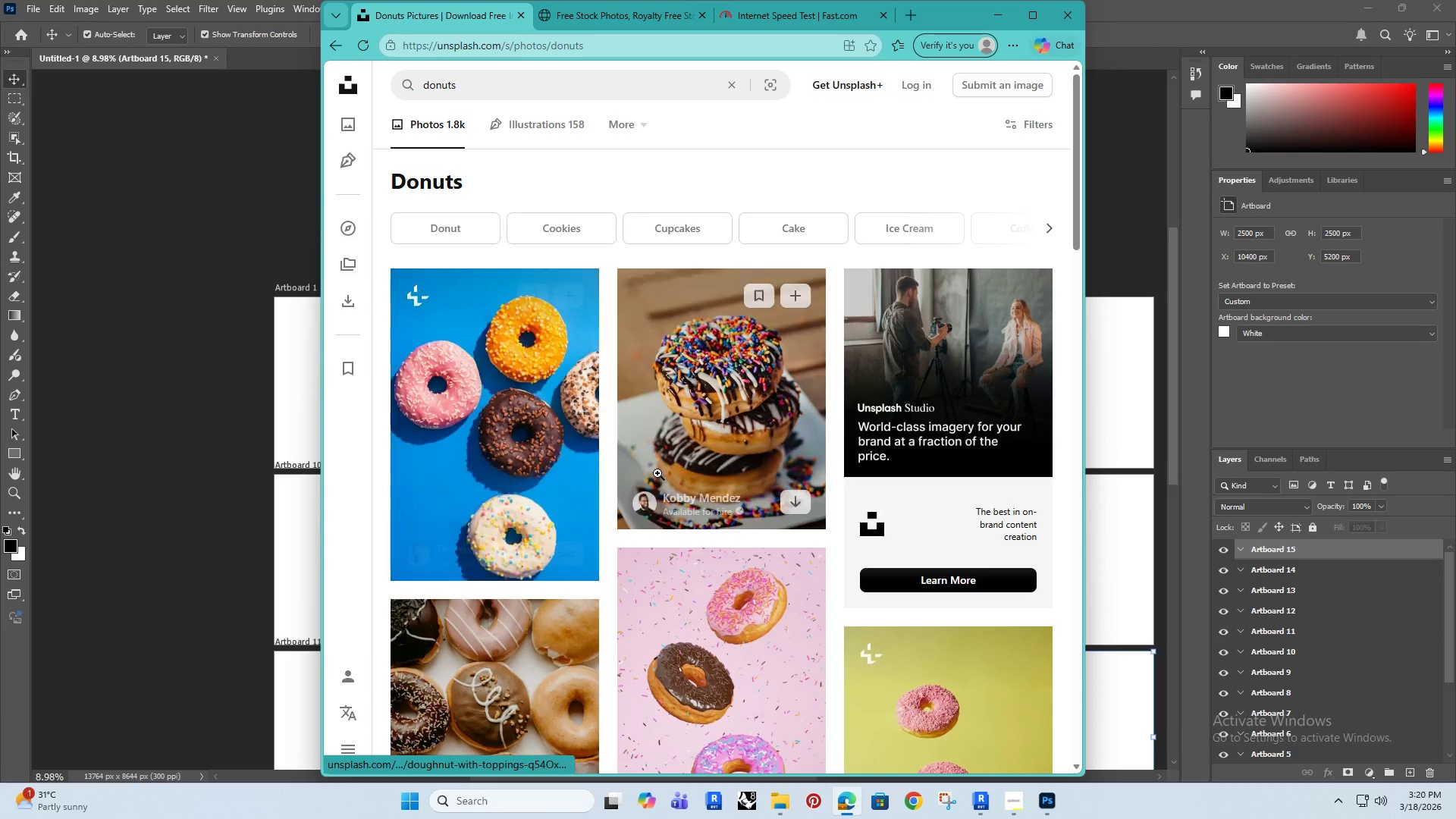 
left_click([666, 375])
 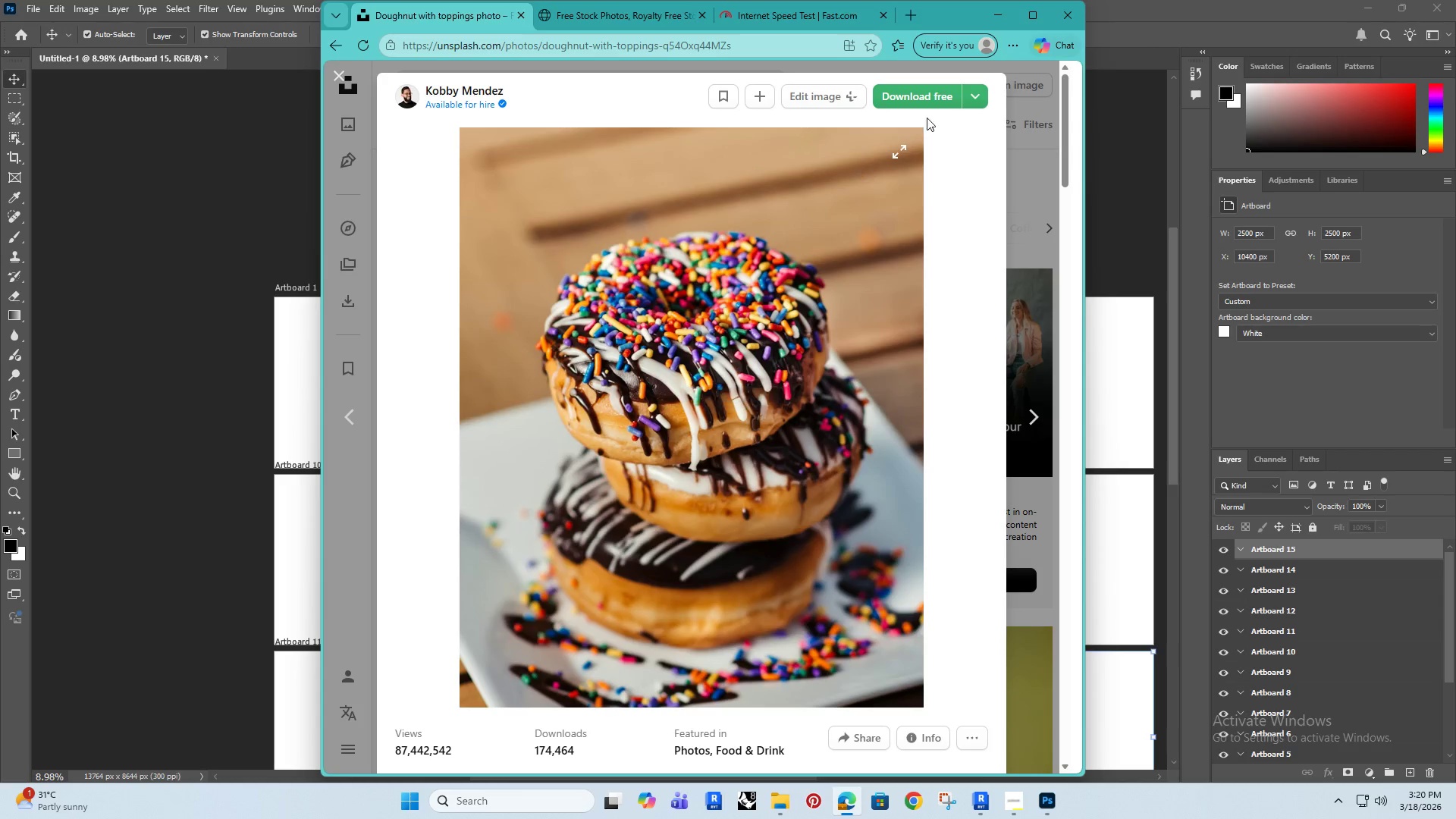 
left_click([968, 99])
 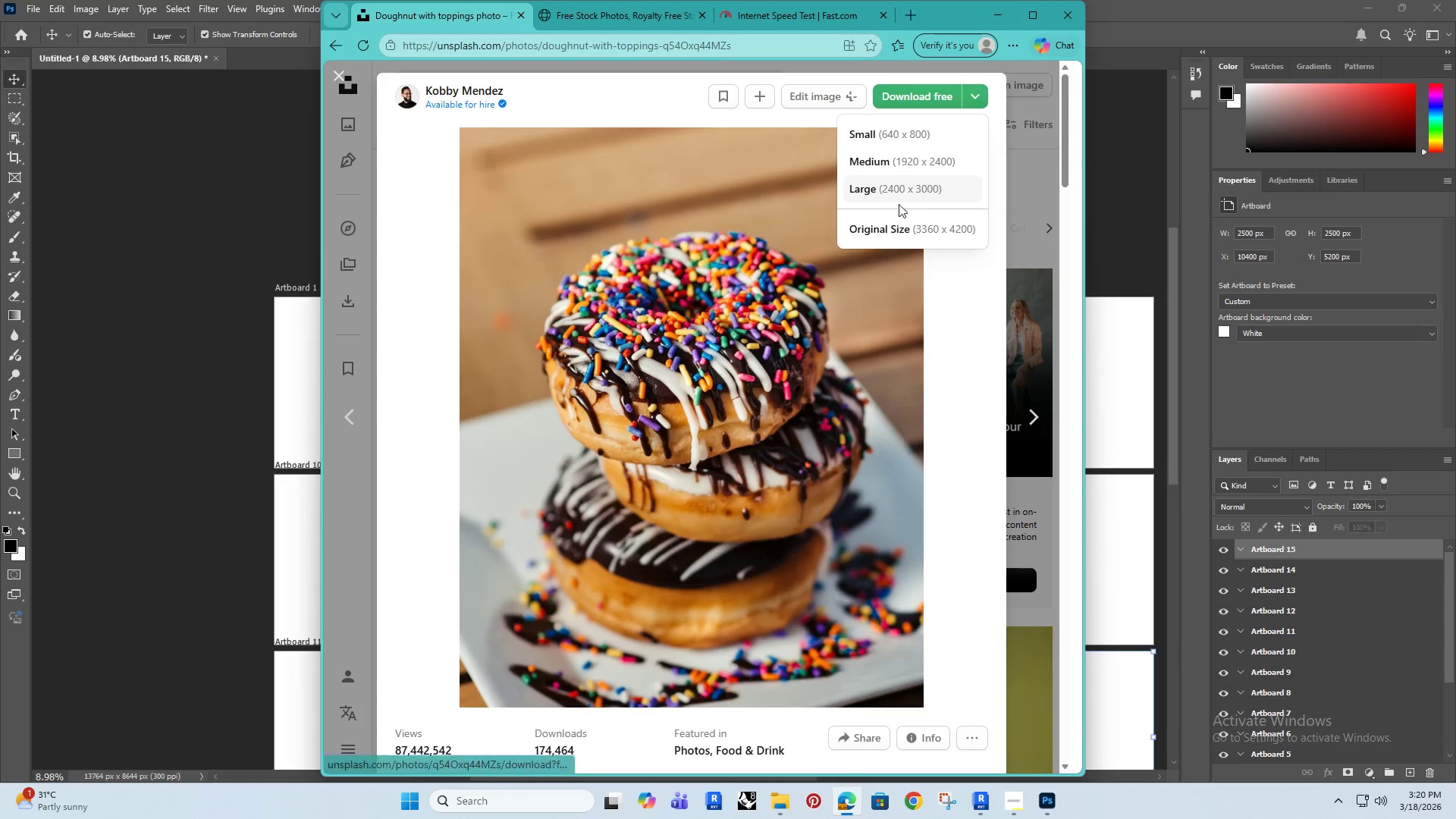 
left_click([905, 228])
 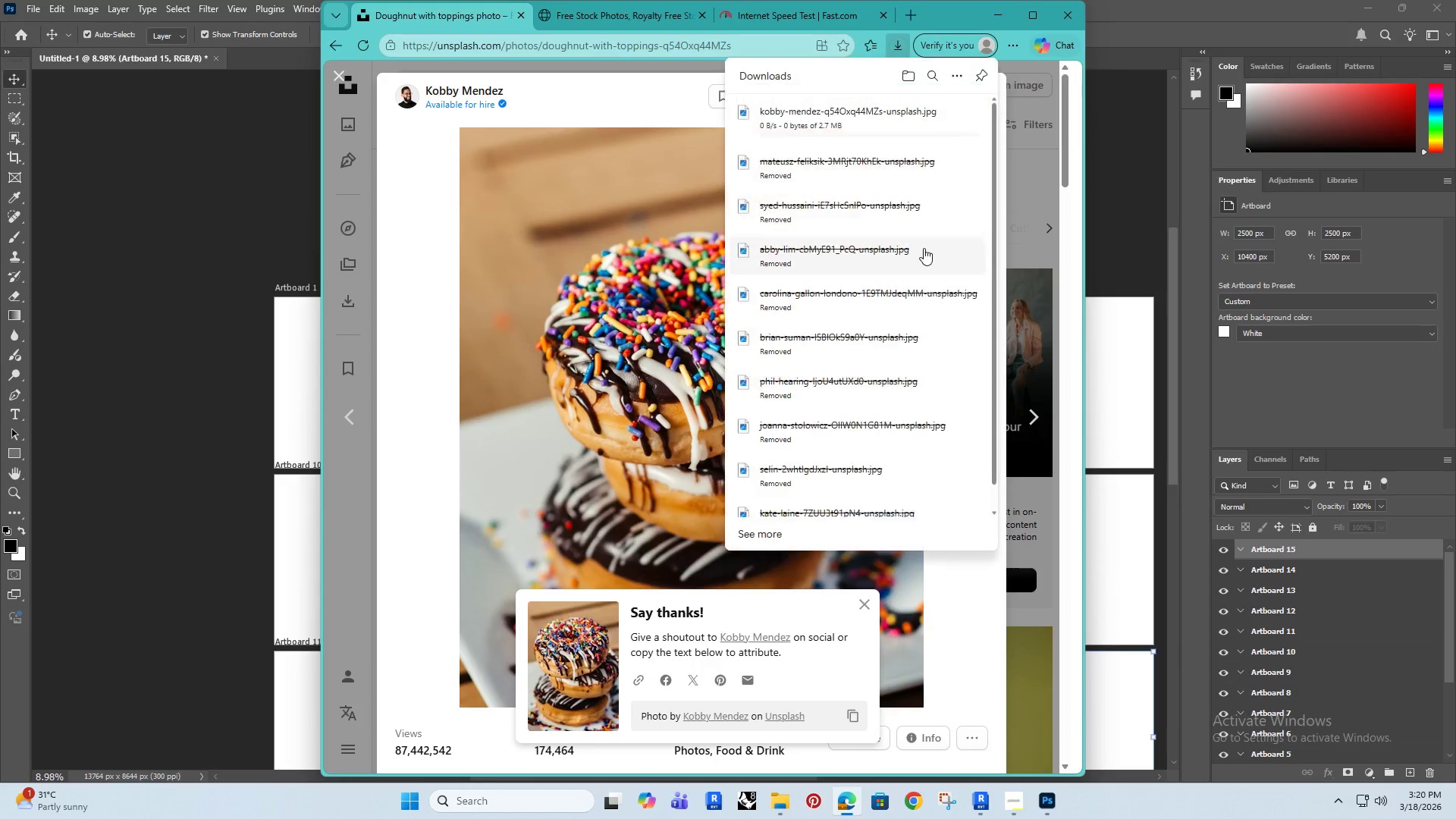 
left_click([1025, 191])
 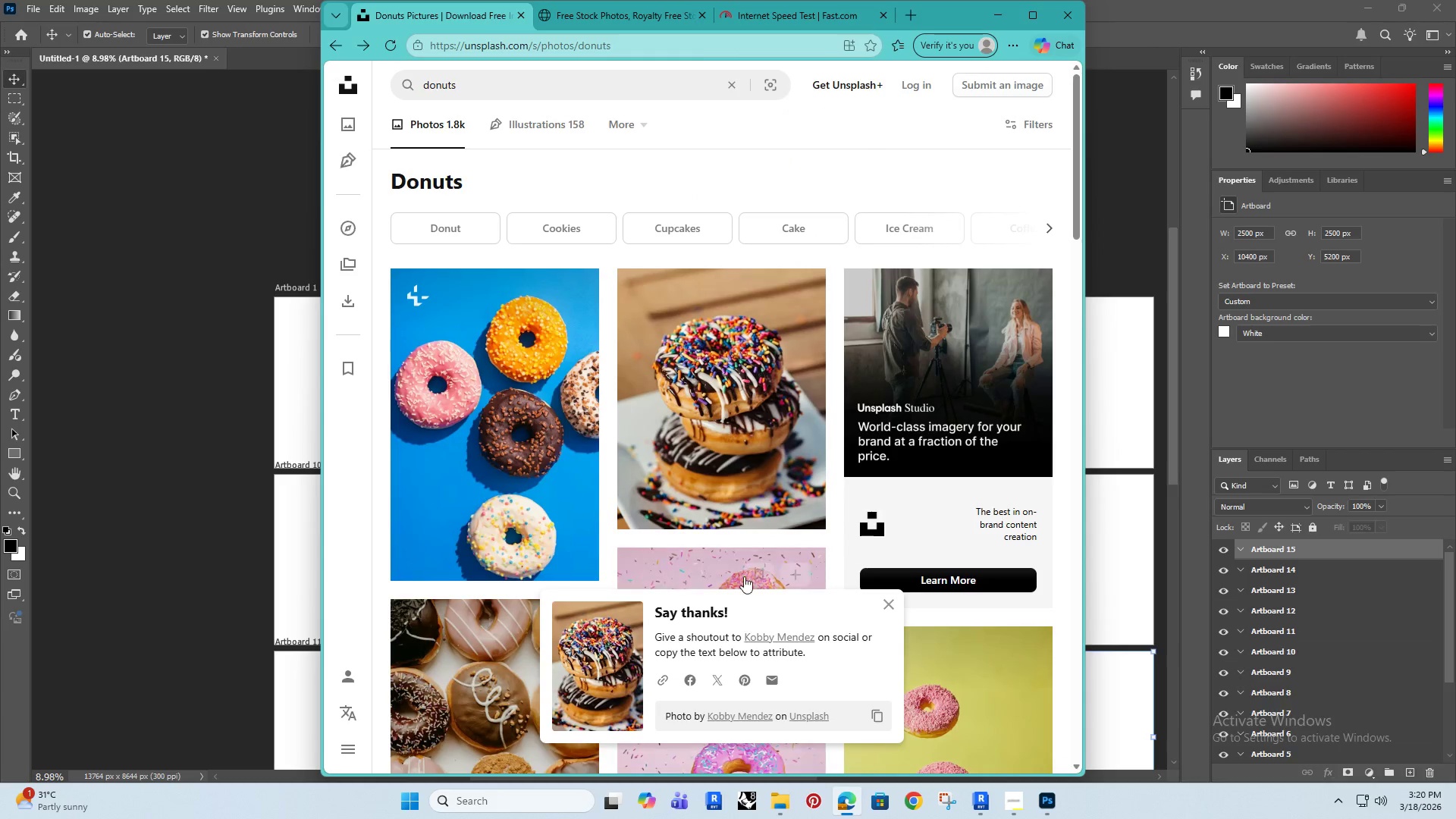 
scroll: coordinate [730, 566], scroll_direction: down, amount: 6.0
 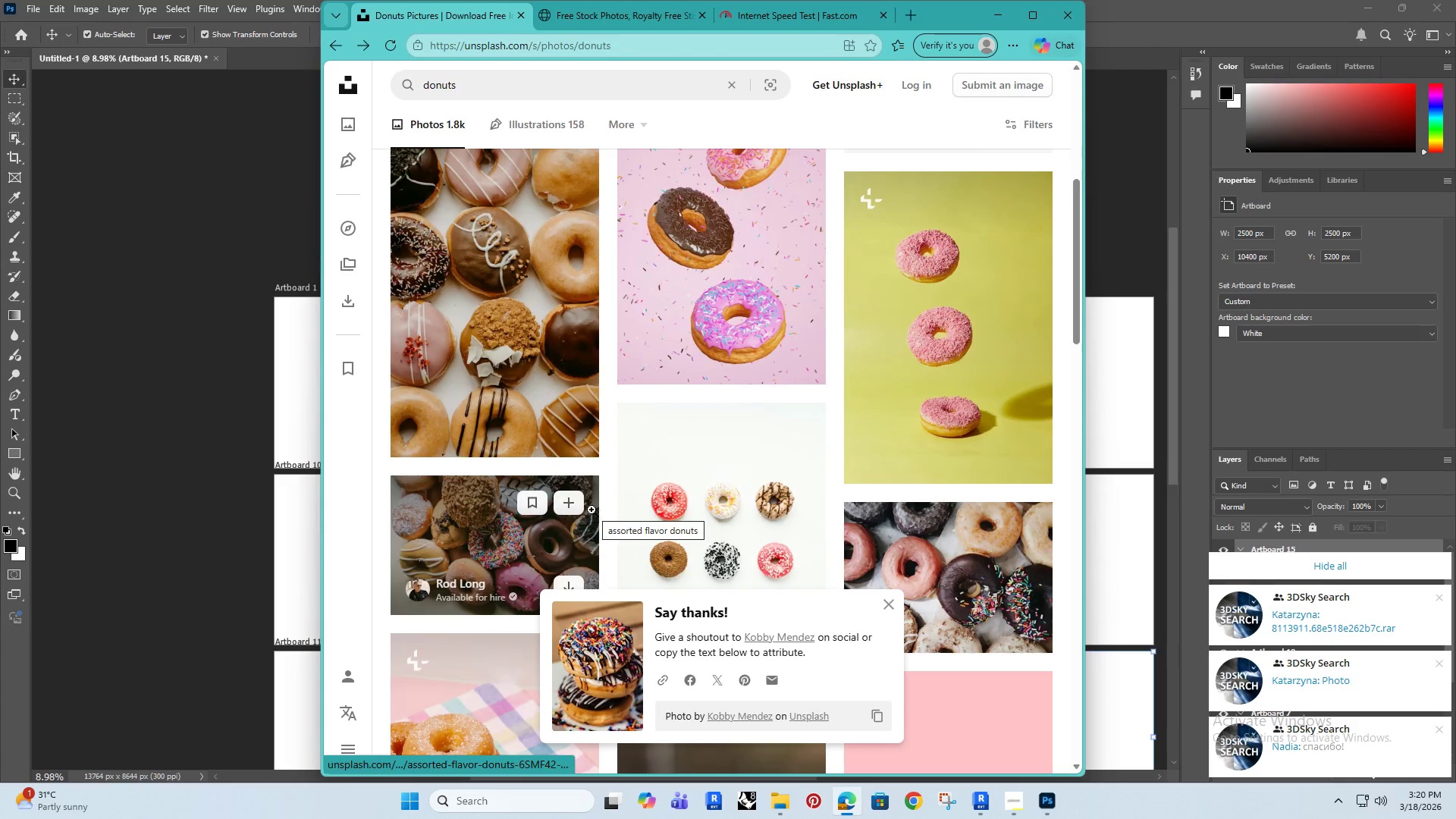 
left_click([537, 375])
 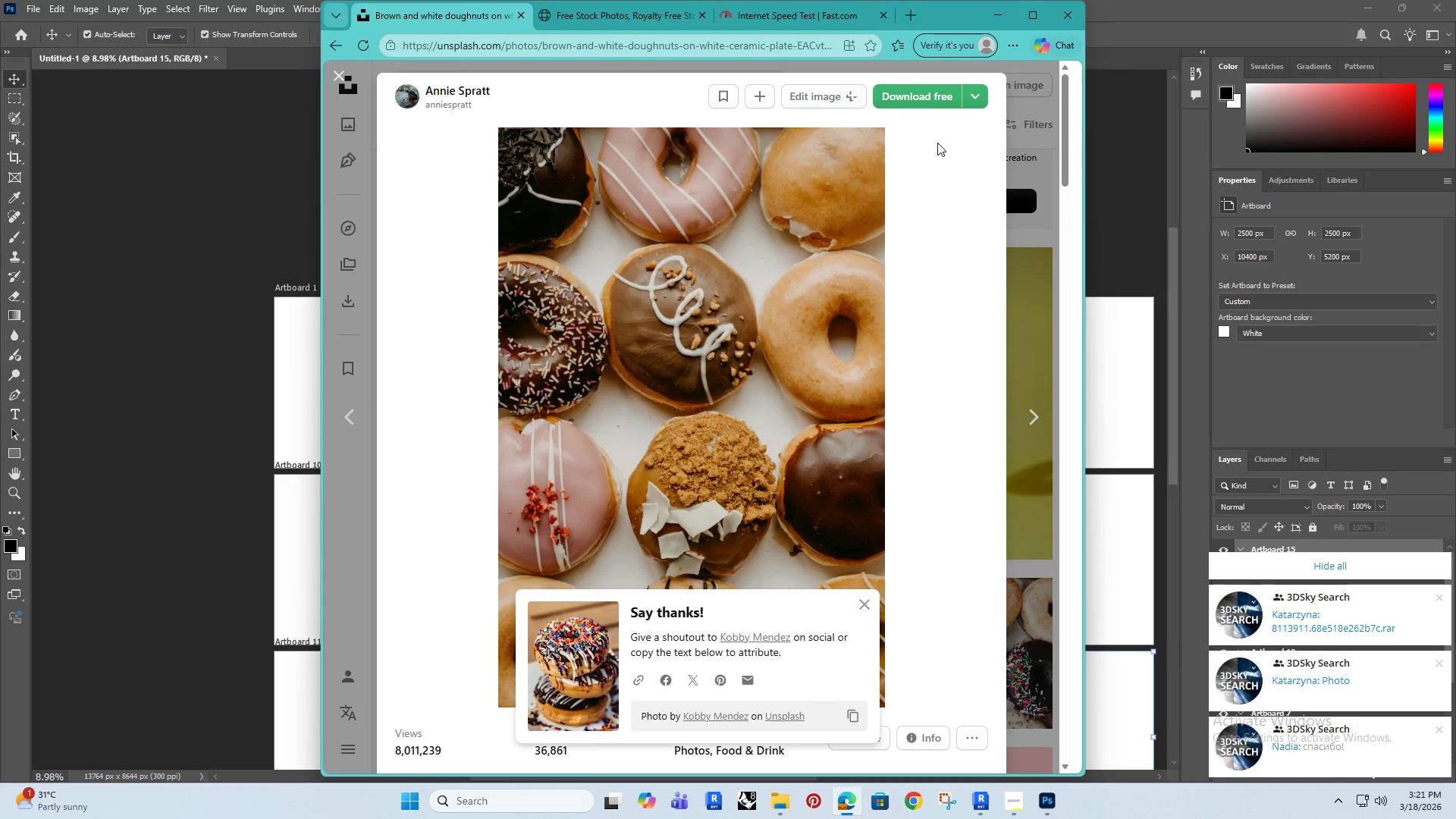 
scroll: coordinate [568, 504], scroll_direction: up, amount: 1.0
 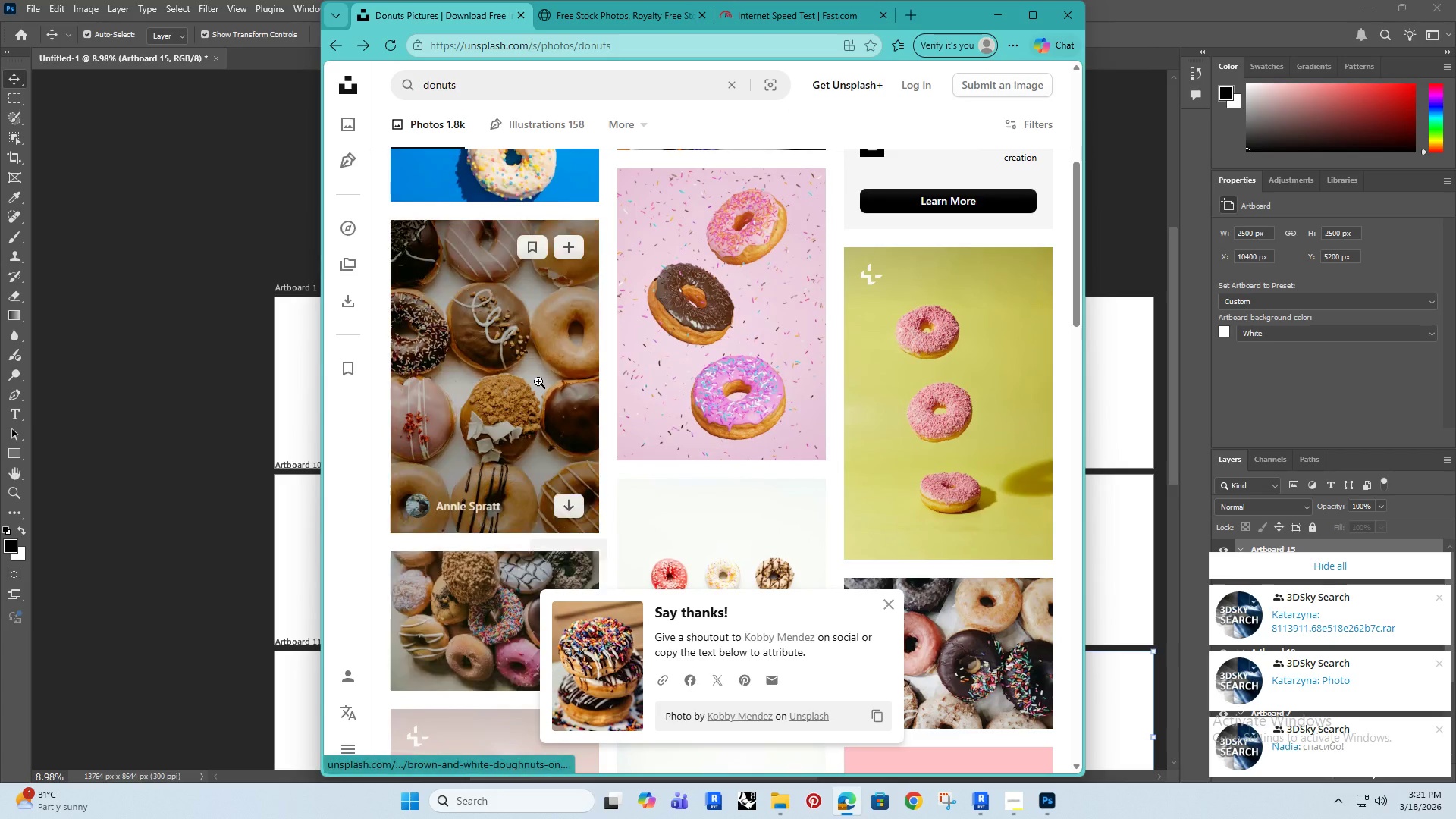 
left_click([973, 102])
 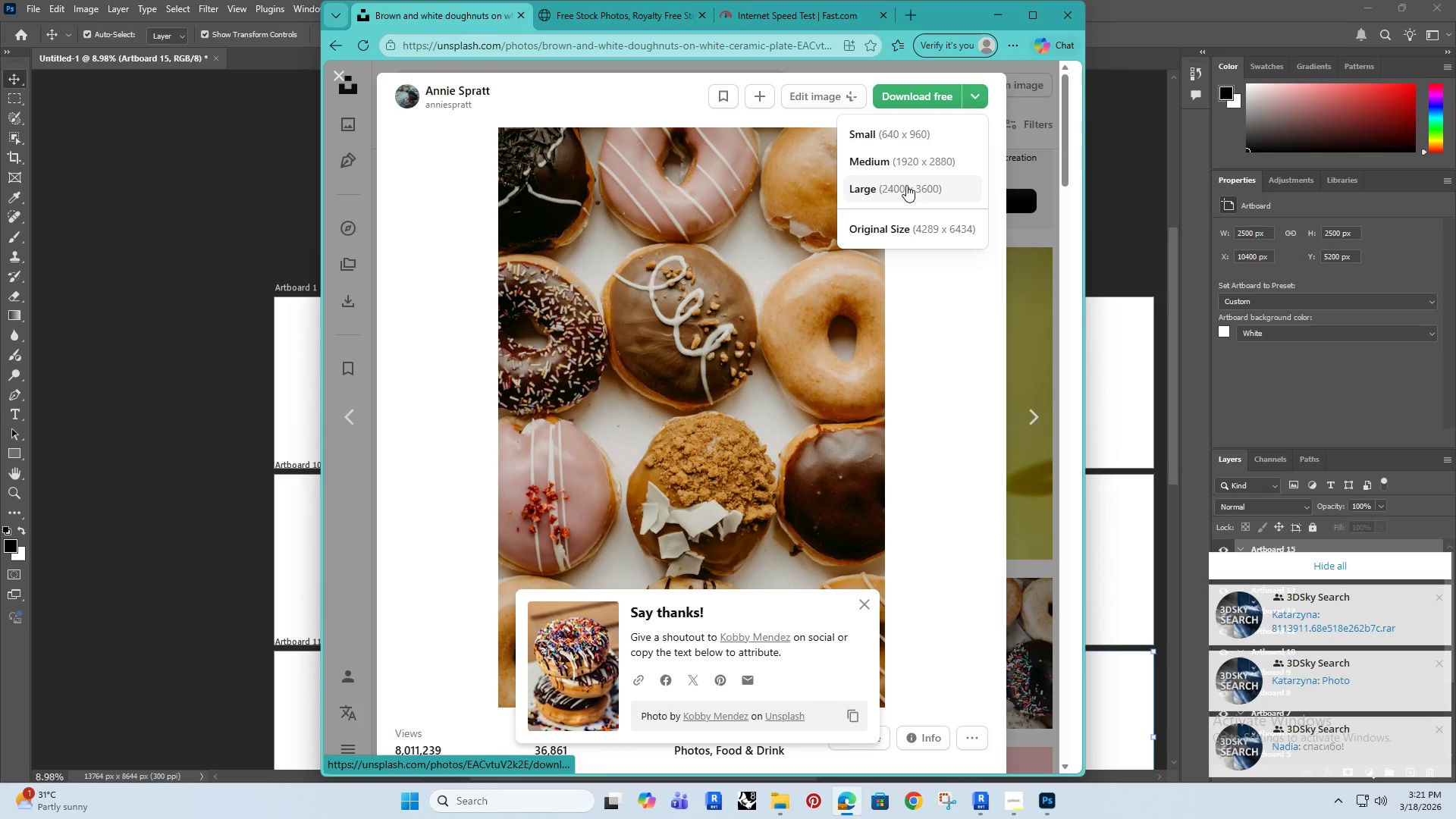 
scroll: coordinate [846, 336], scroll_direction: down, amount: 4.0
 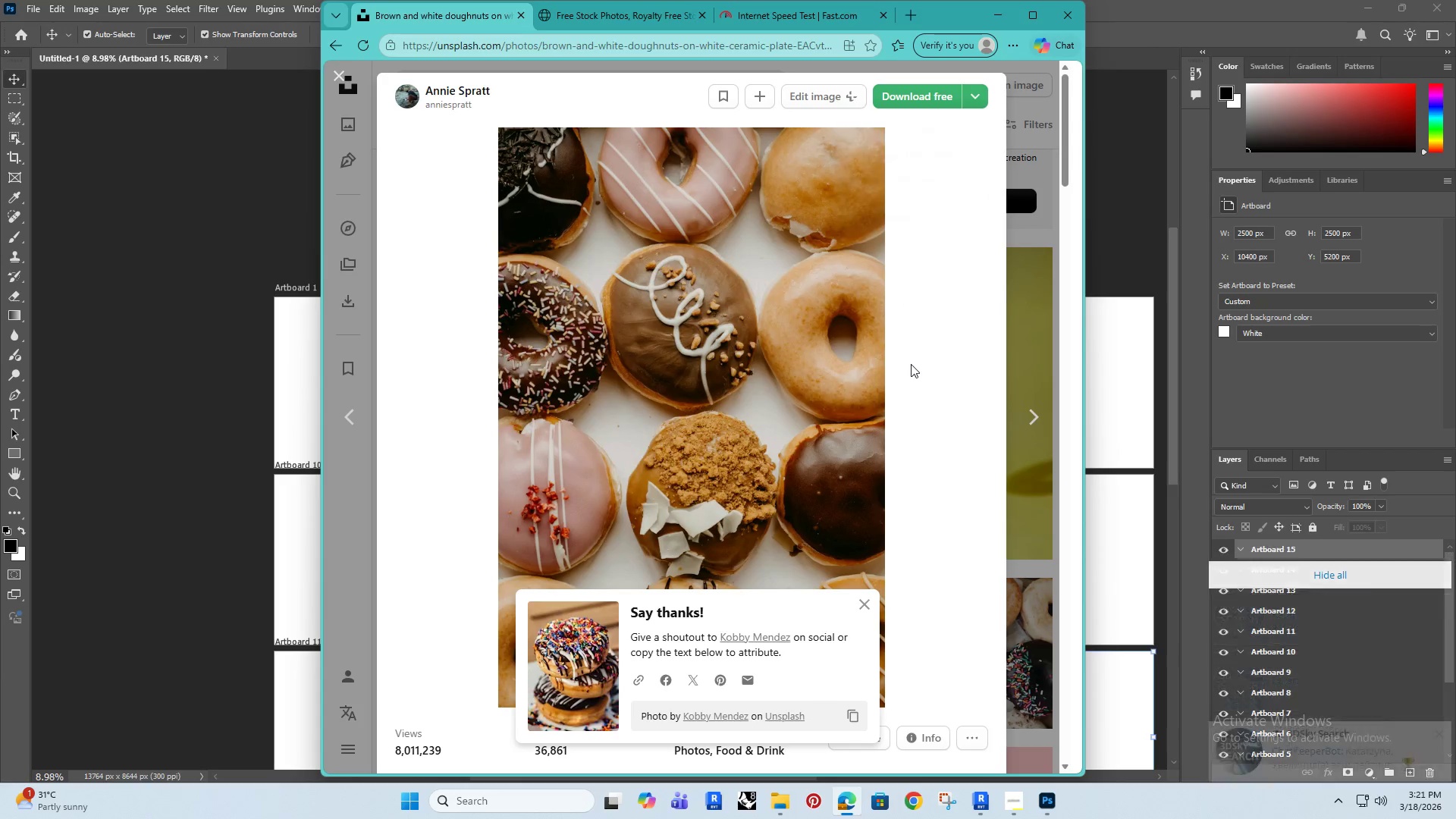 
double_click([957, 303])
 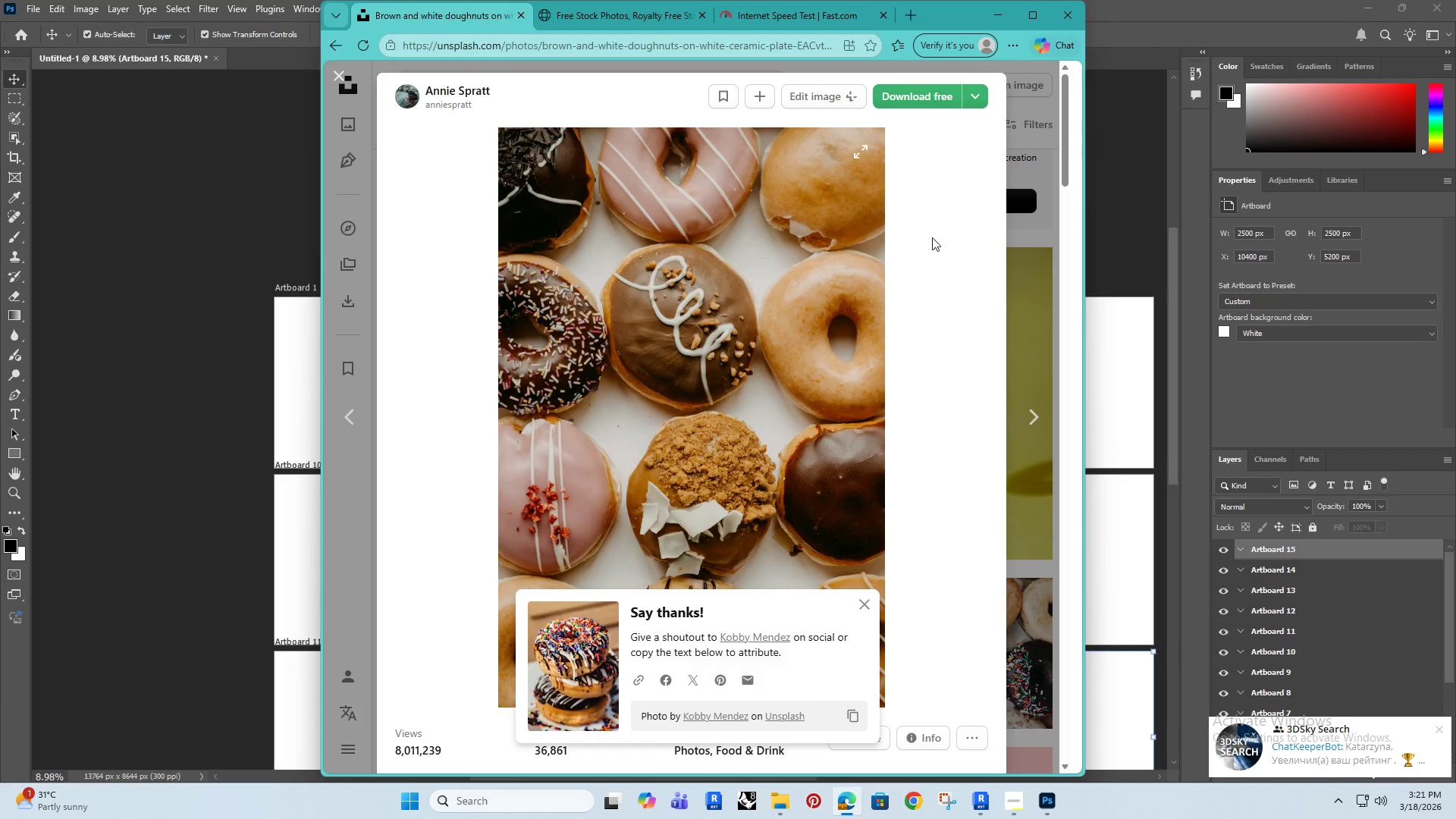 
left_click([969, 162])
 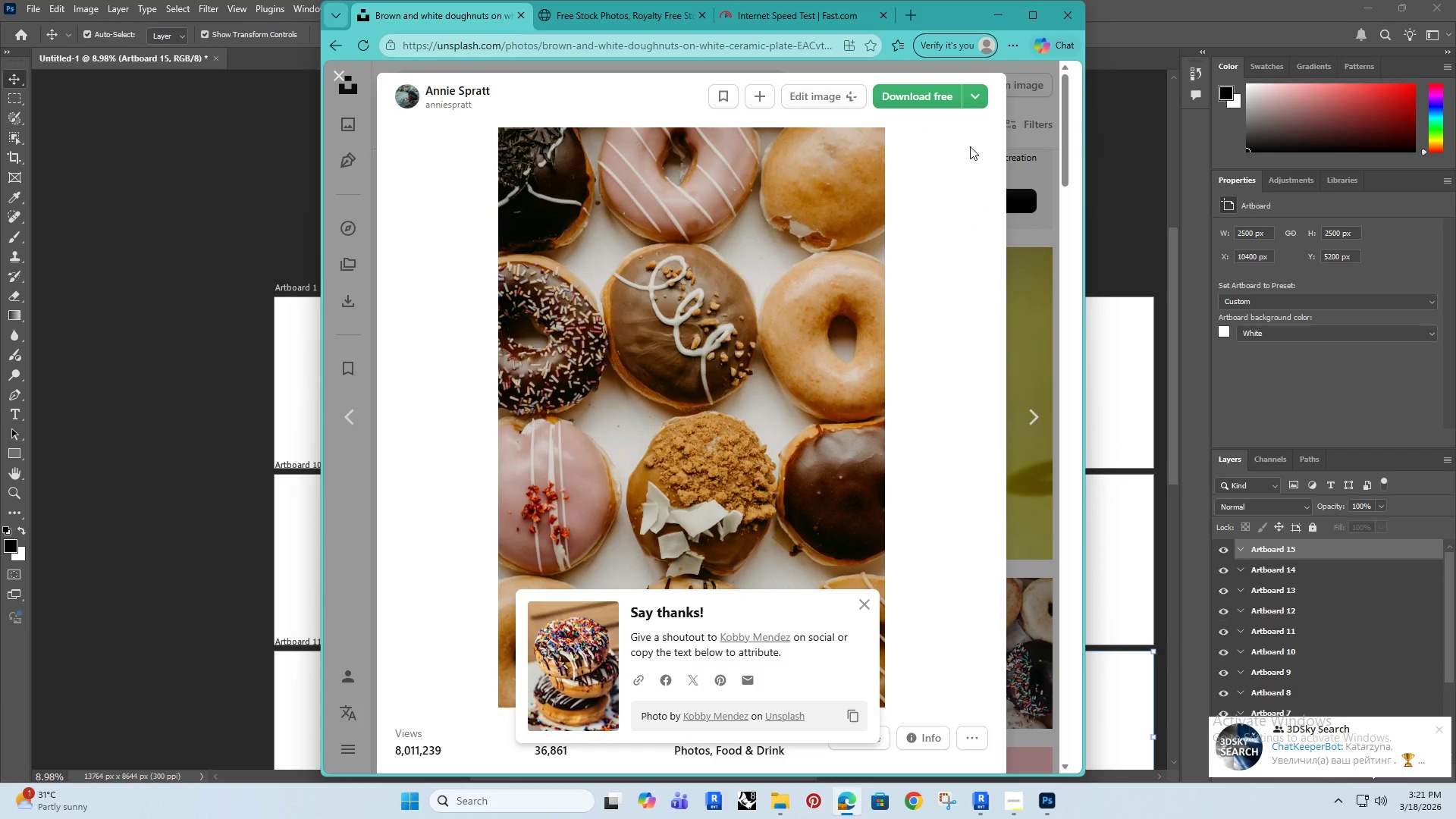 
left_click_drag(start_coordinate=[970, 146], to_coordinate=[966, 145])
 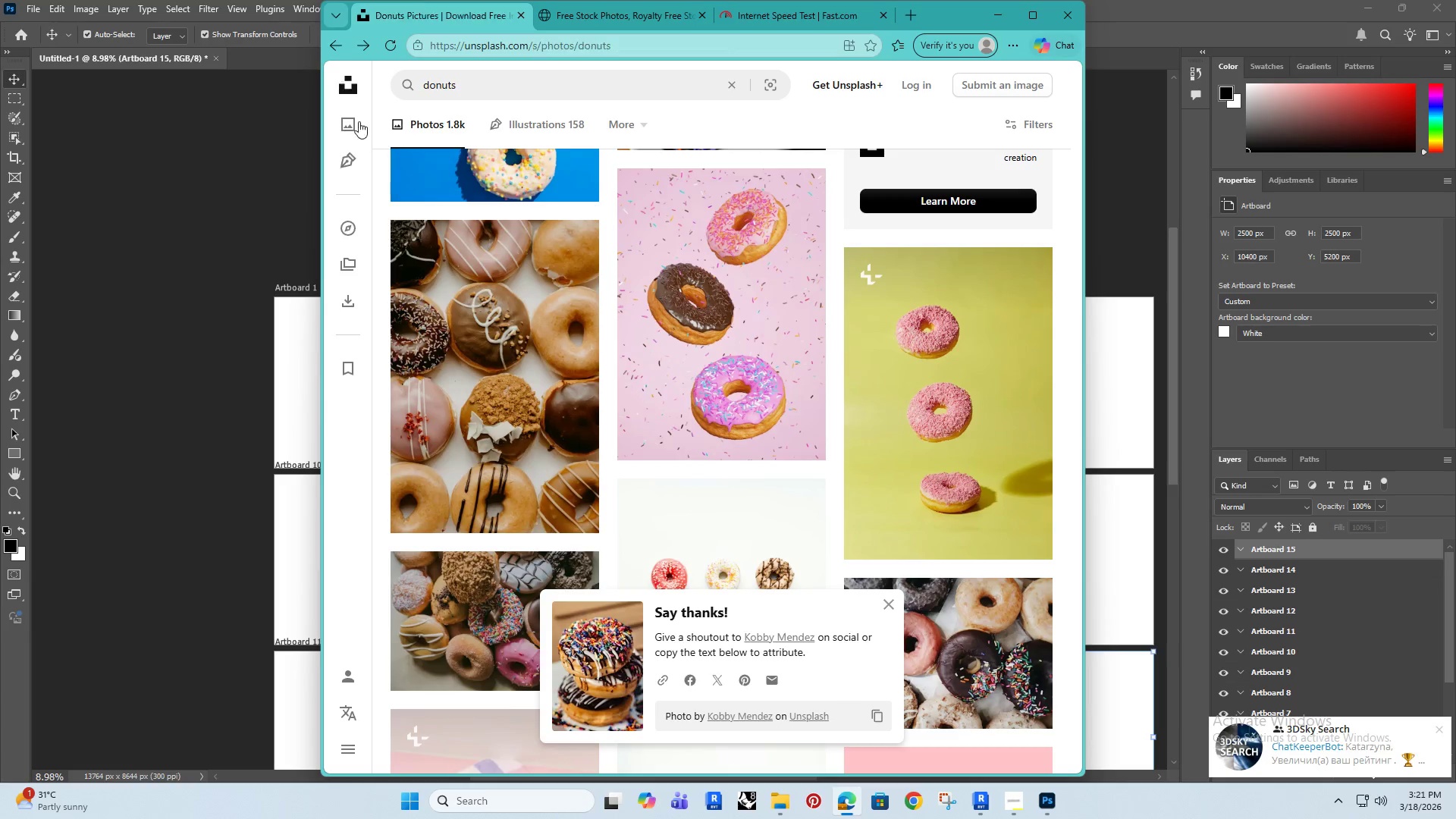 
scroll: coordinate [436, 384], scroll_direction: down, amount: 11.0
 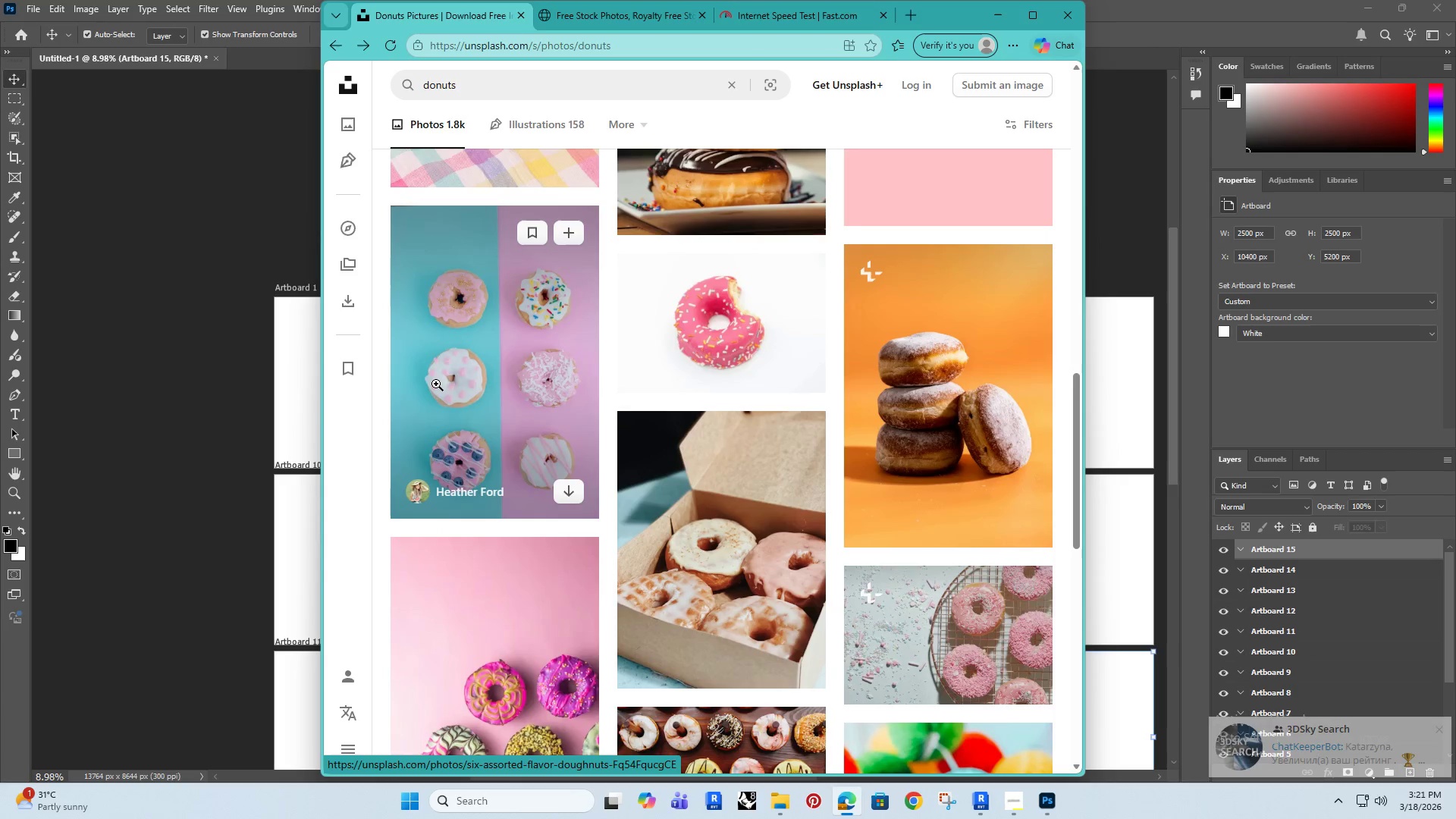 
scroll: coordinate [436, 384], scroll_direction: up, amount: 3.0
 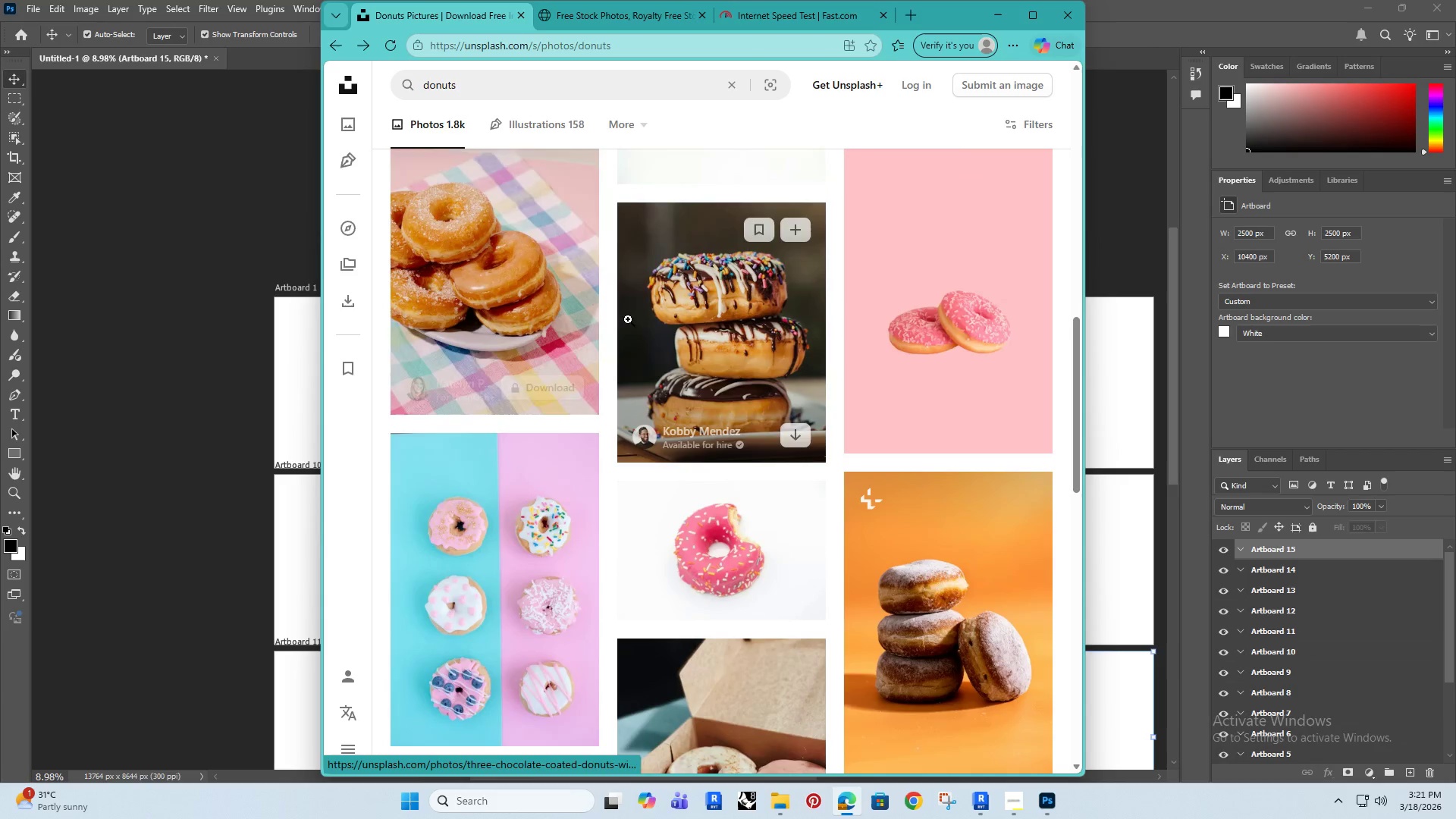 
left_click([678, 271])
 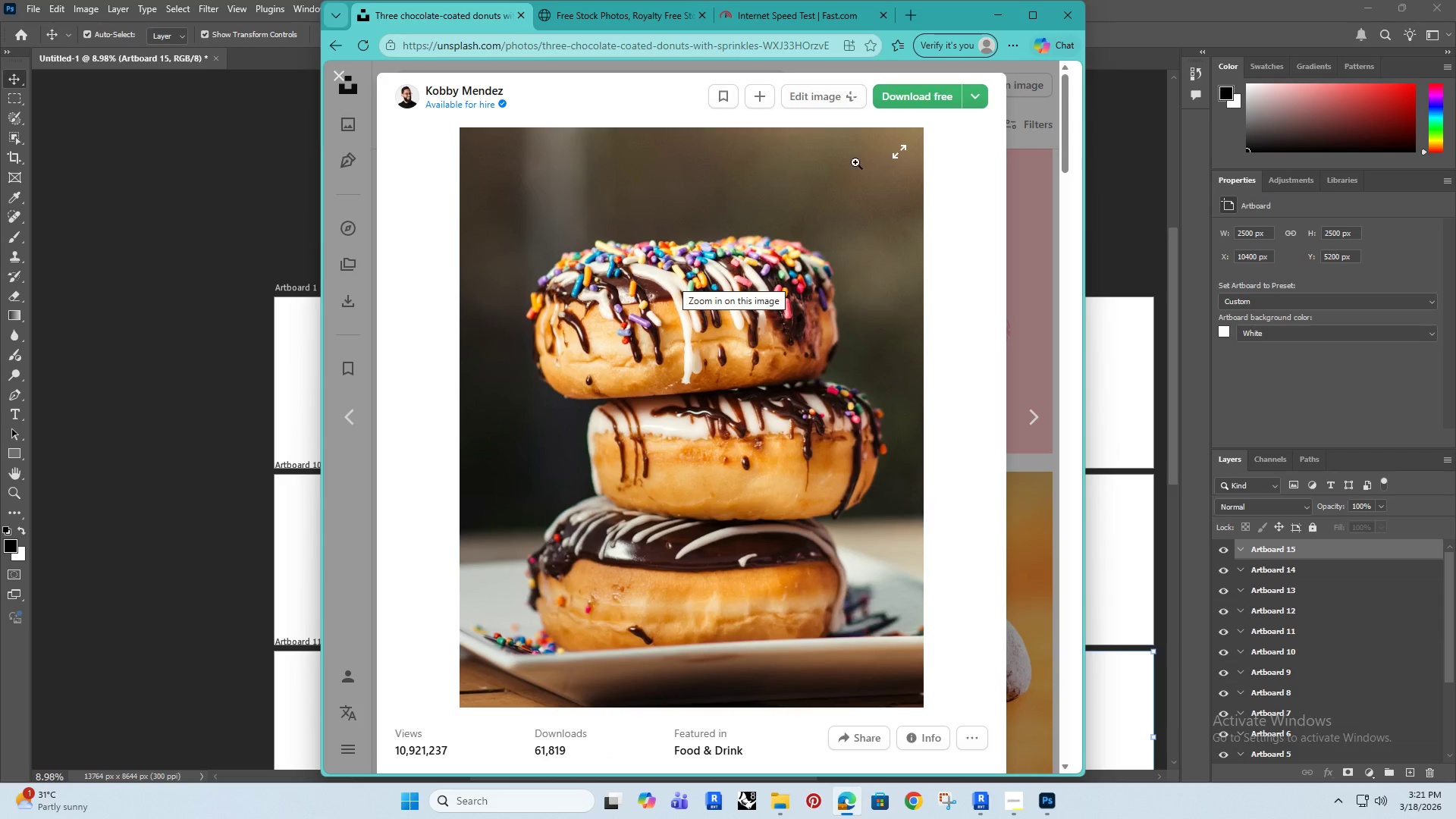 
left_click([984, 98])
 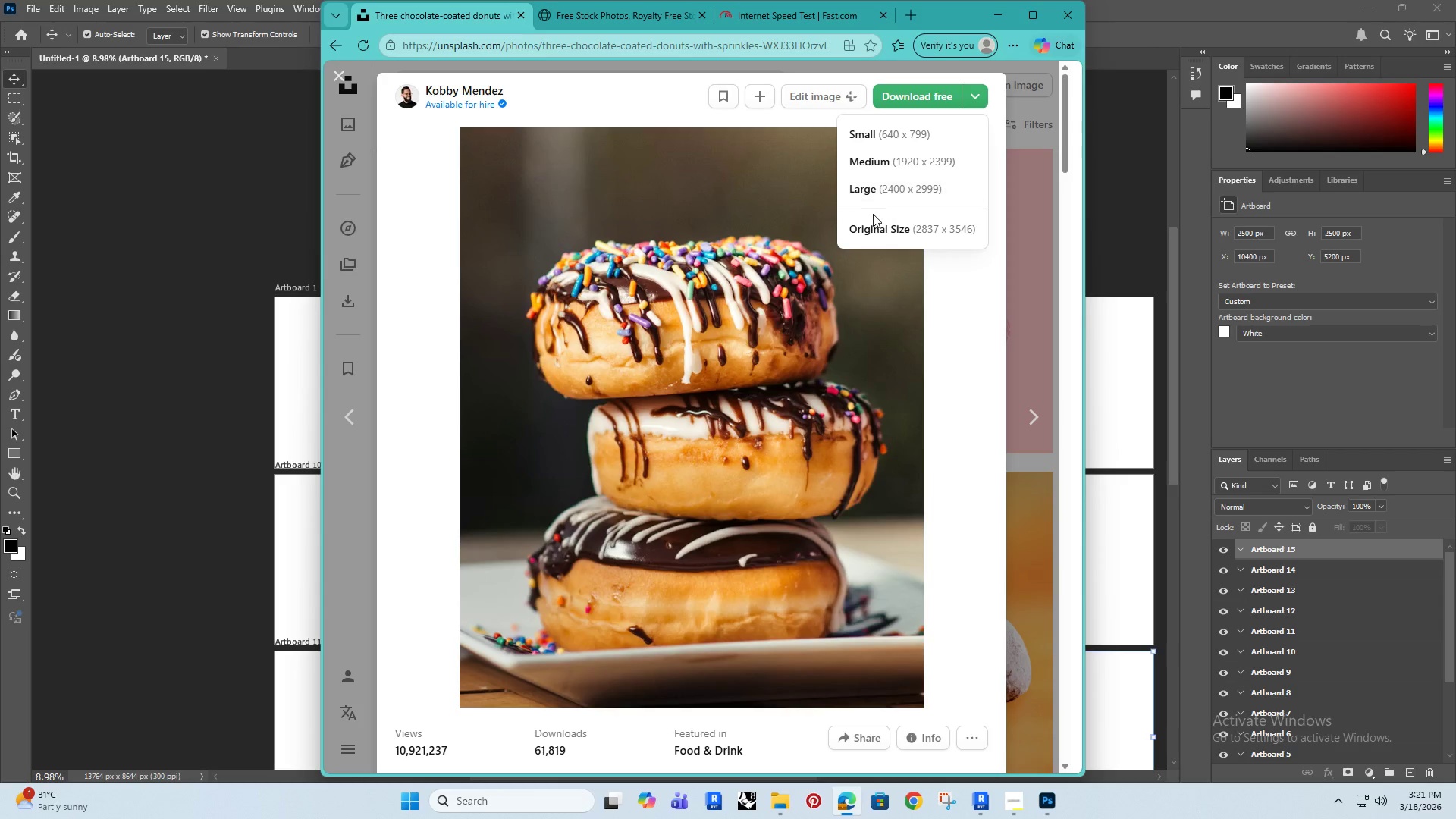 
left_click([885, 229])
 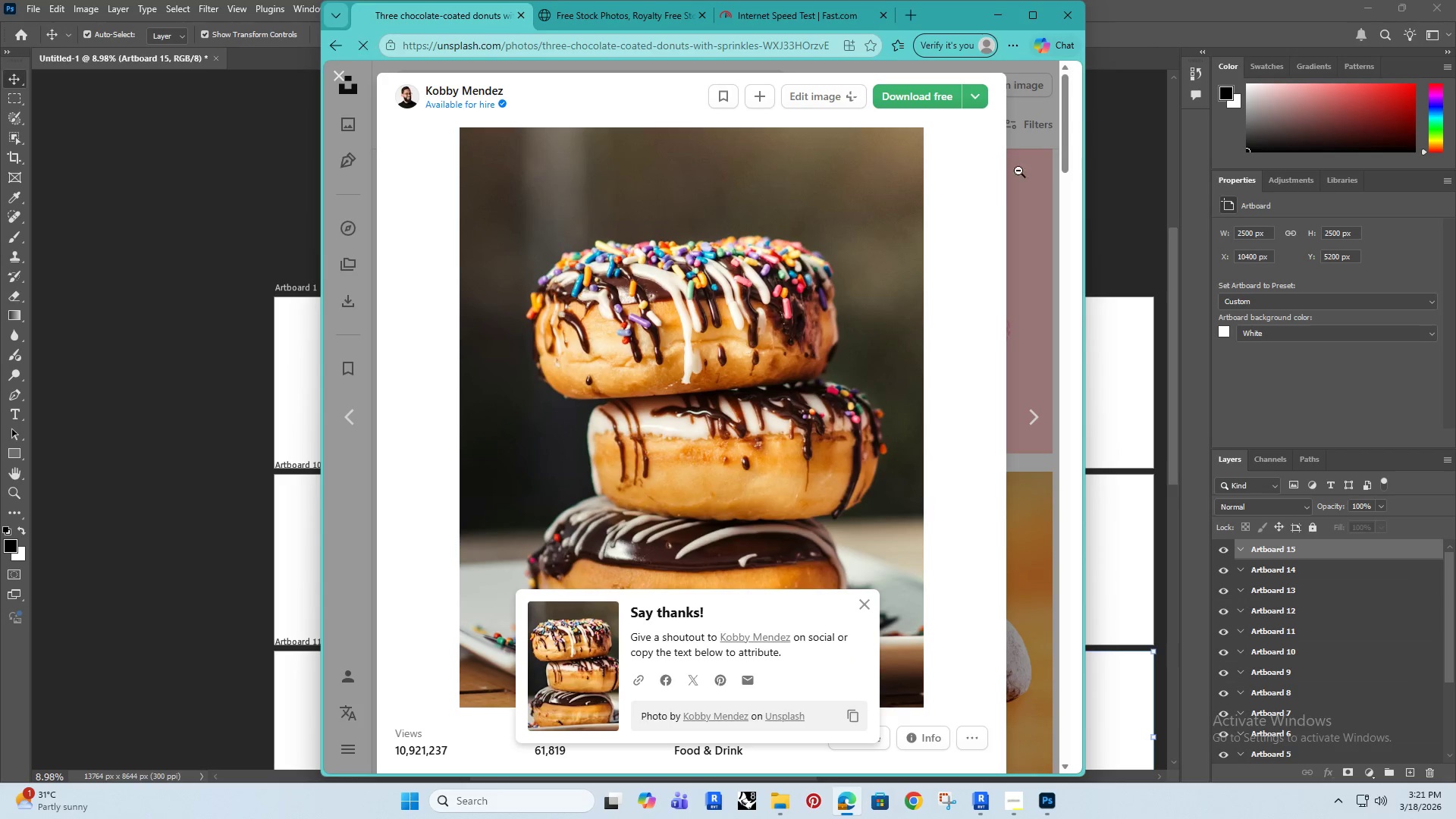 
left_click([1026, 165])
 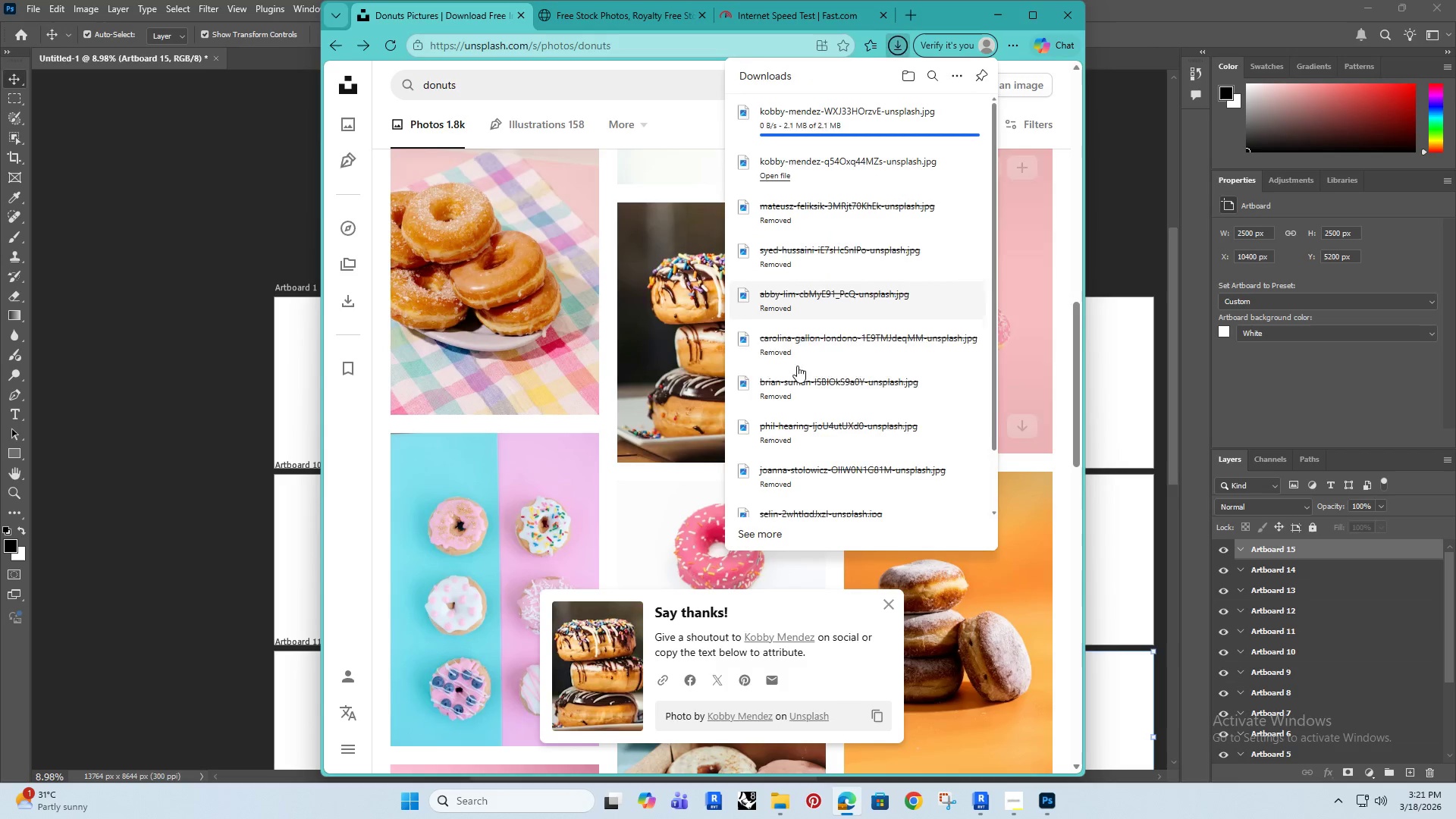 
scroll: coordinate [701, 390], scroll_direction: down, amount: 6.0
 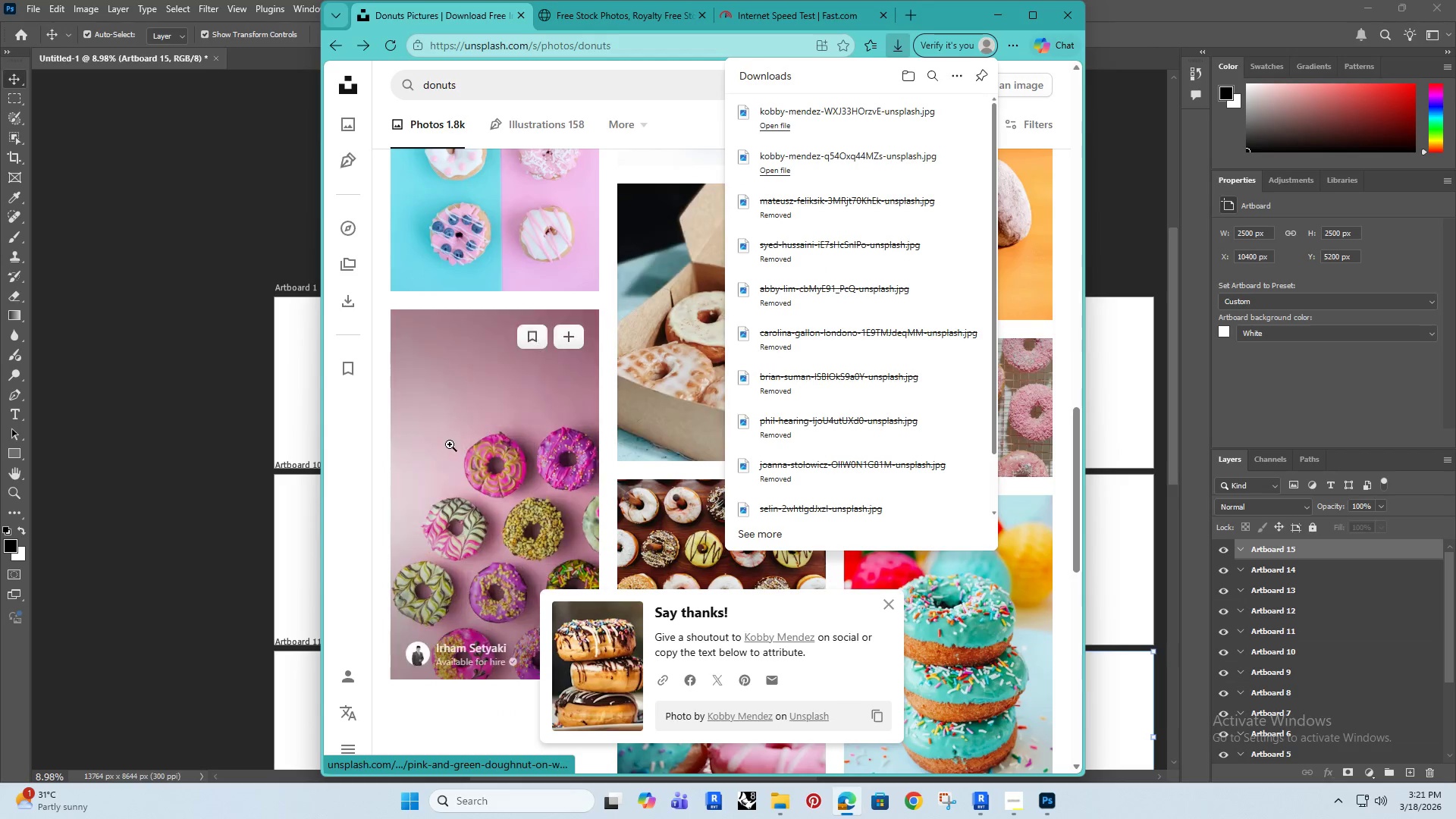 
left_click([437, 435])
 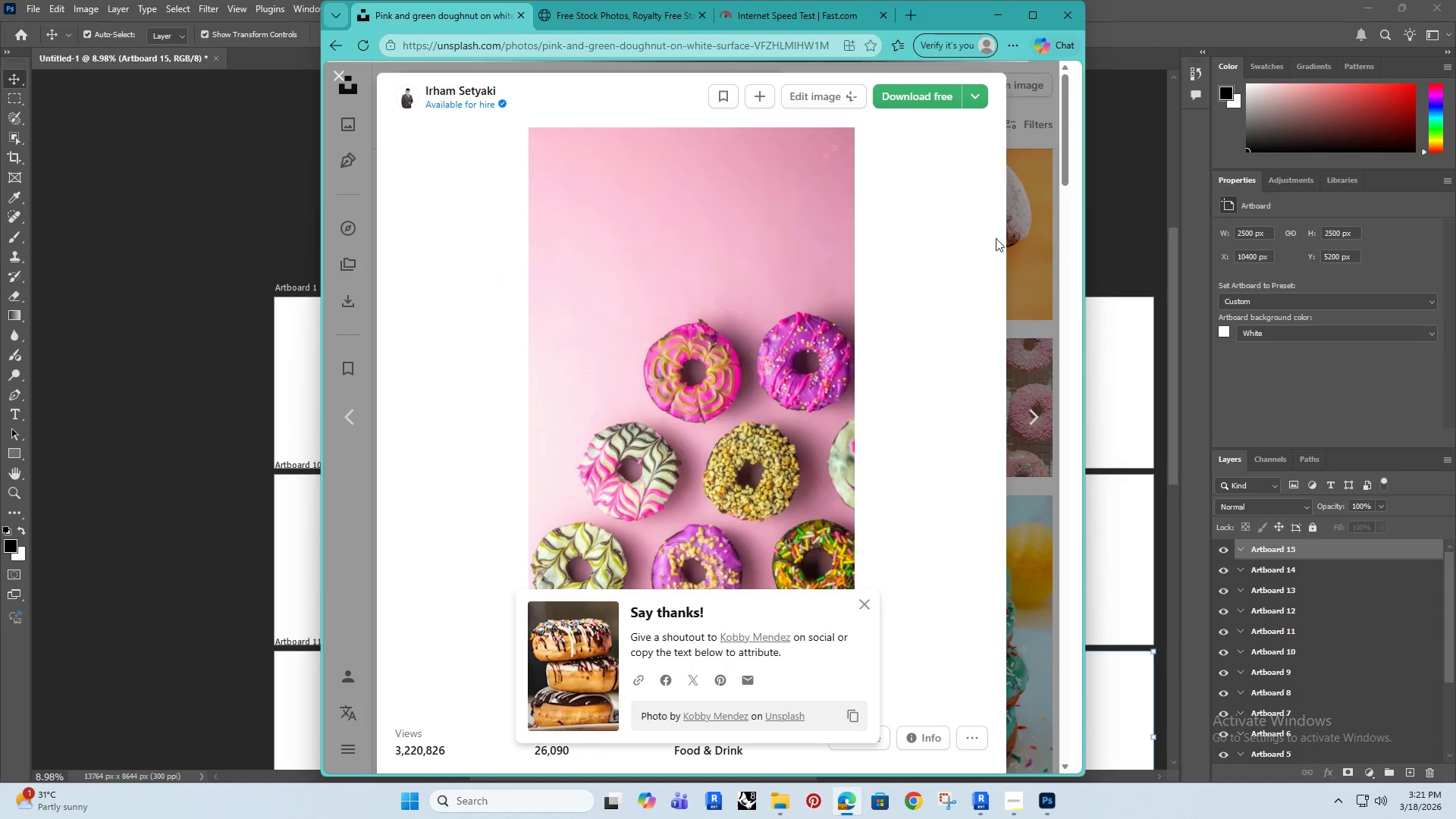 
left_click([1028, 212])
 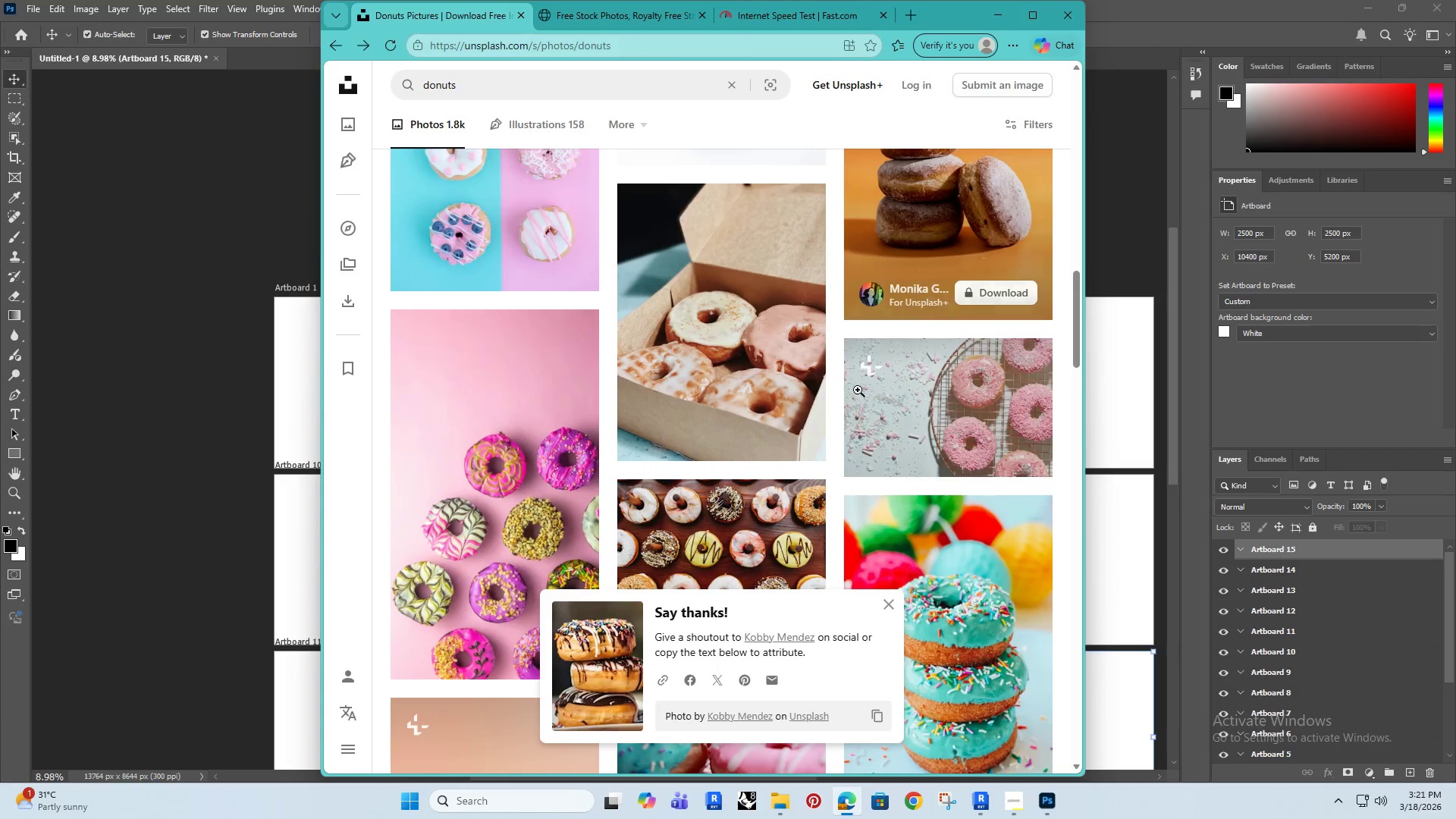 
scroll: coordinate [810, 428], scroll_direction: down, amount: 20.0
 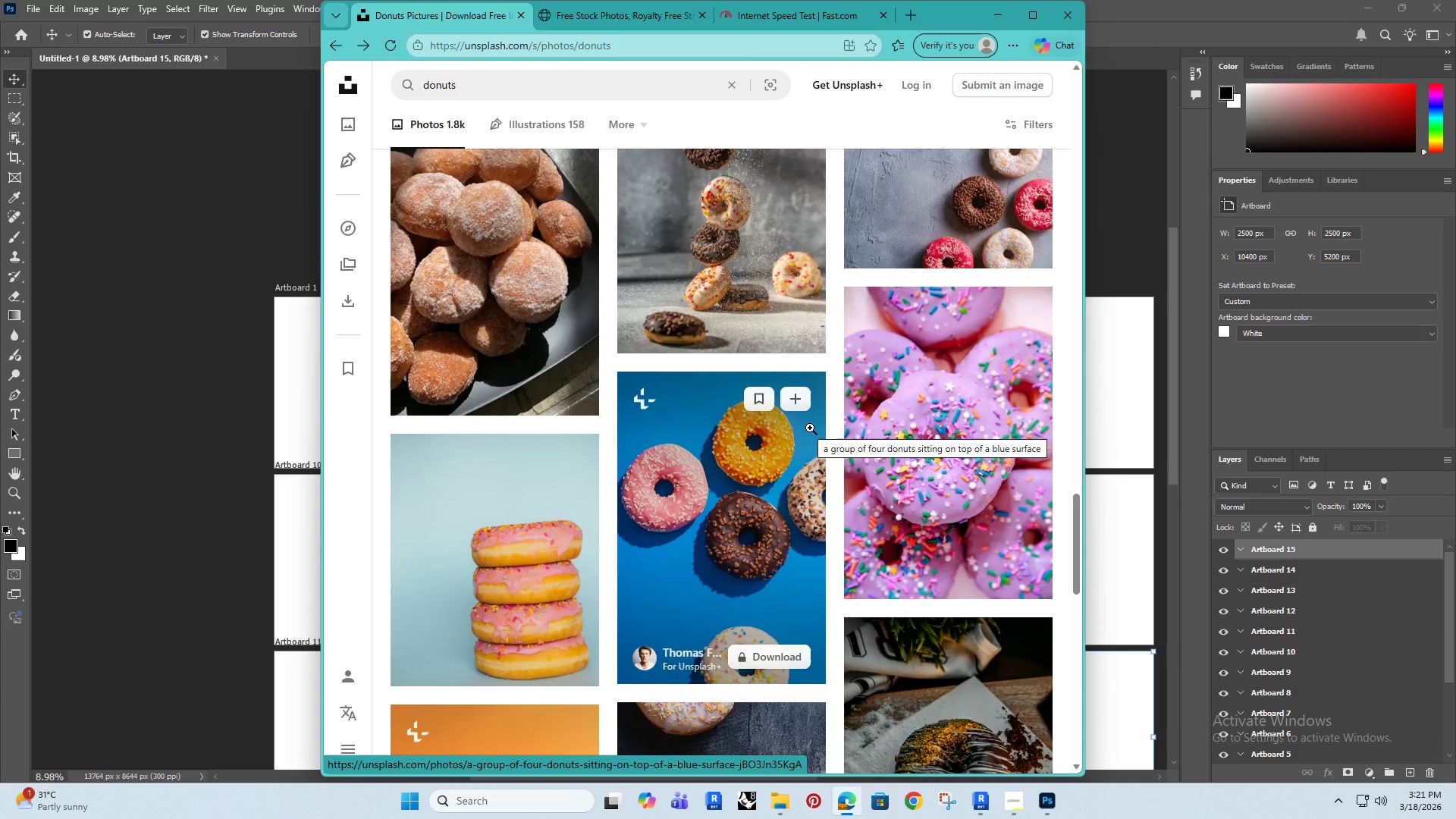 
wait(5.31)
 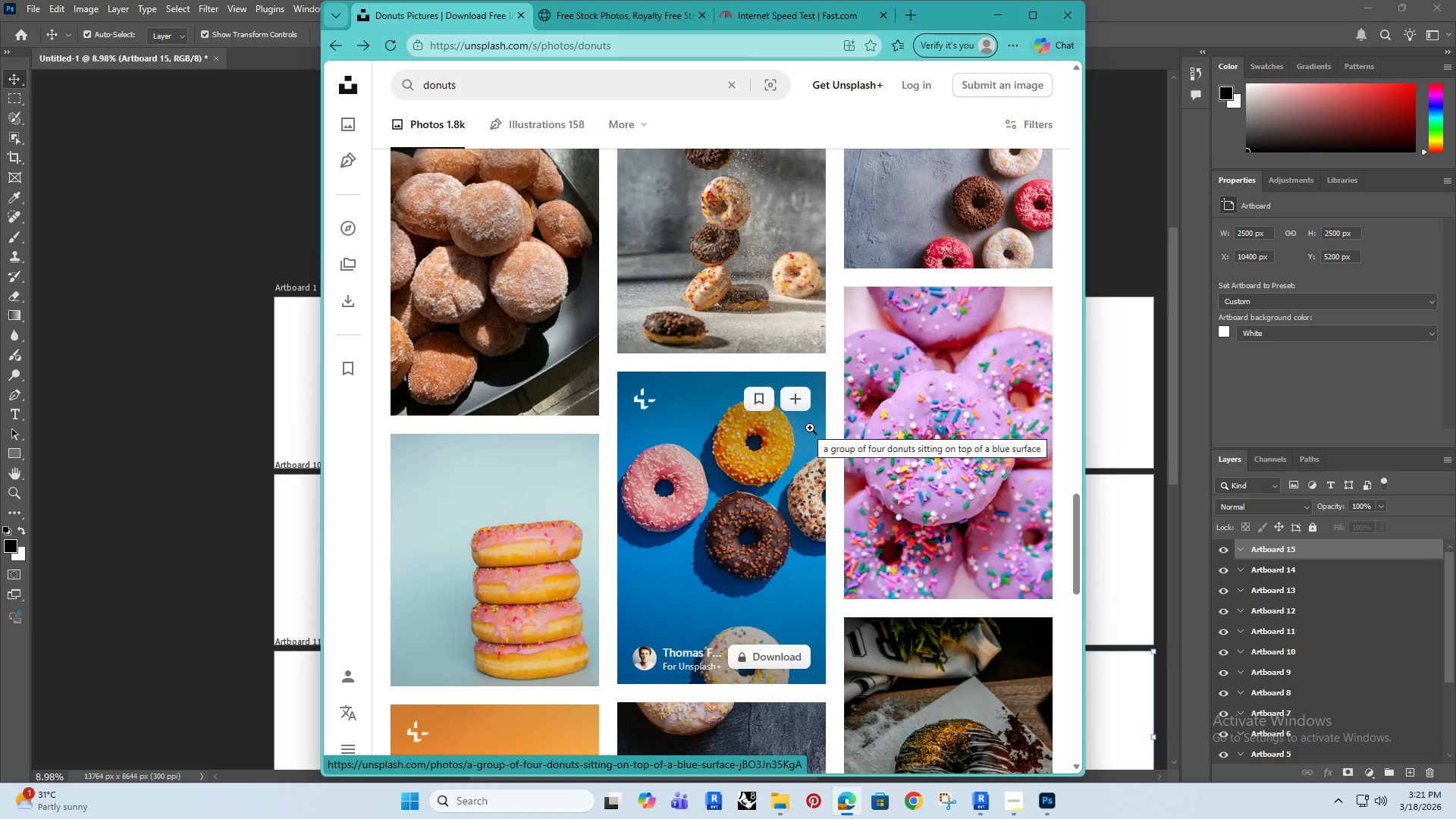 
scroll: coordinate [811, 425], scroll_direction: down, amount: 7.0
 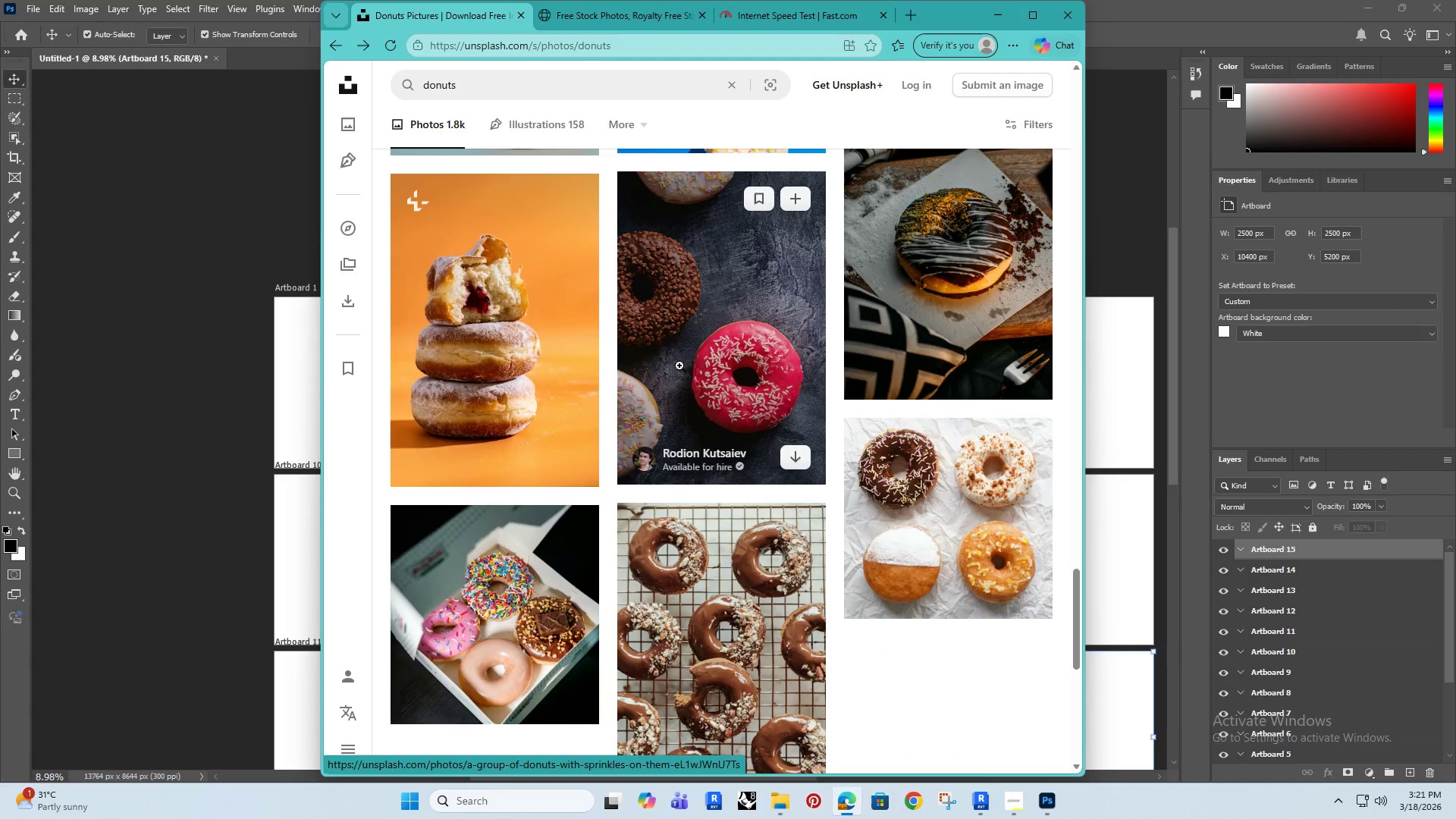 
left_click([704, 328])
 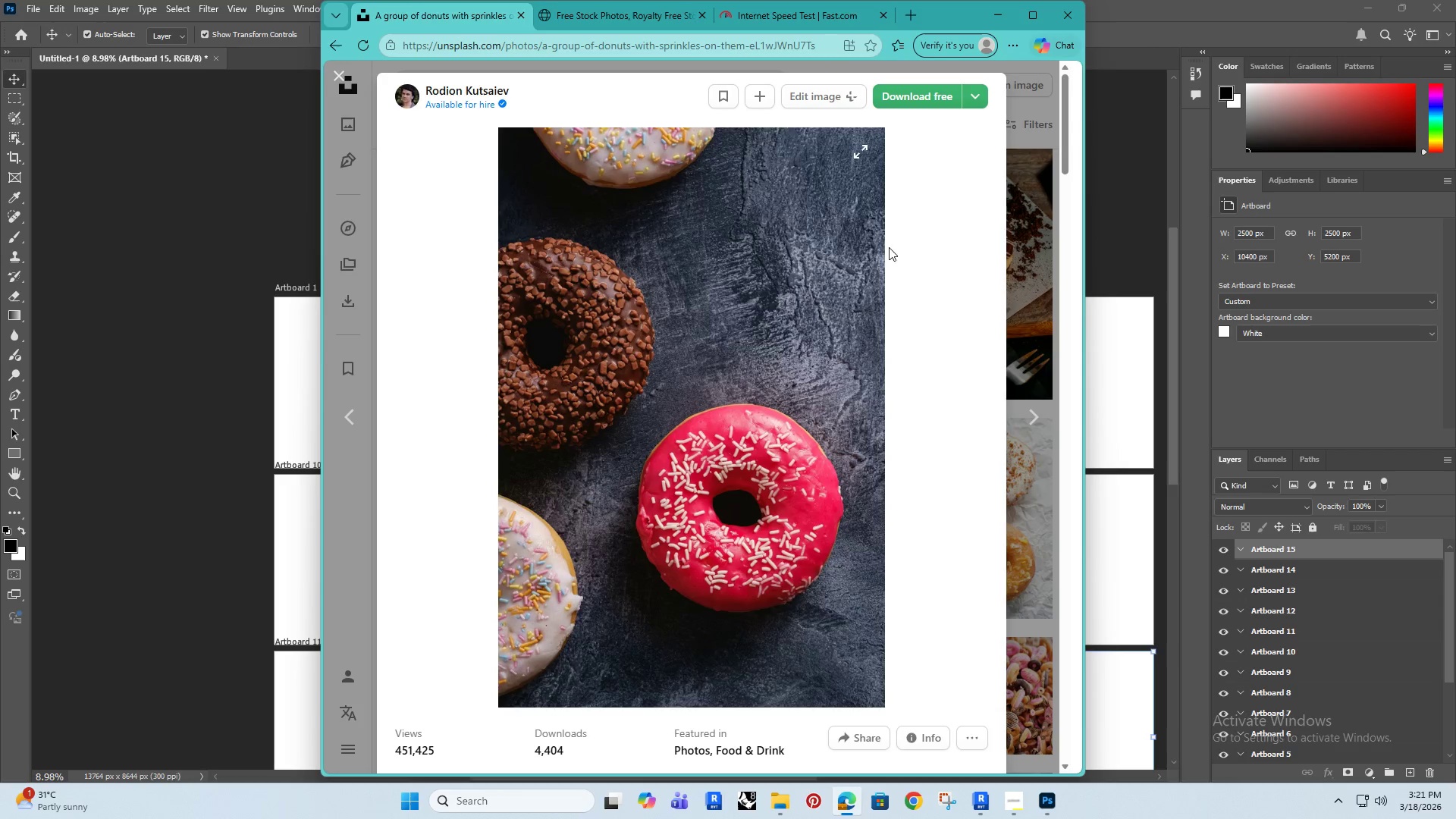 
left_click([971, 90])
 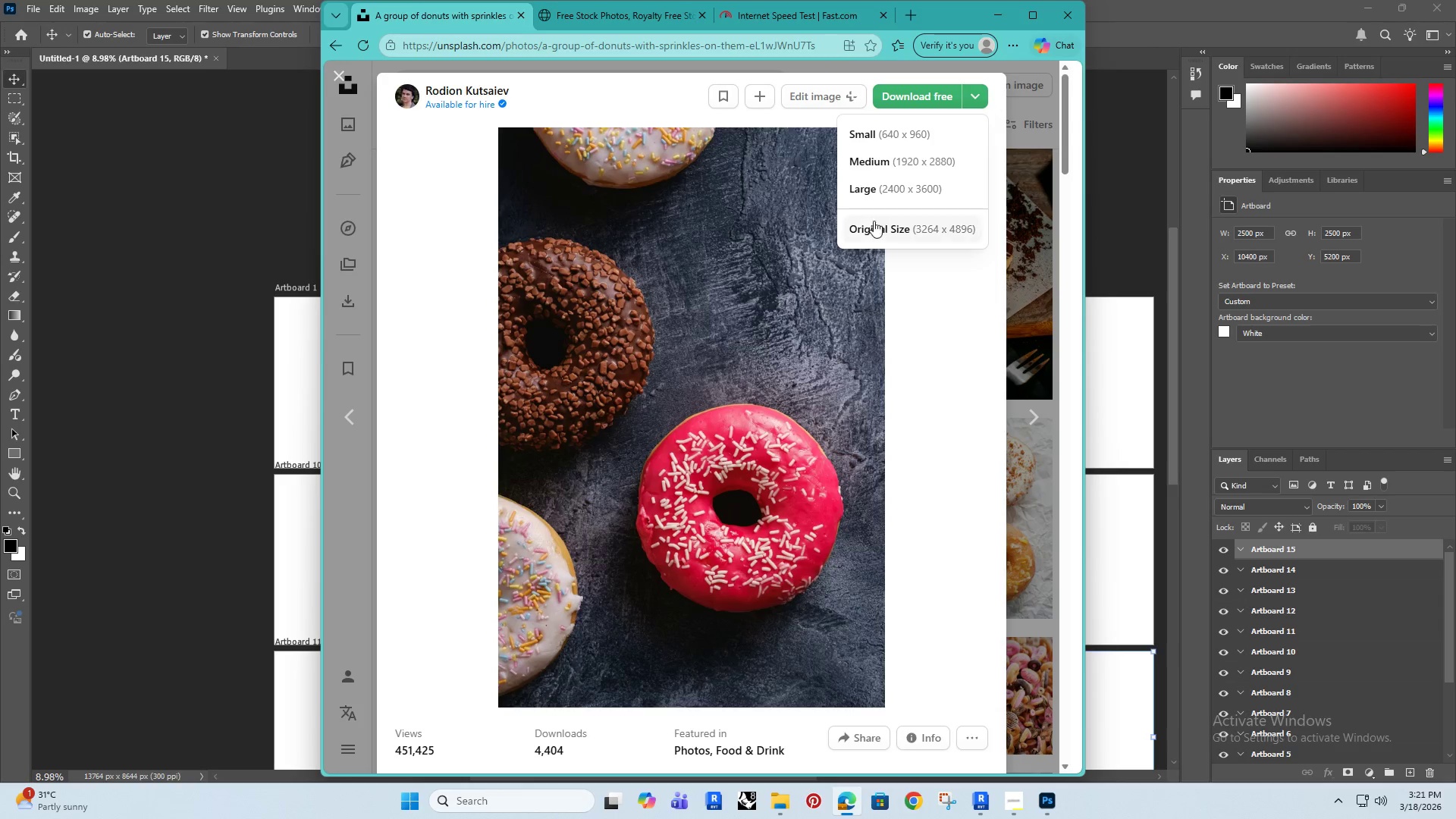 
left_click([871, 230])
 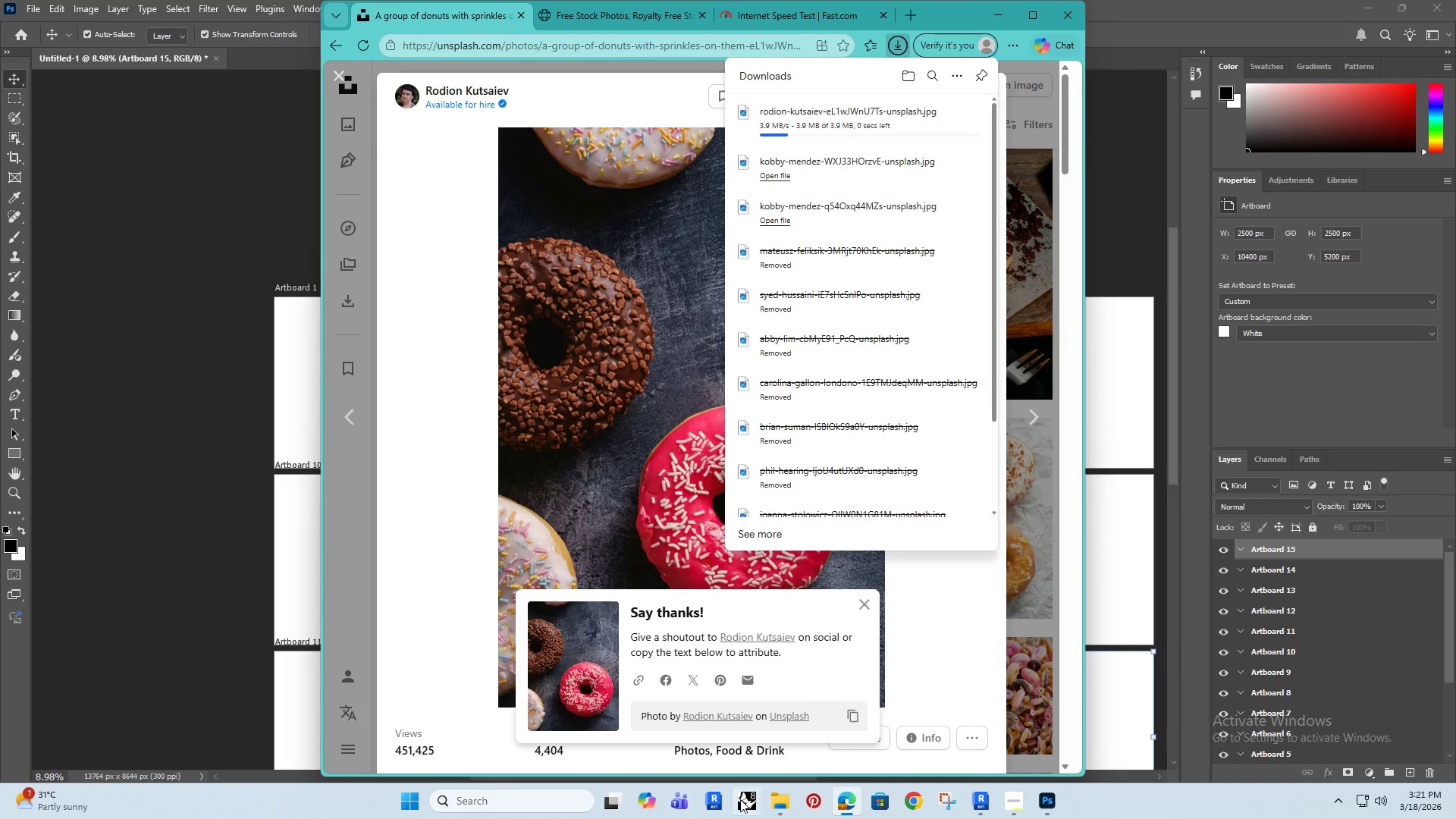 
left_click([770, 802])
 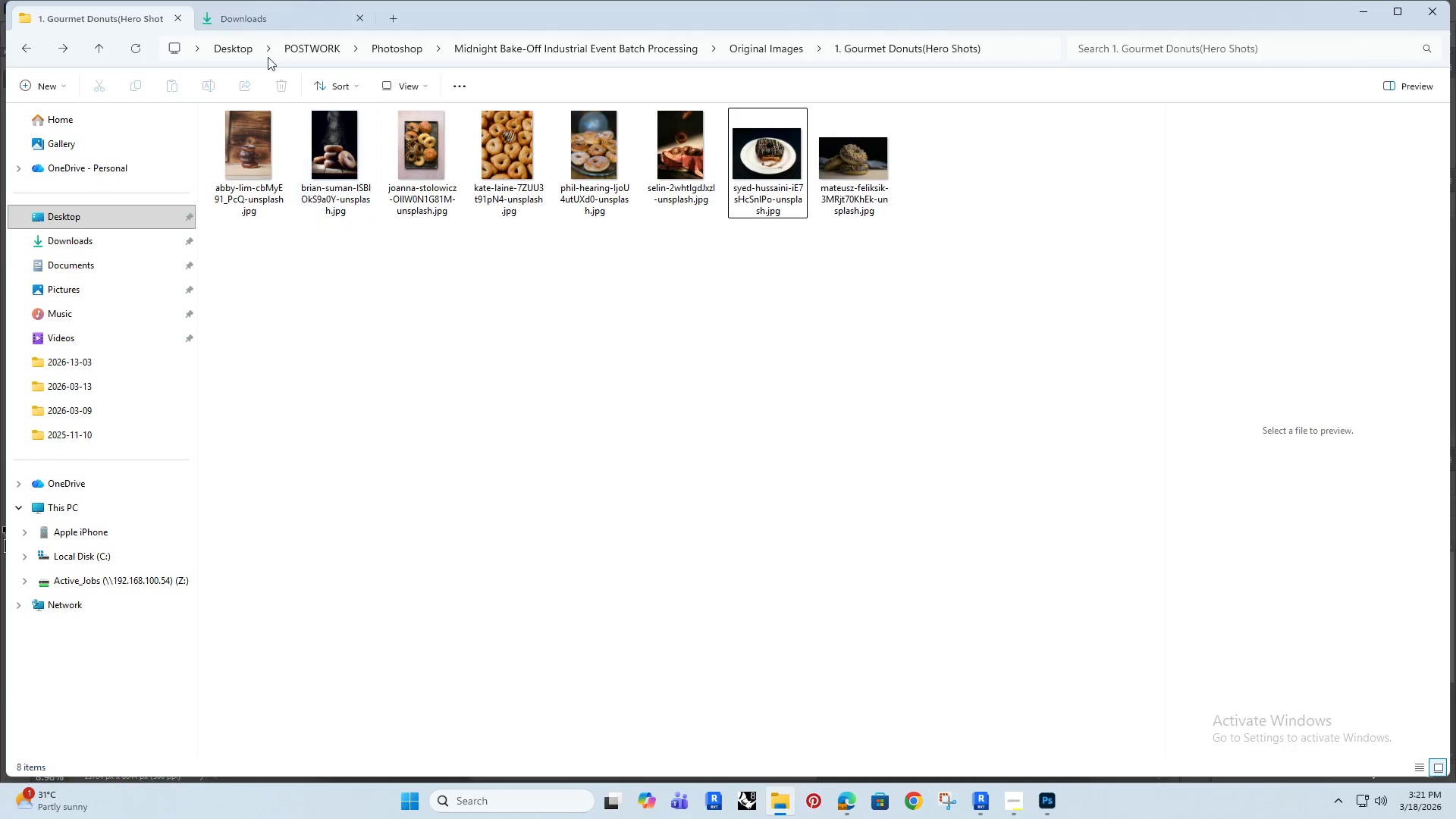 
left_click([246, 20])
 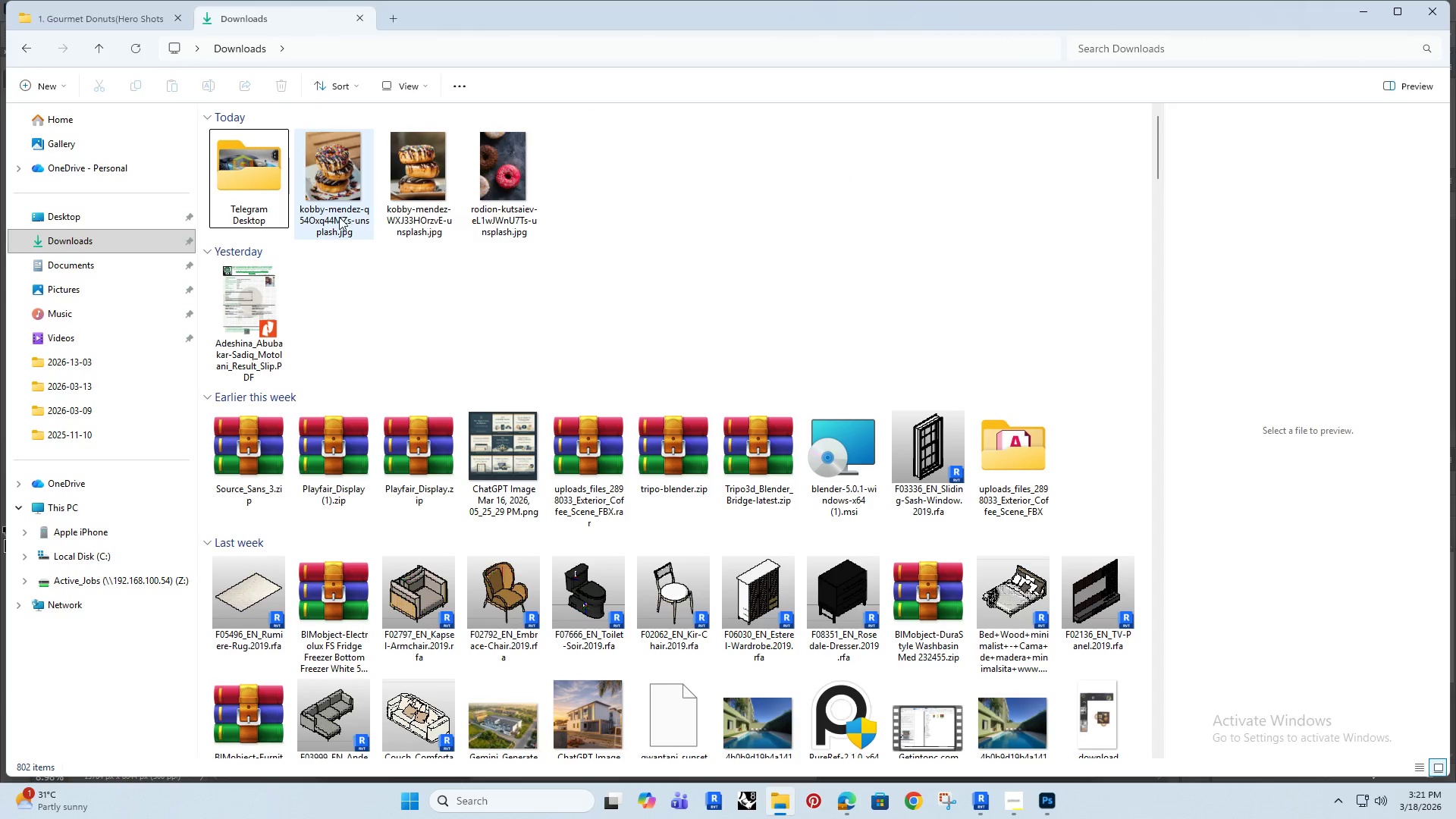 
left_click([323, 198])
 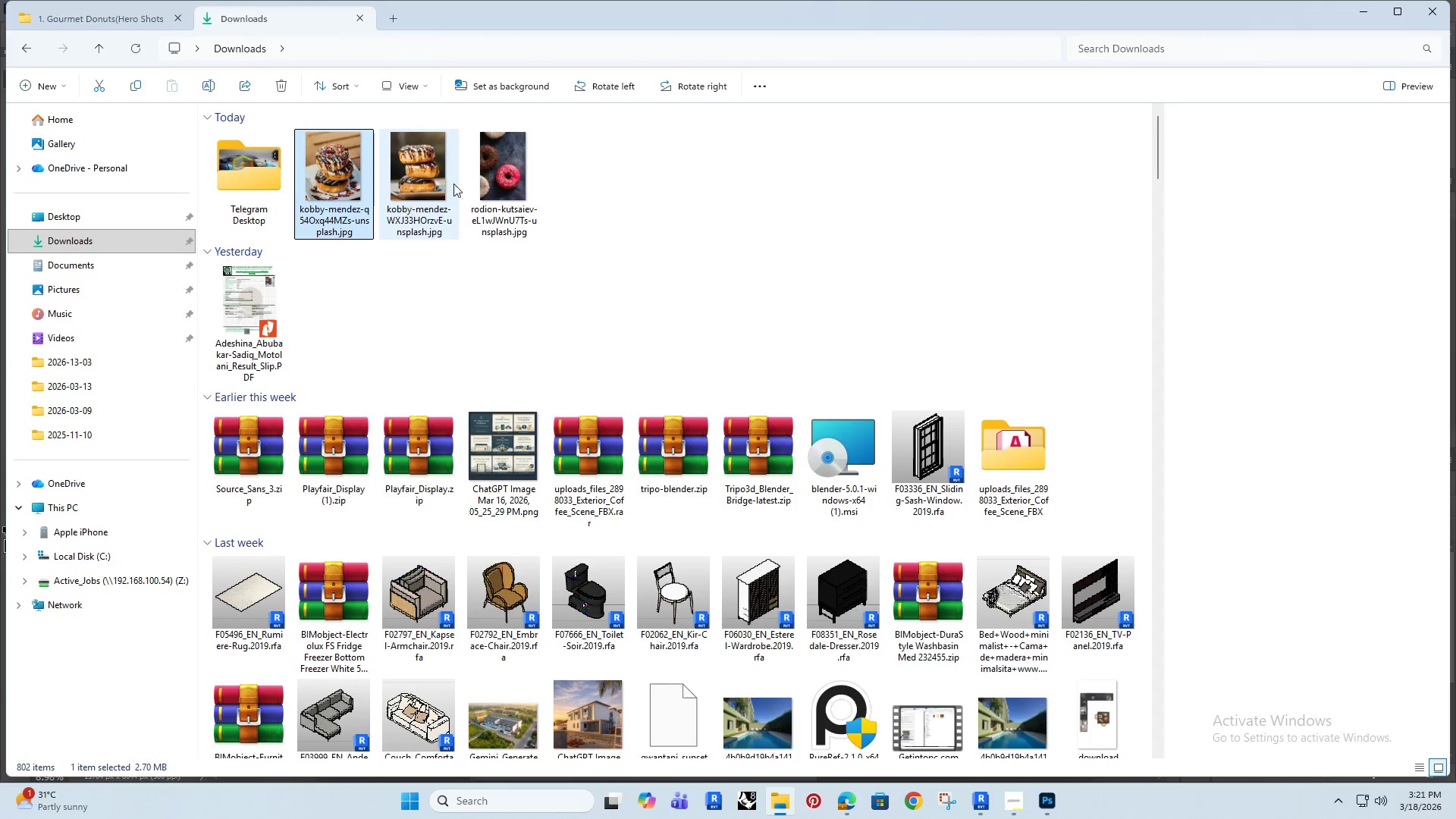 
hold_key(key=ShiftRight, duration=0.44)
double_click([494, 168])
 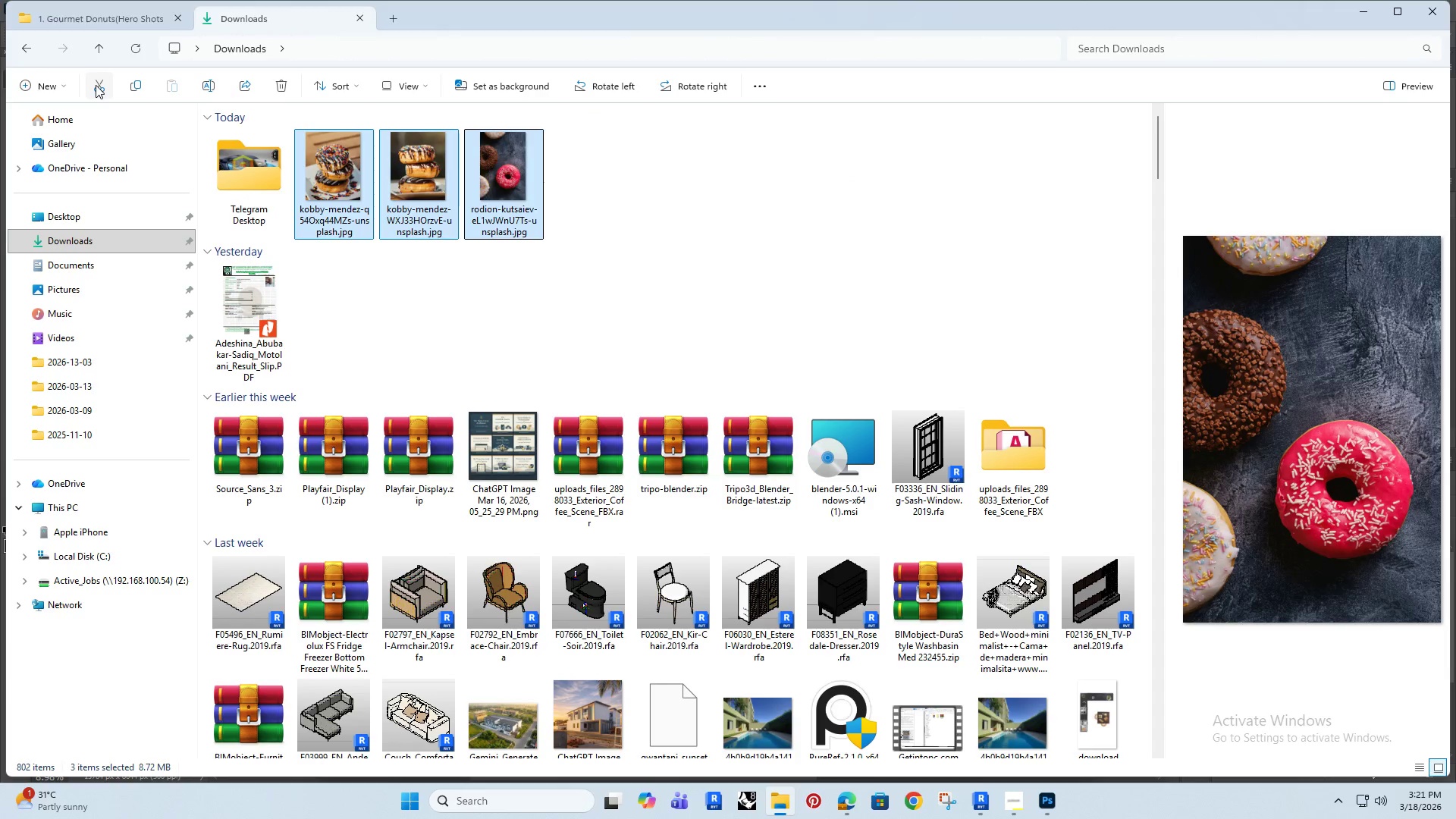 
double_click([89, 14])
 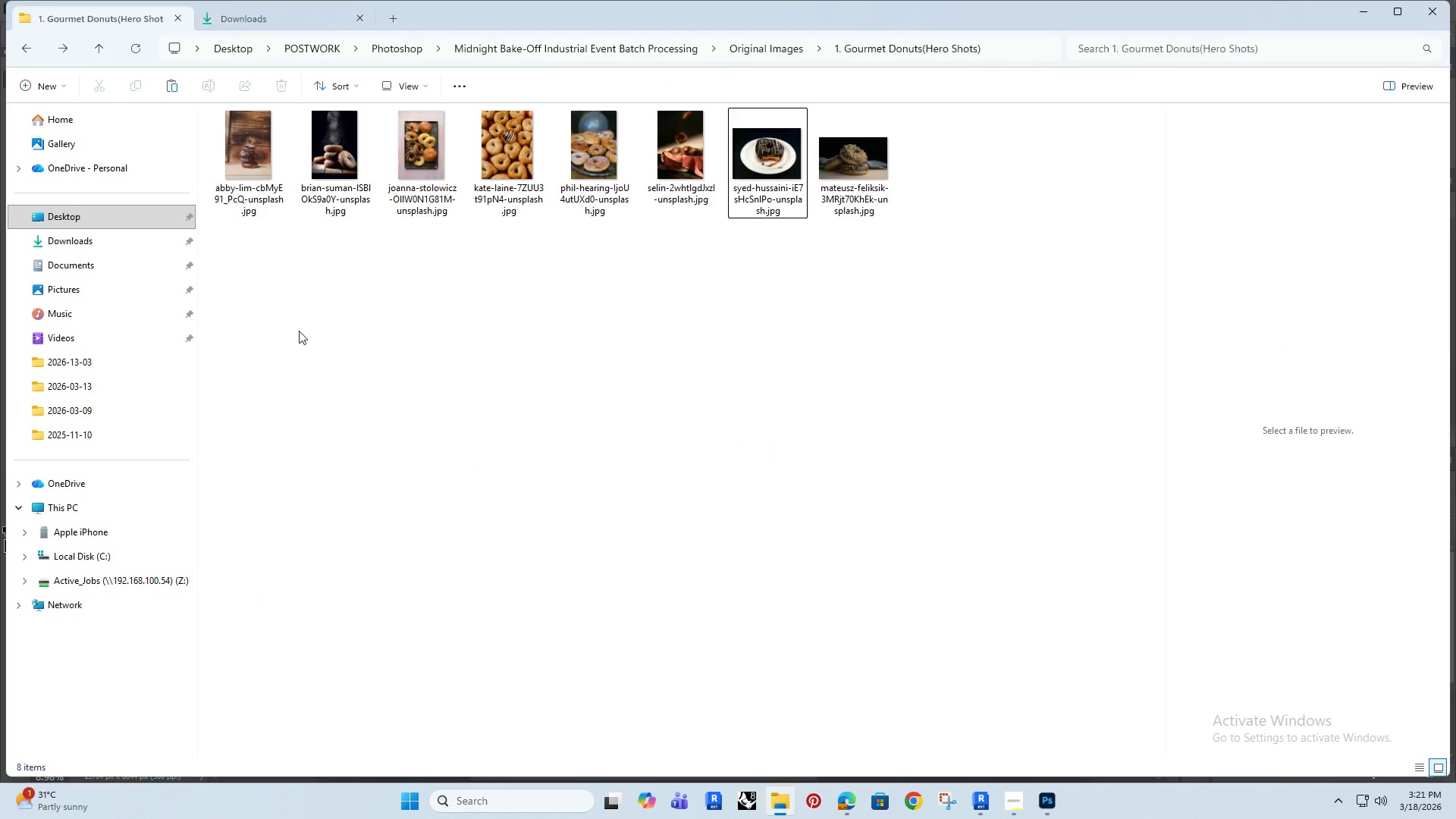 
triple_click([303, 333])
 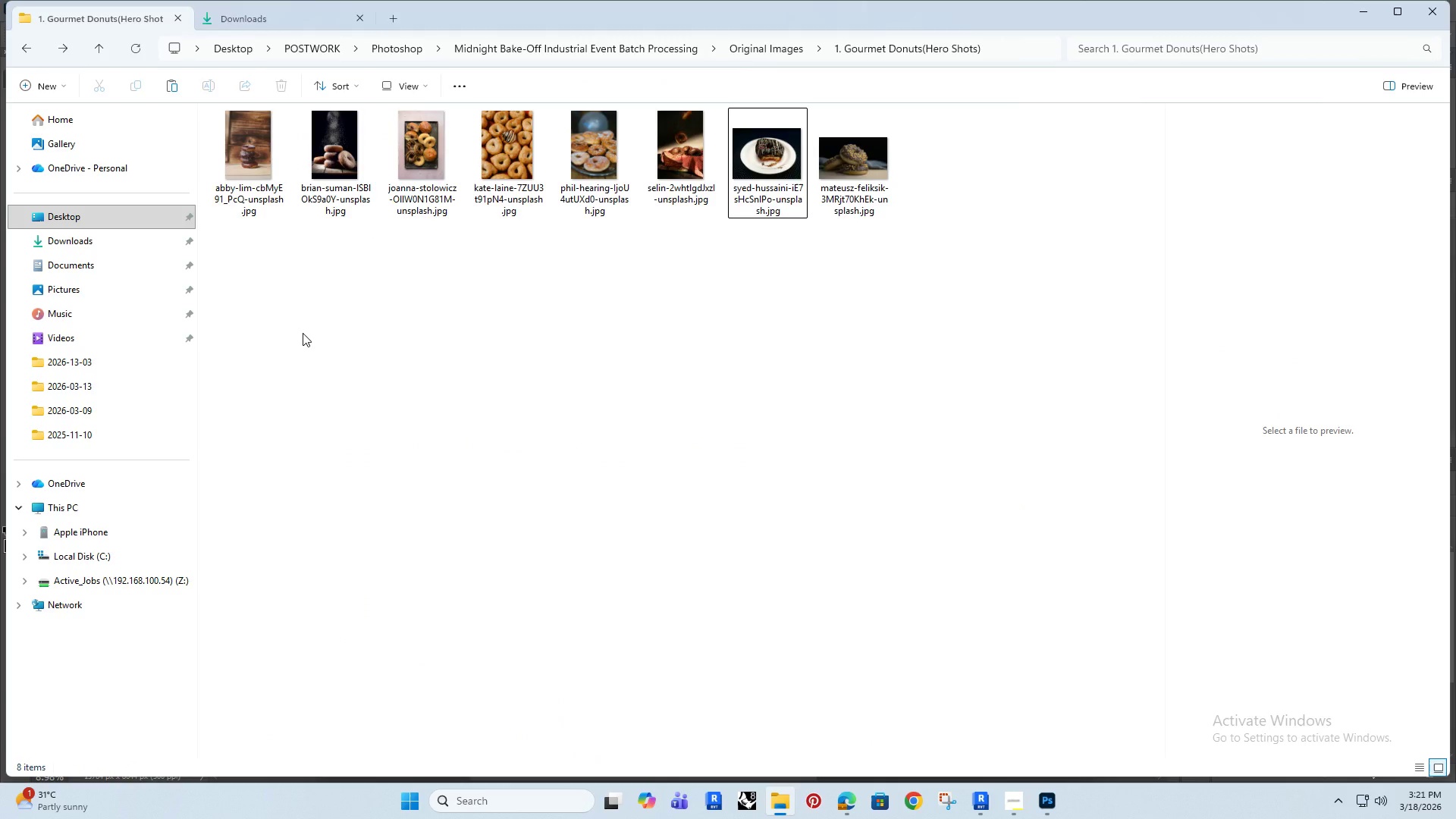 
key(Control+Shift+V)
 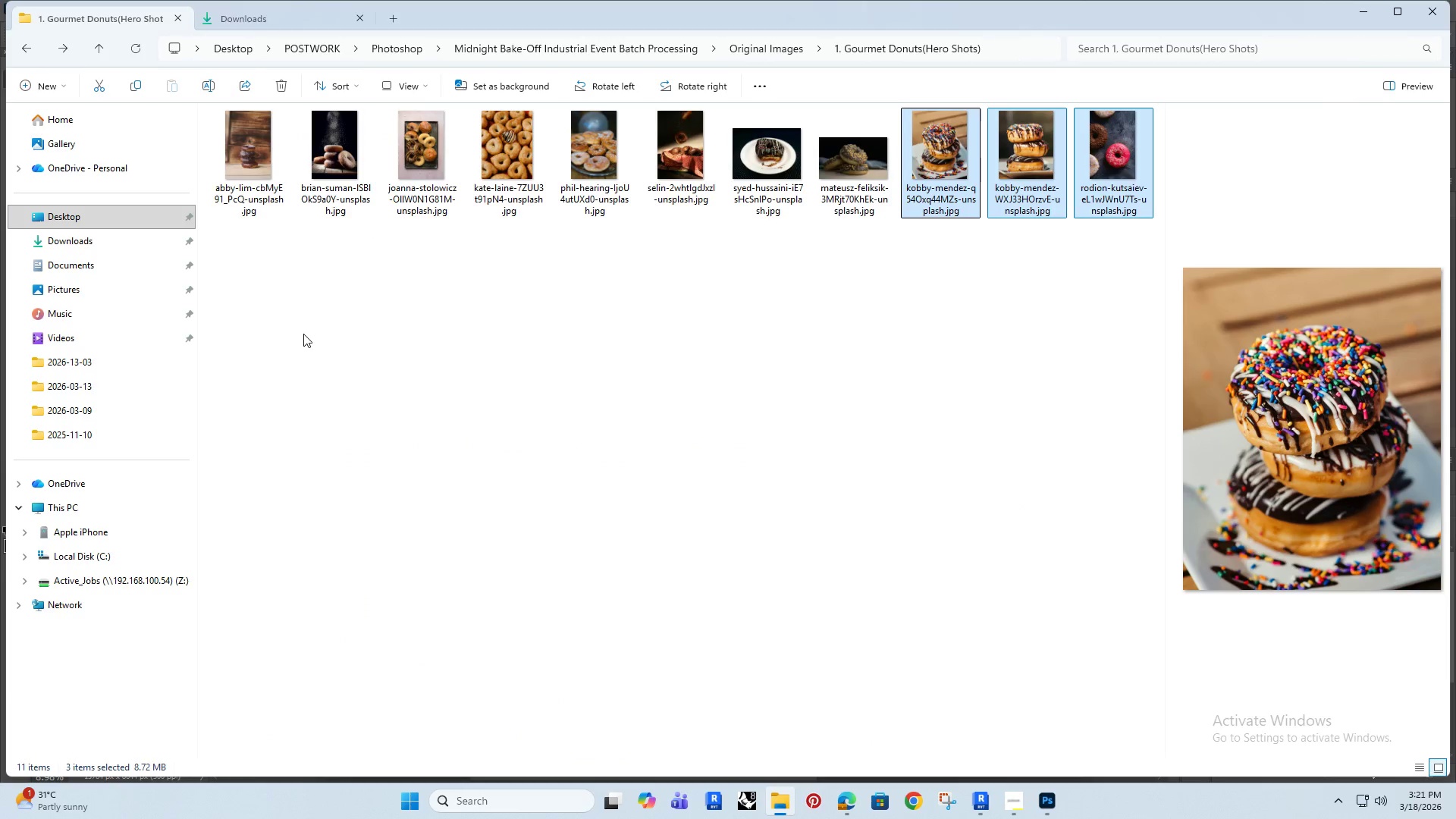 
left_click([353, 361])
 